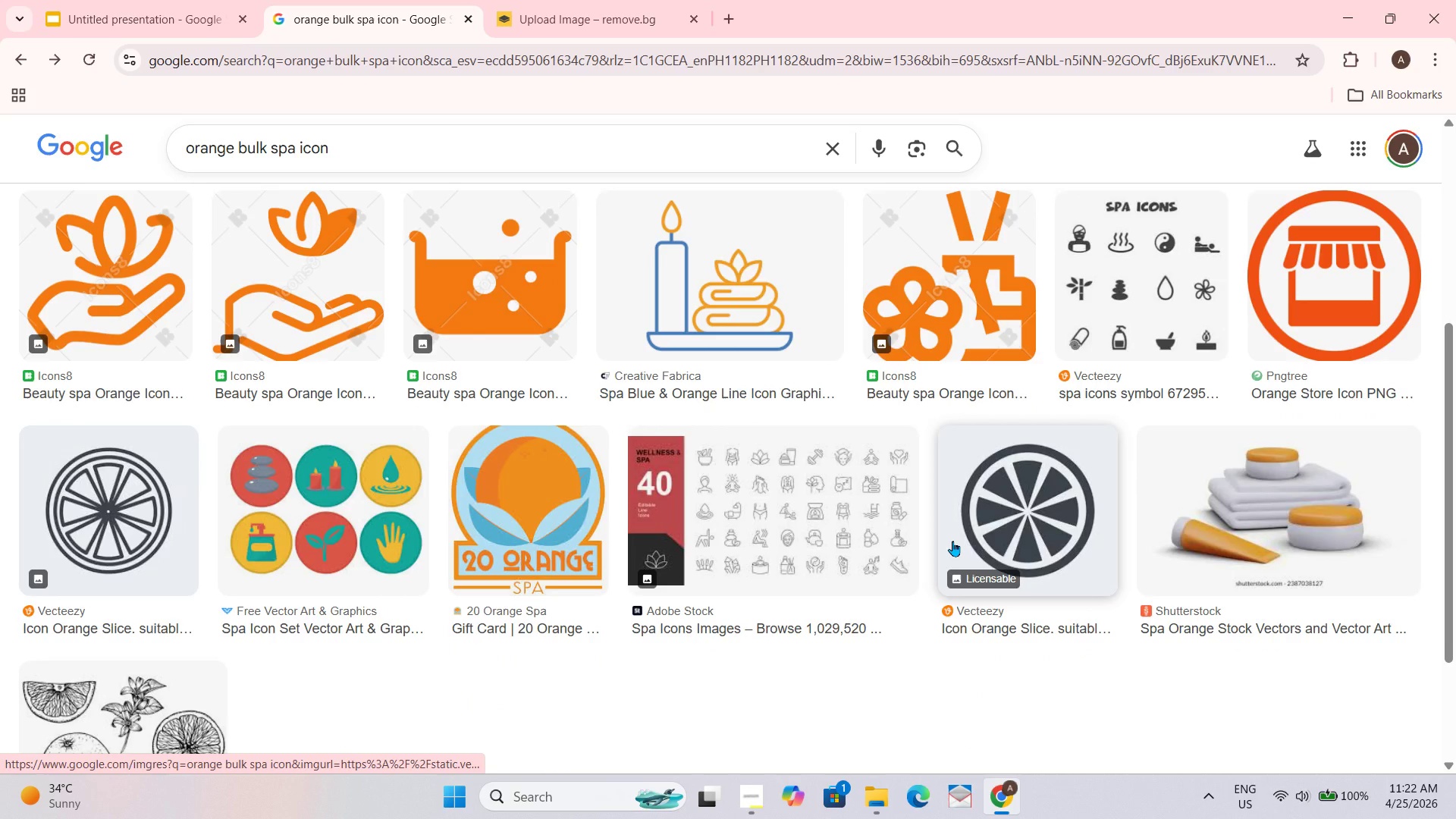 
scroll: coordinate [434, 424], scroll_direction: up, amount: 6.0
 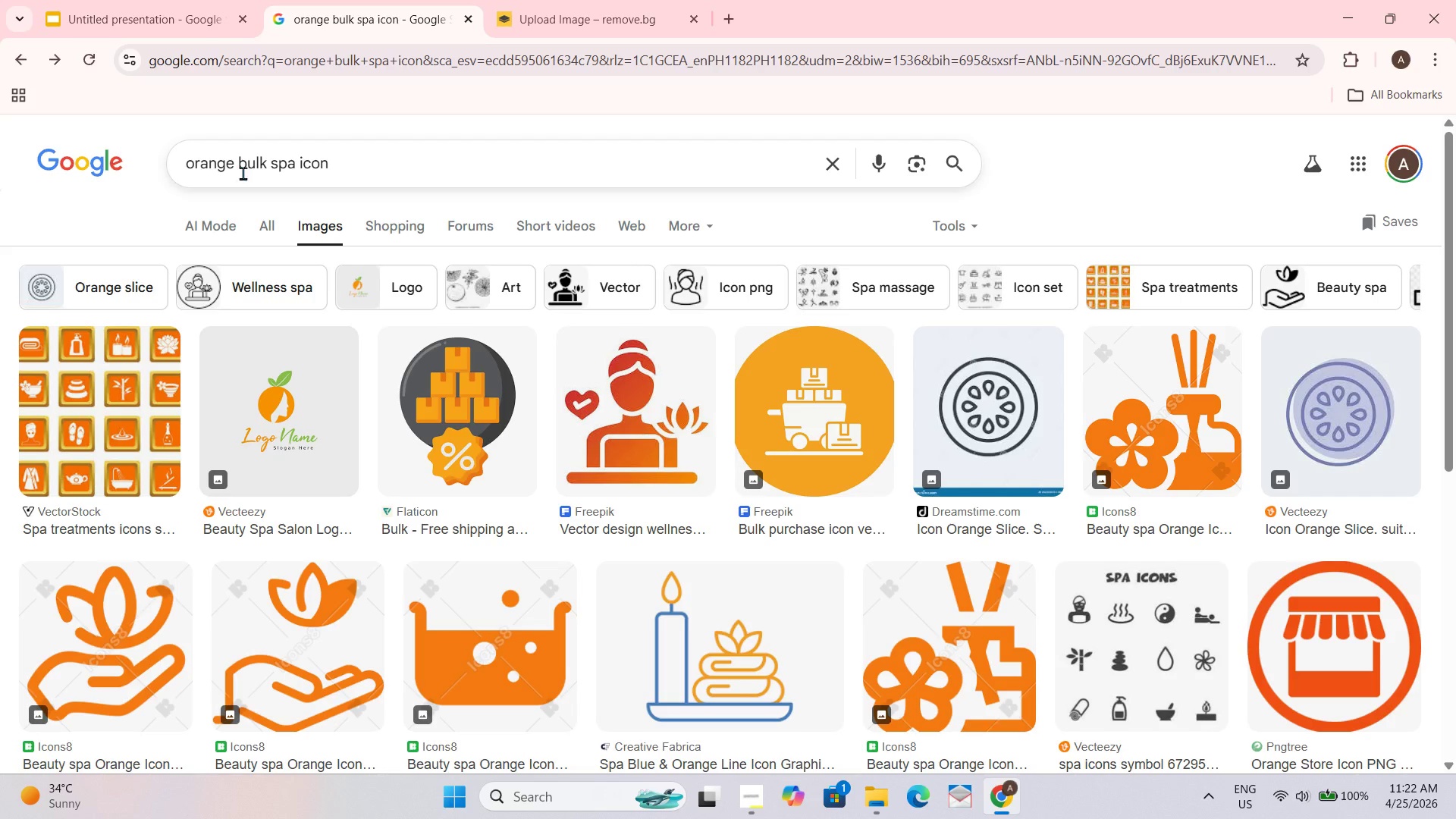 
mouse_move([118, 20])
 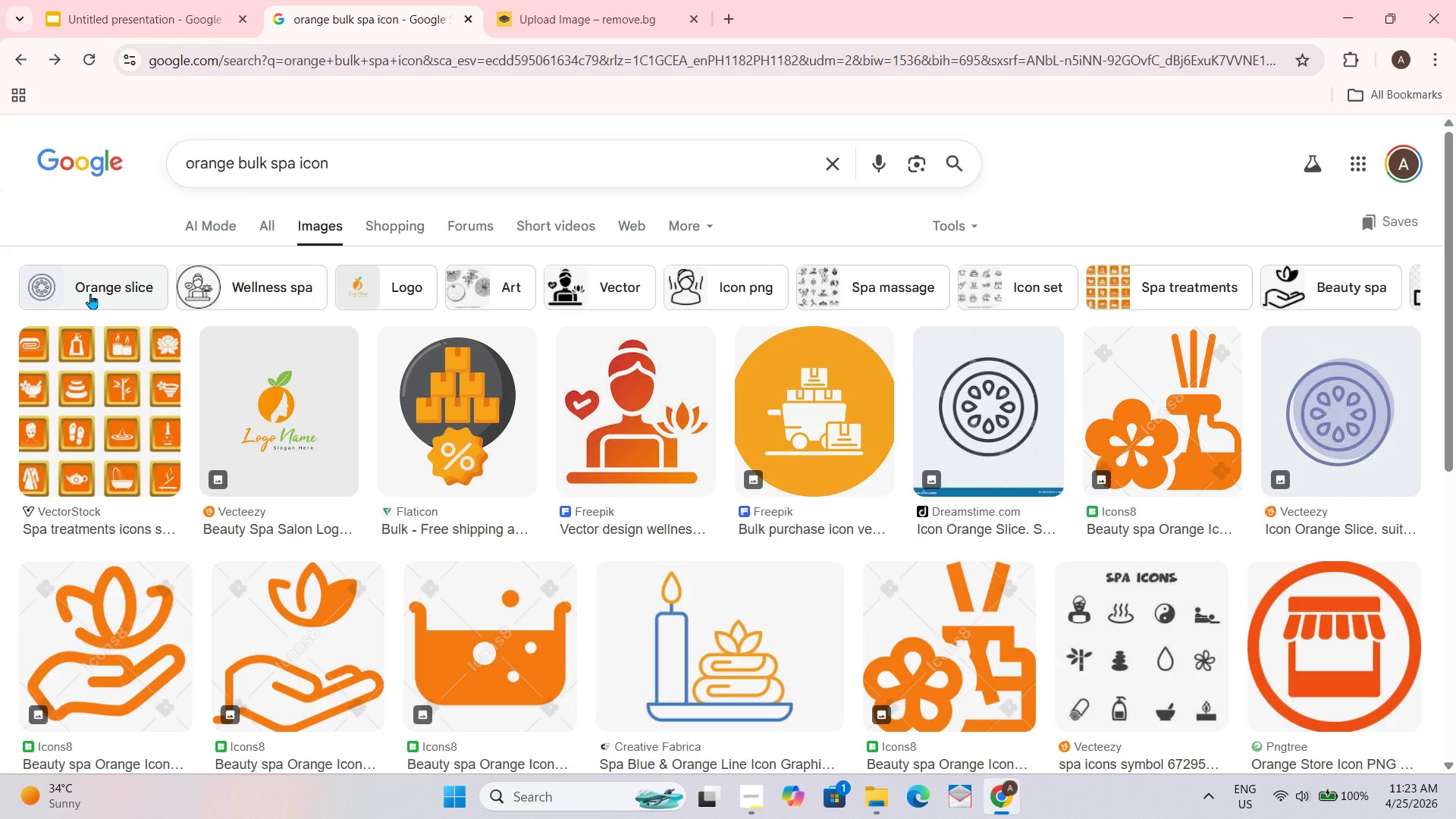 
left_click([112, 356])
 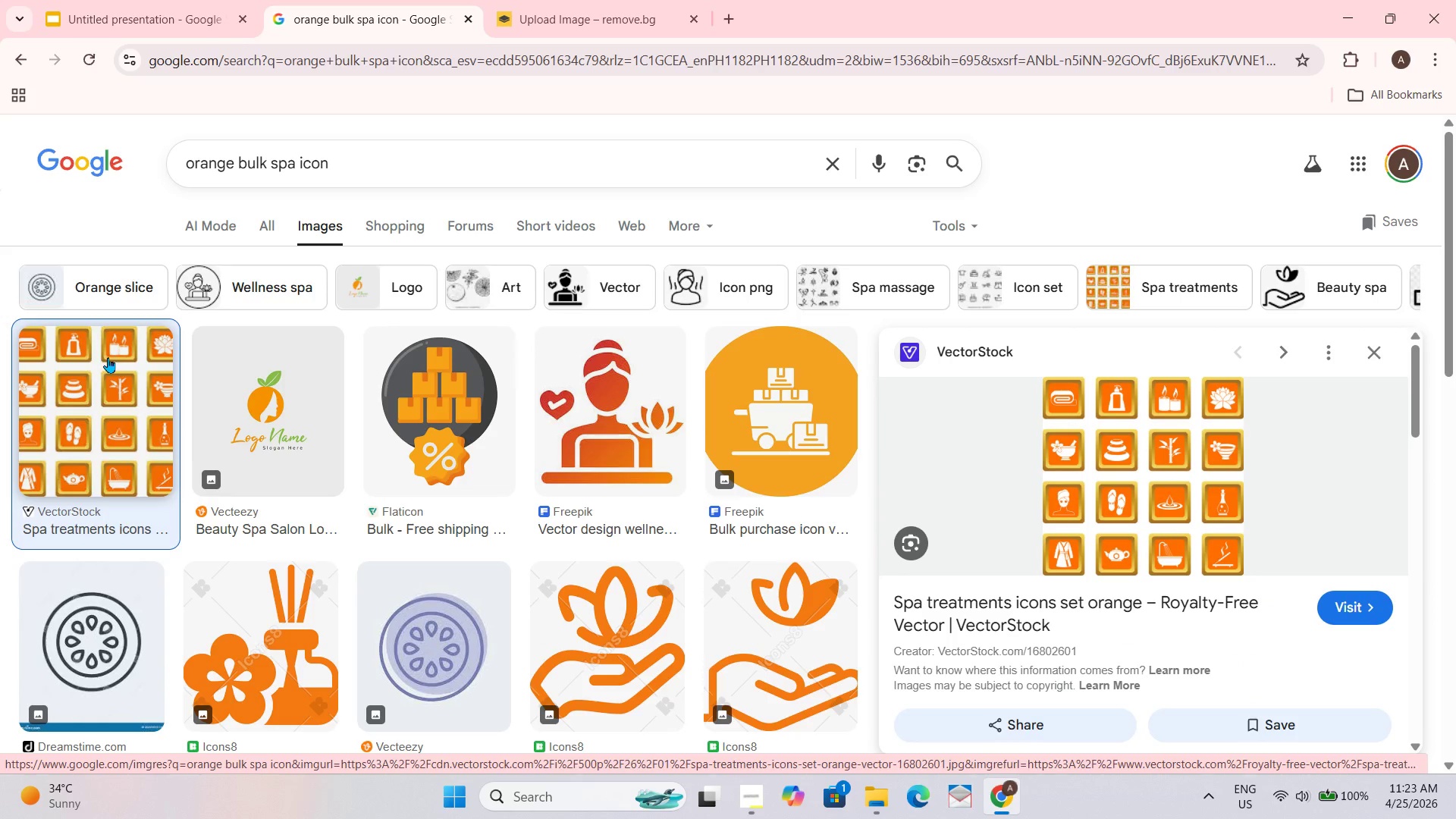 
scroll: coordinate [1150, 444], scroll_direction: down, amount: 6.0
 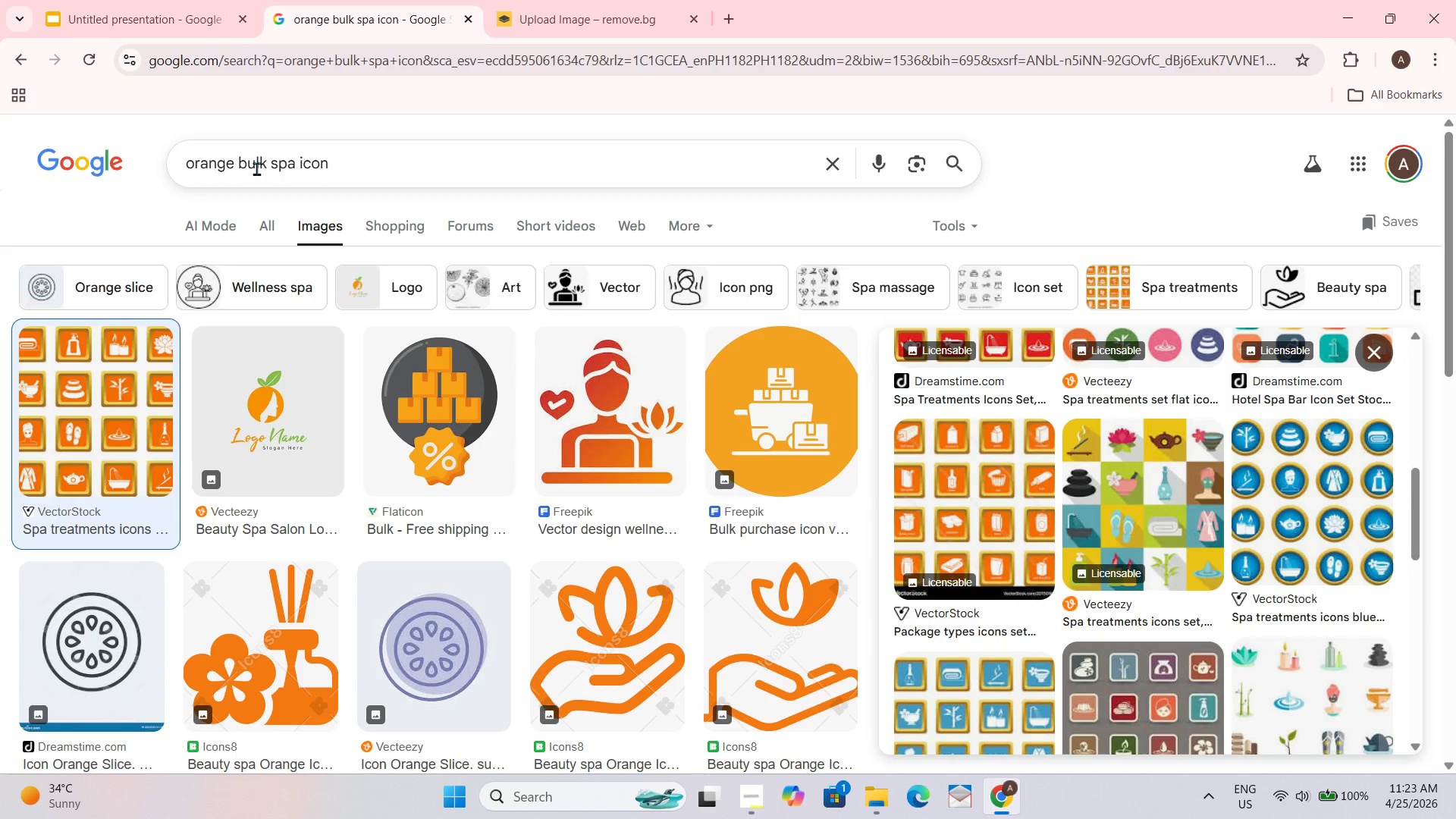 
left_click([265, 161])
 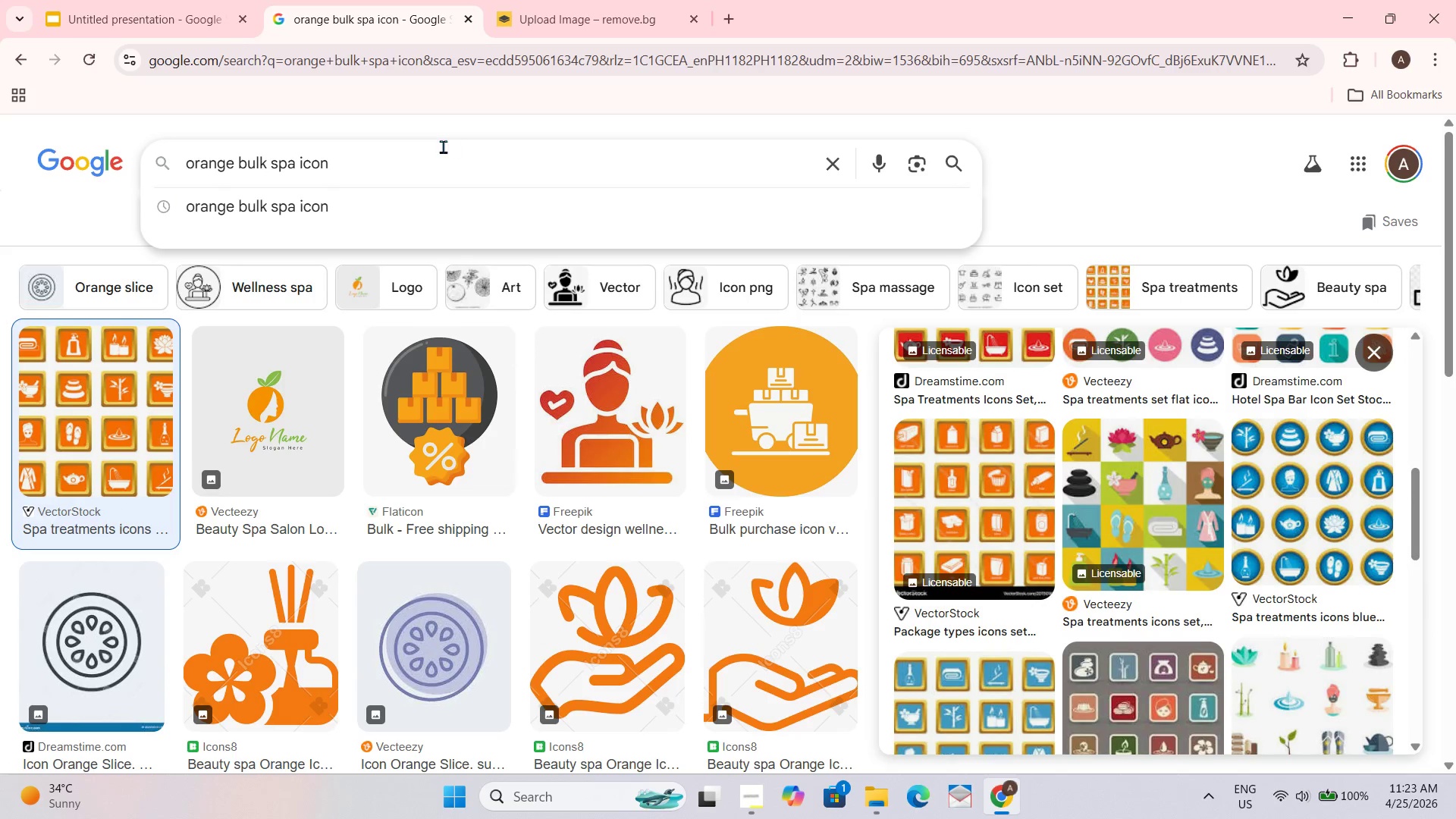 
key(Backspace)
key(Backspace)
key(Backspace)
key(Backspace)
key(Backspace)
key(Backspace)
key(Backspace)
key(Backspace)
type(SPA)
 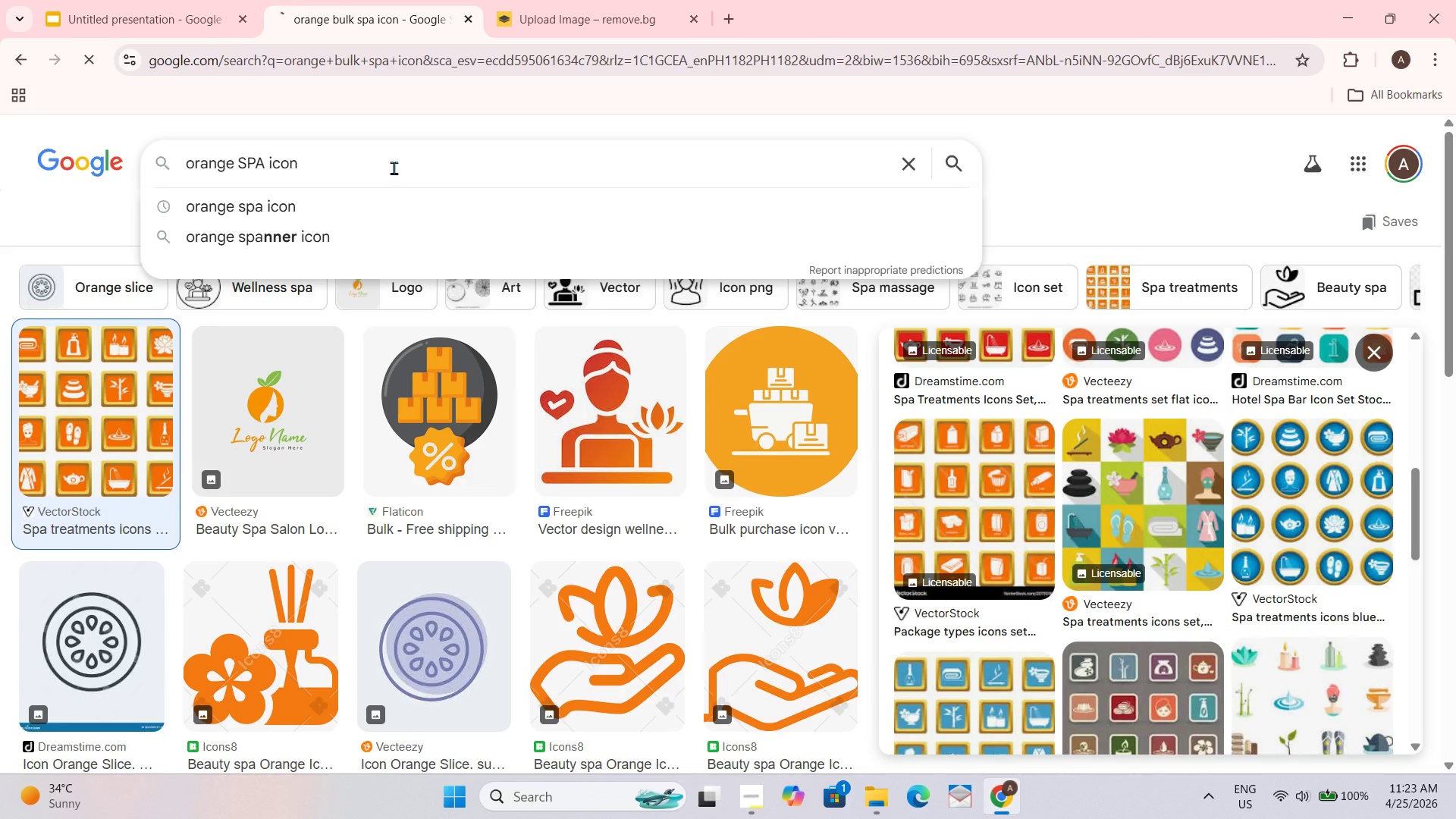 
 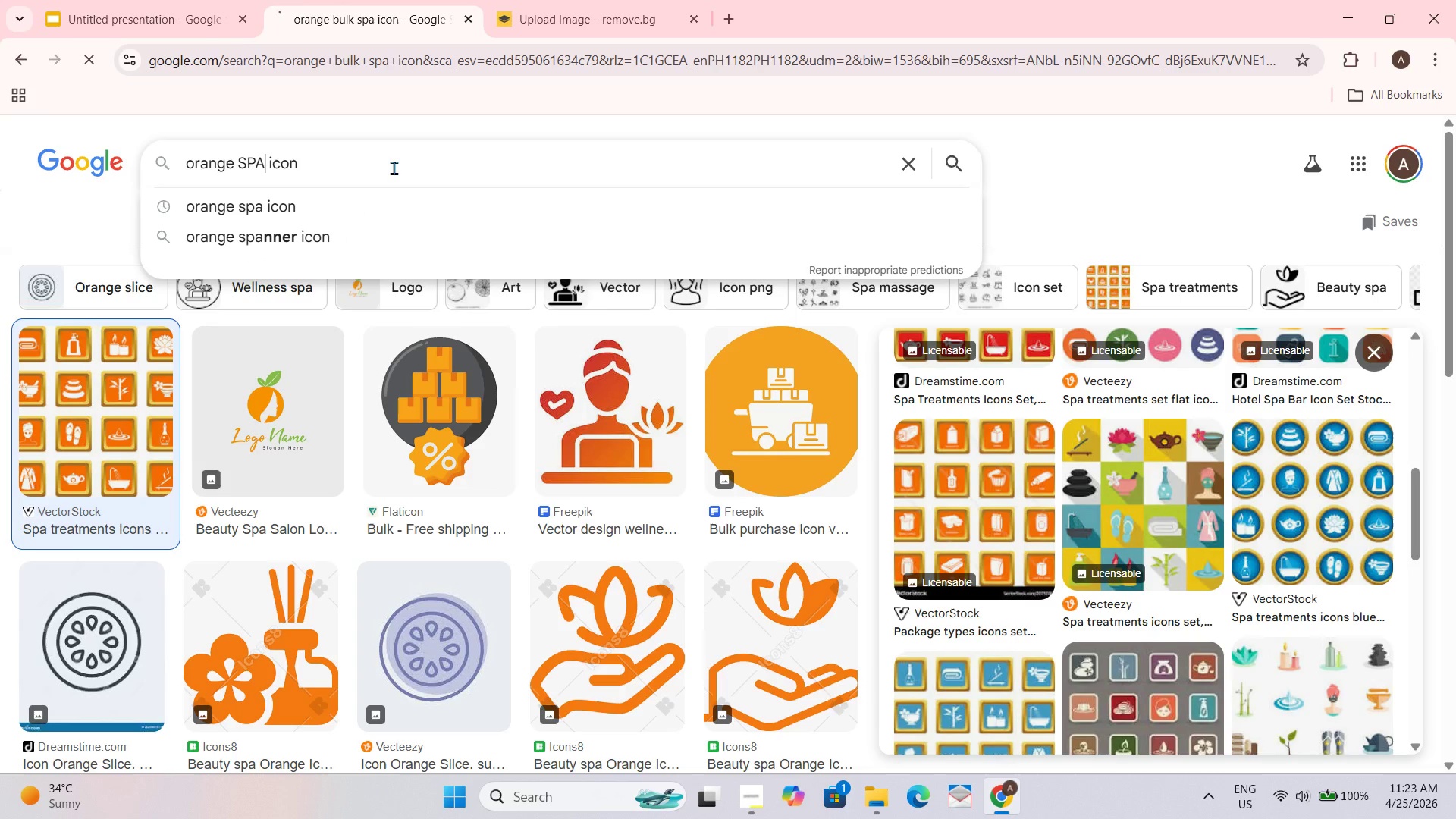 
key(Enter)
 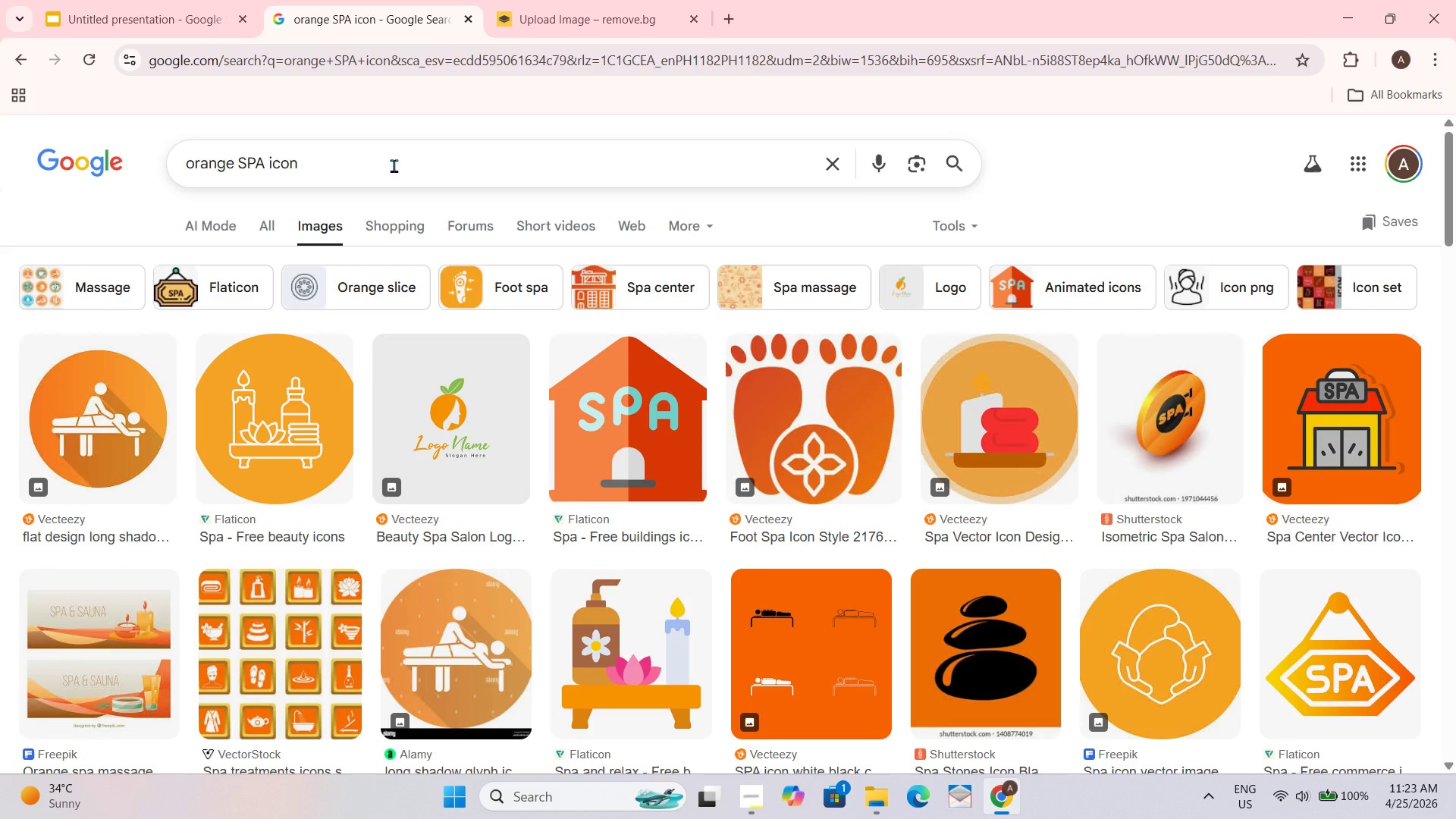 
scroll: coordinate [328, 588], scroll_direction: down, amount: 14.0
 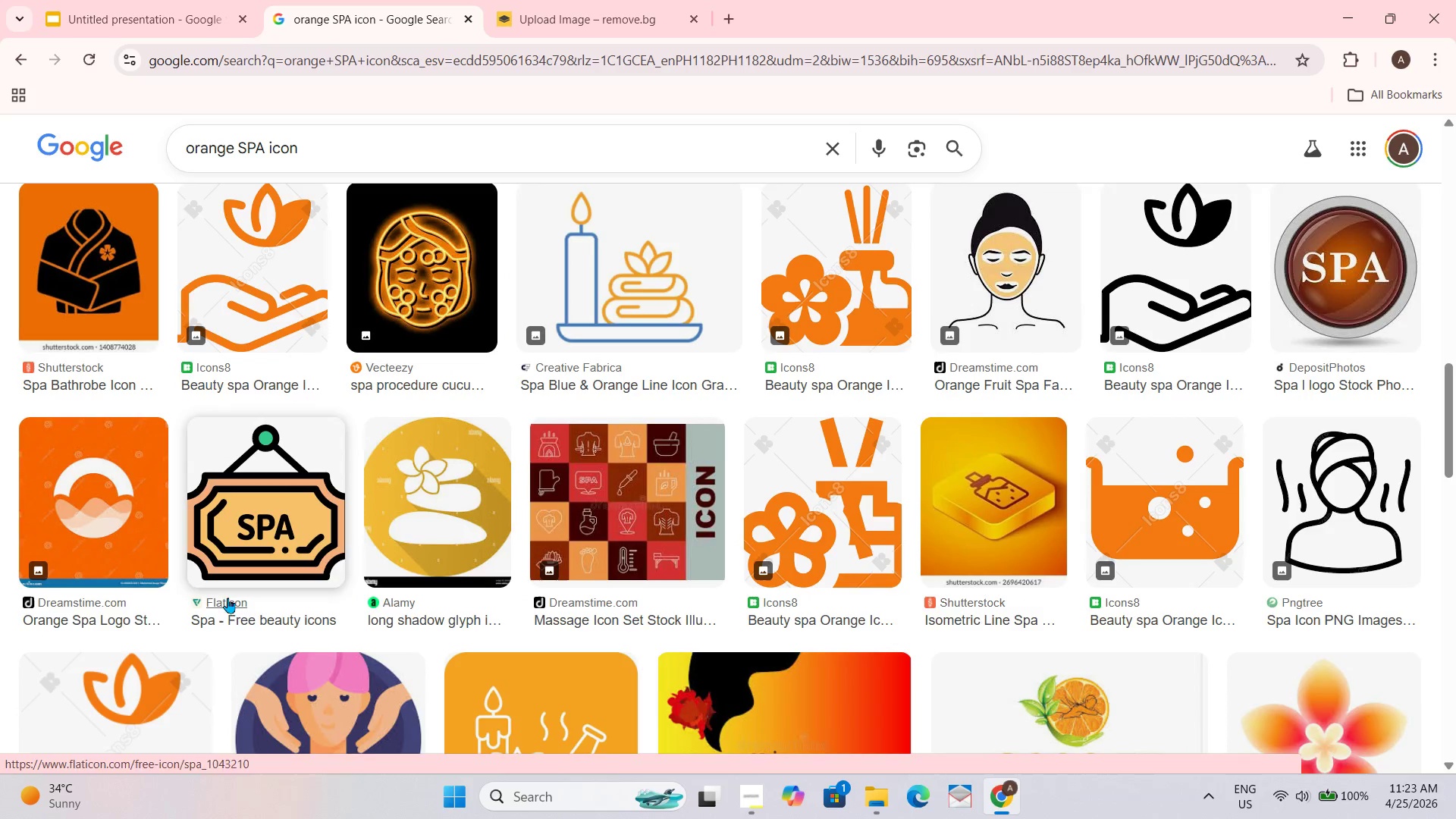 
scroll: coordinate [819, 535], scroll_direction: down, amount: 10.0
 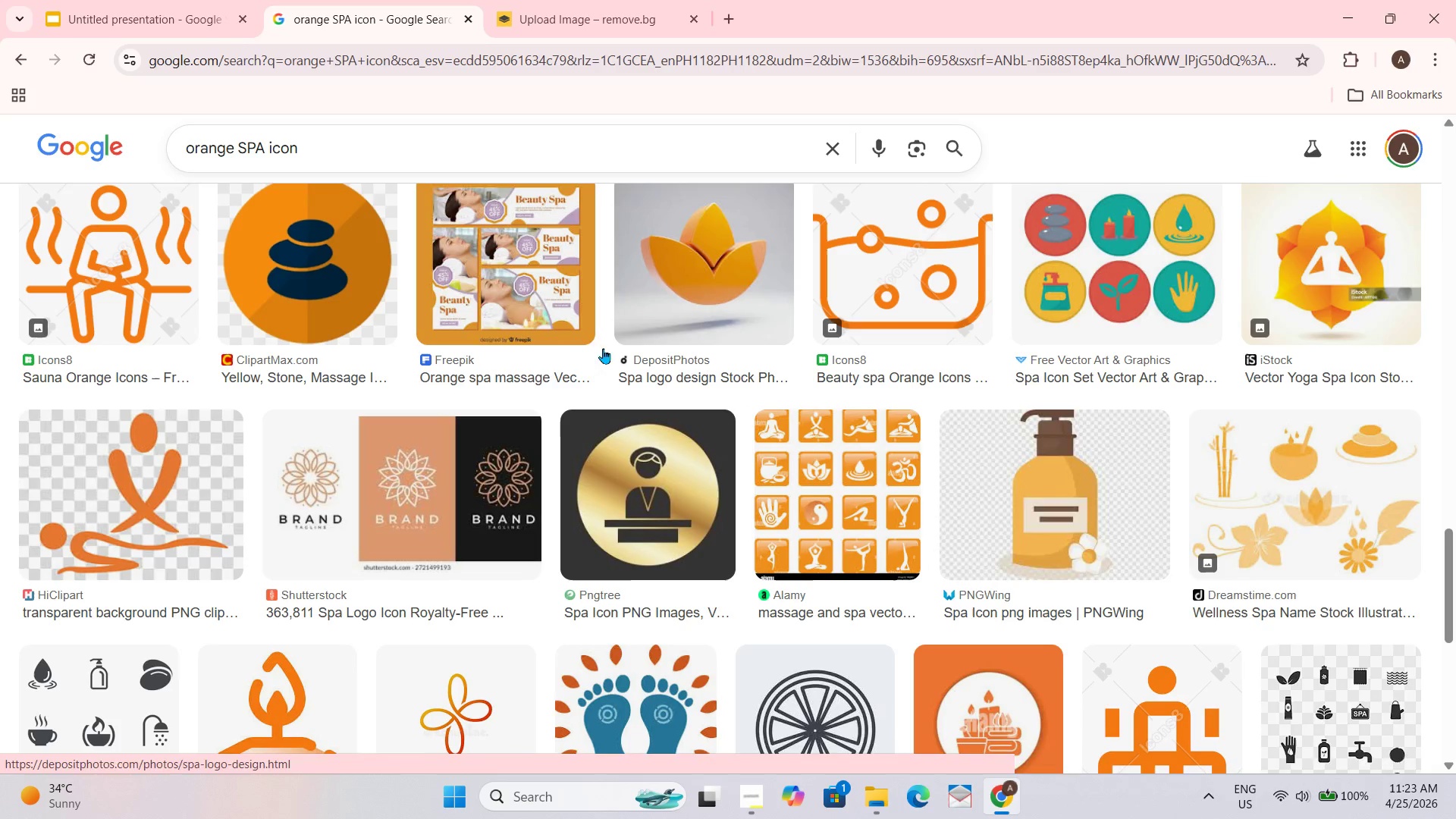 
wait(7.38)
 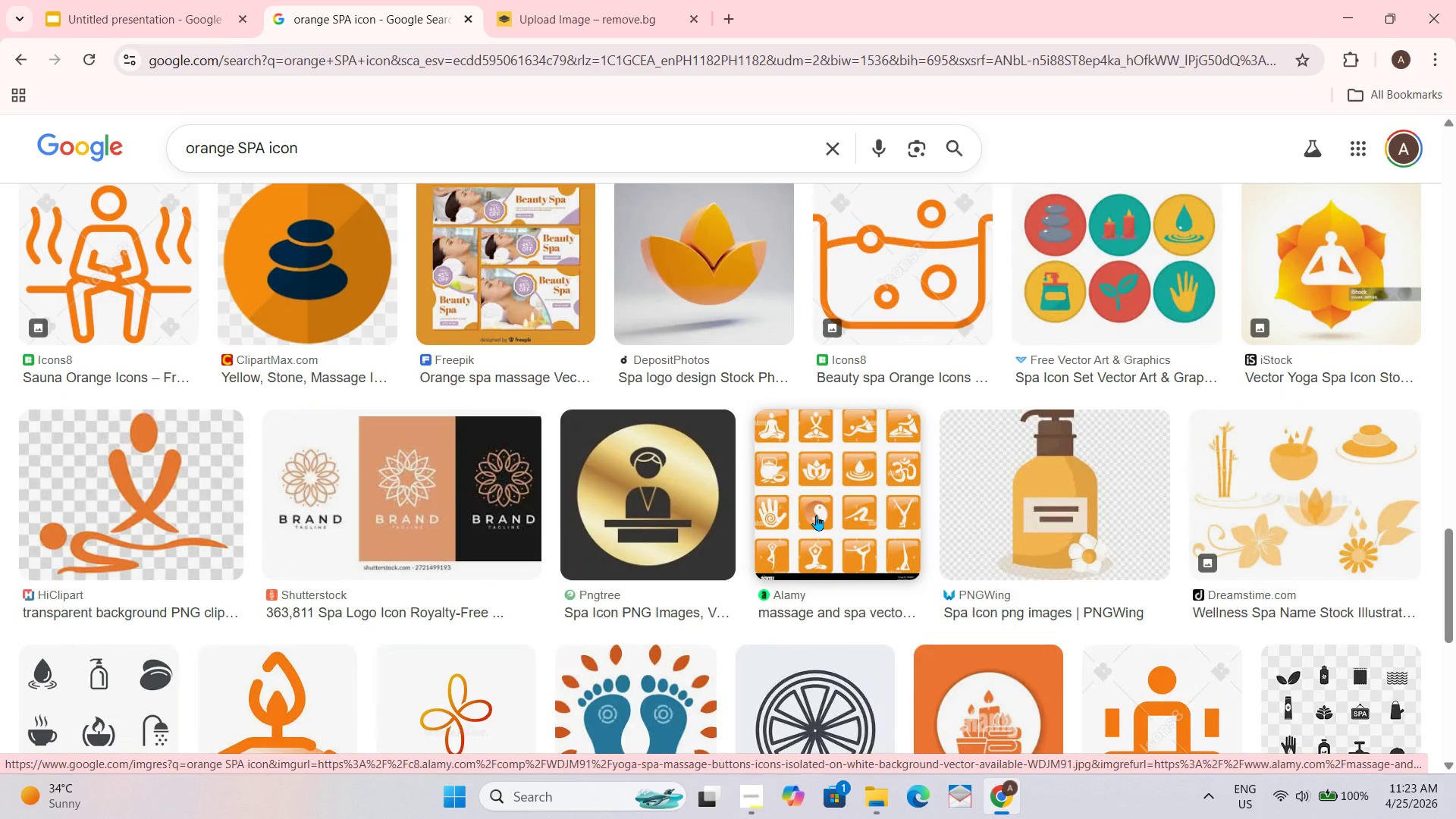 
left_click([265, 152])
 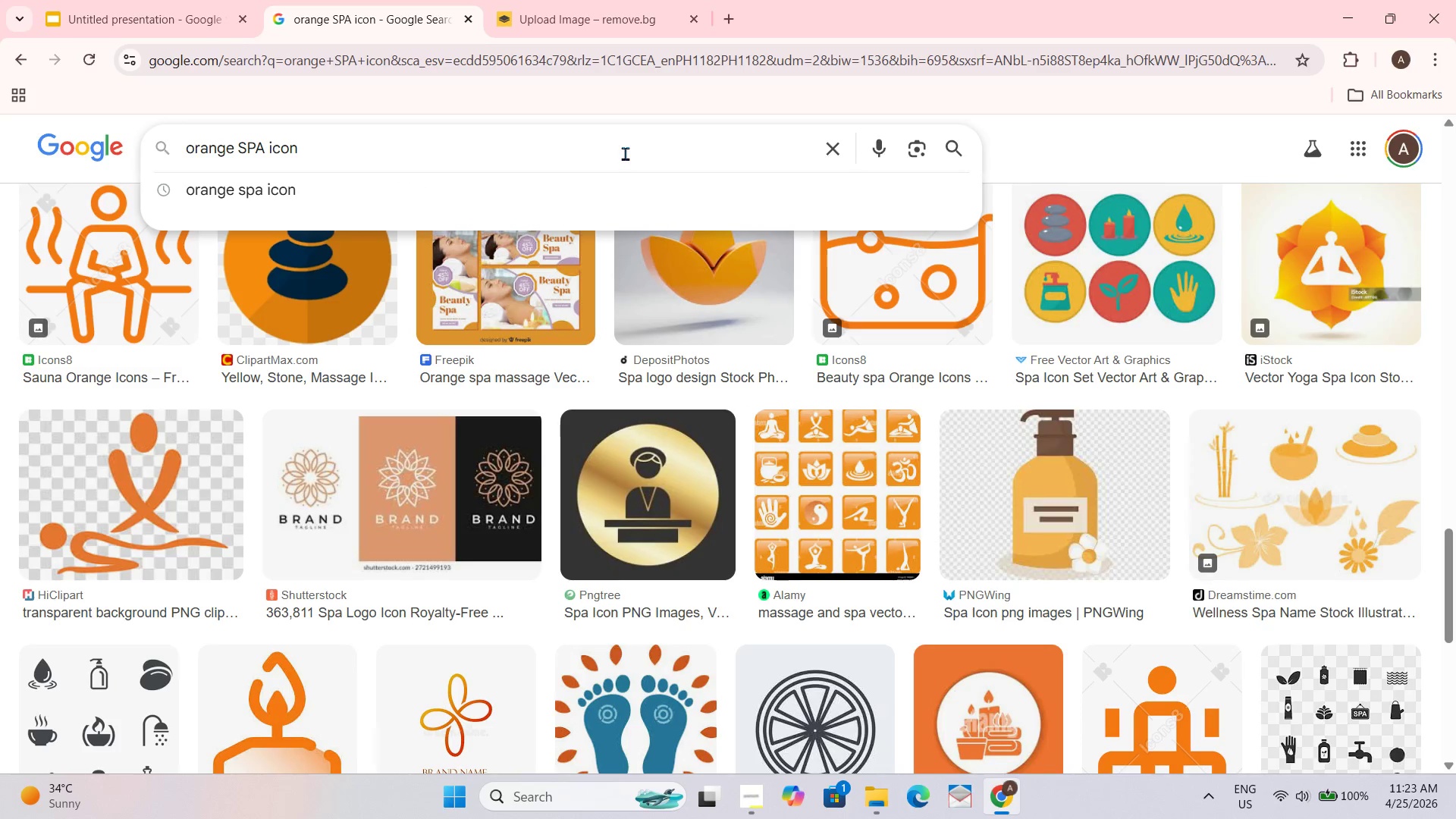 
type( logo)
 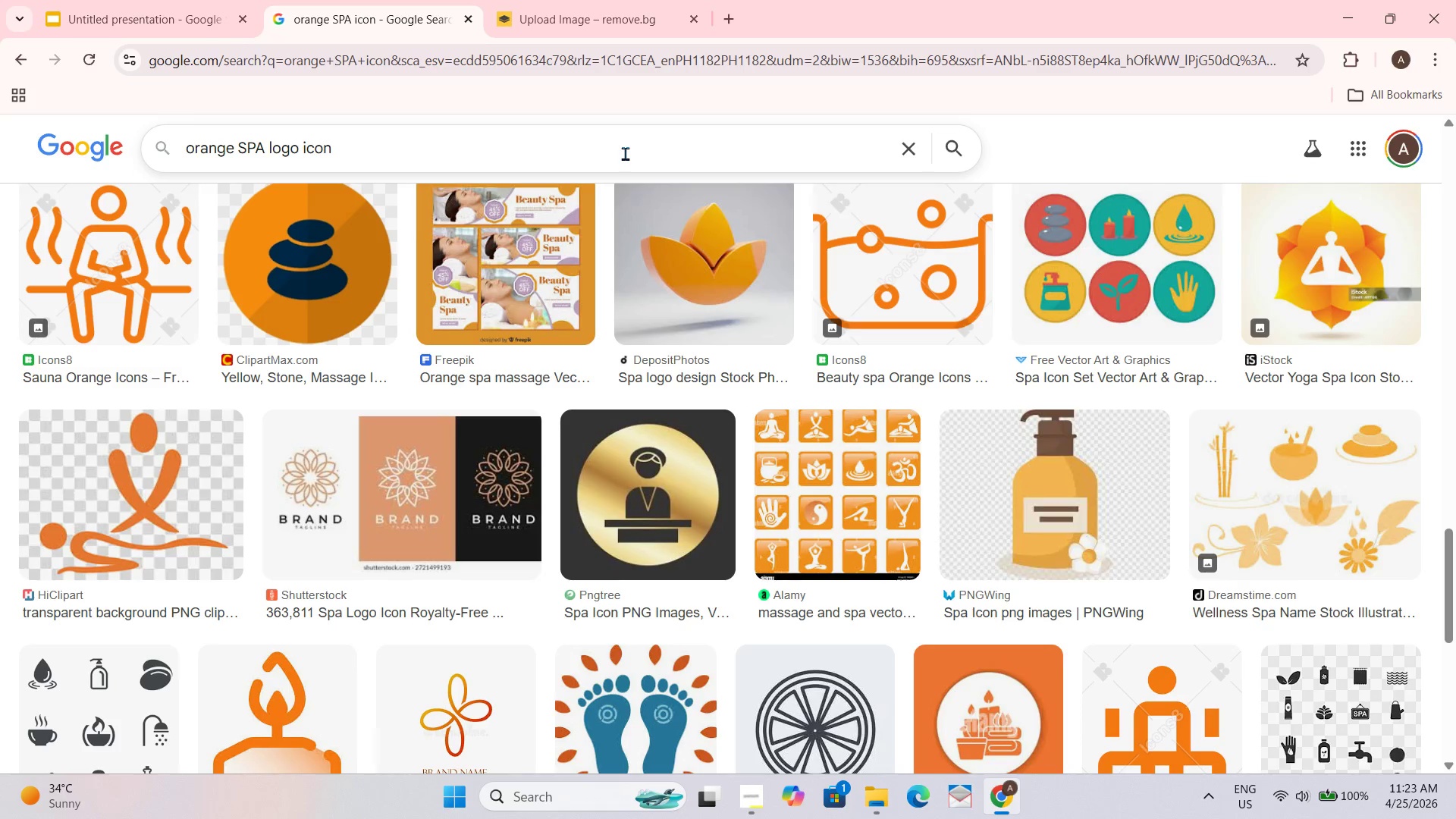 
key(Enter)
 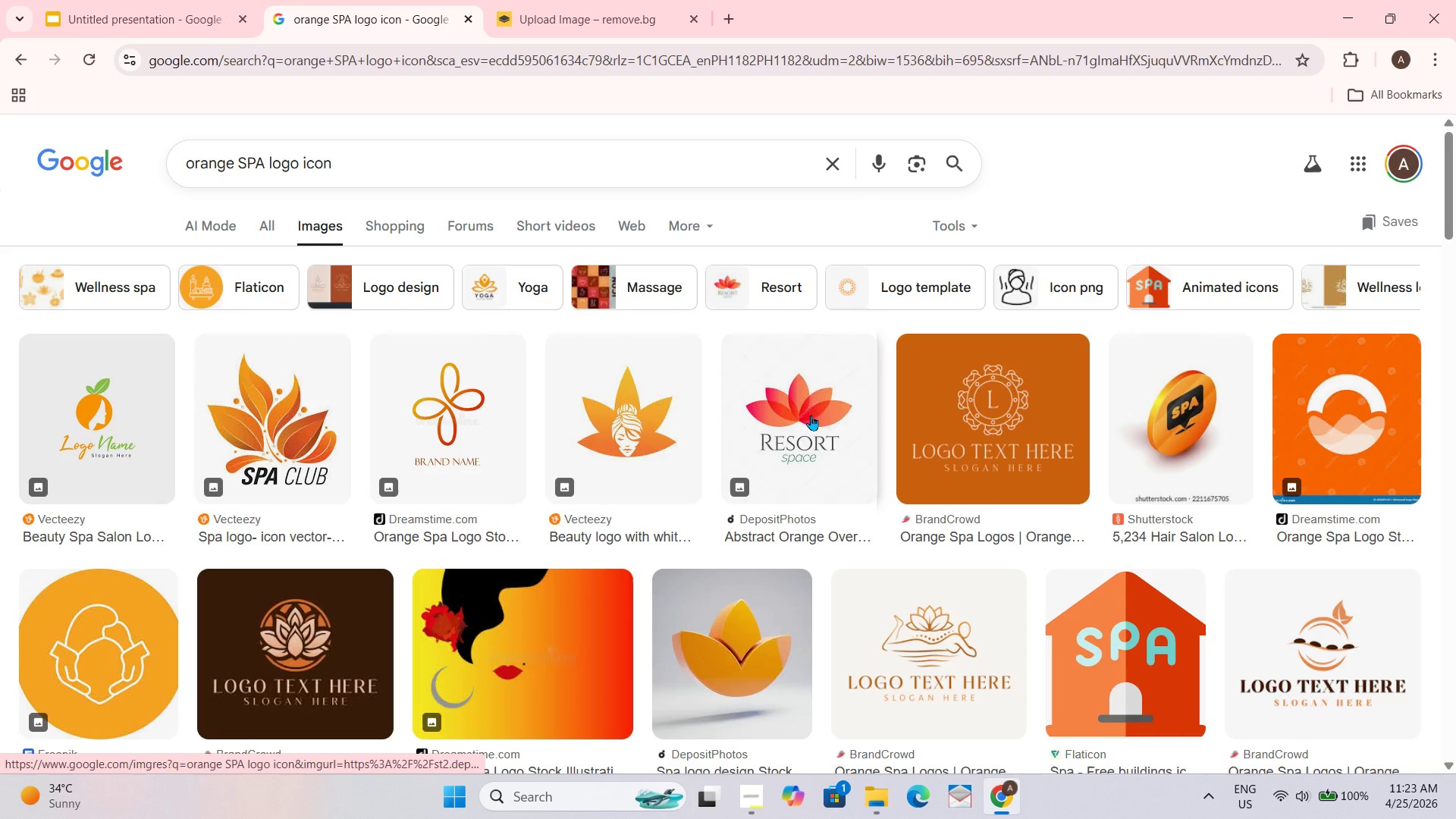 
scroll: coordinate [711, 575], scroll_direction: down, amount: 14.0
 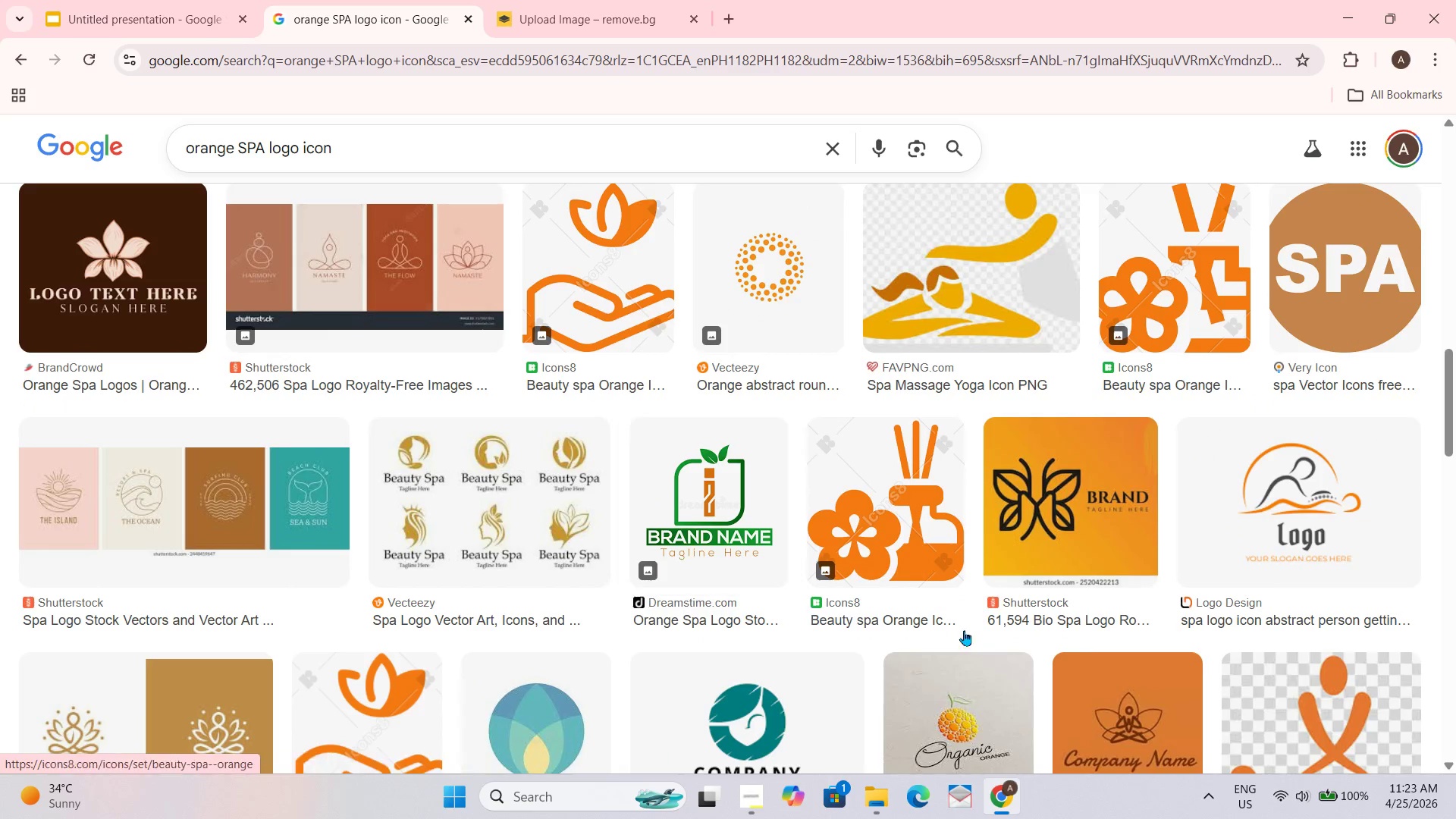 
scroll: coordinate [965, 588], scroll_direction: down, amount: 13.0
 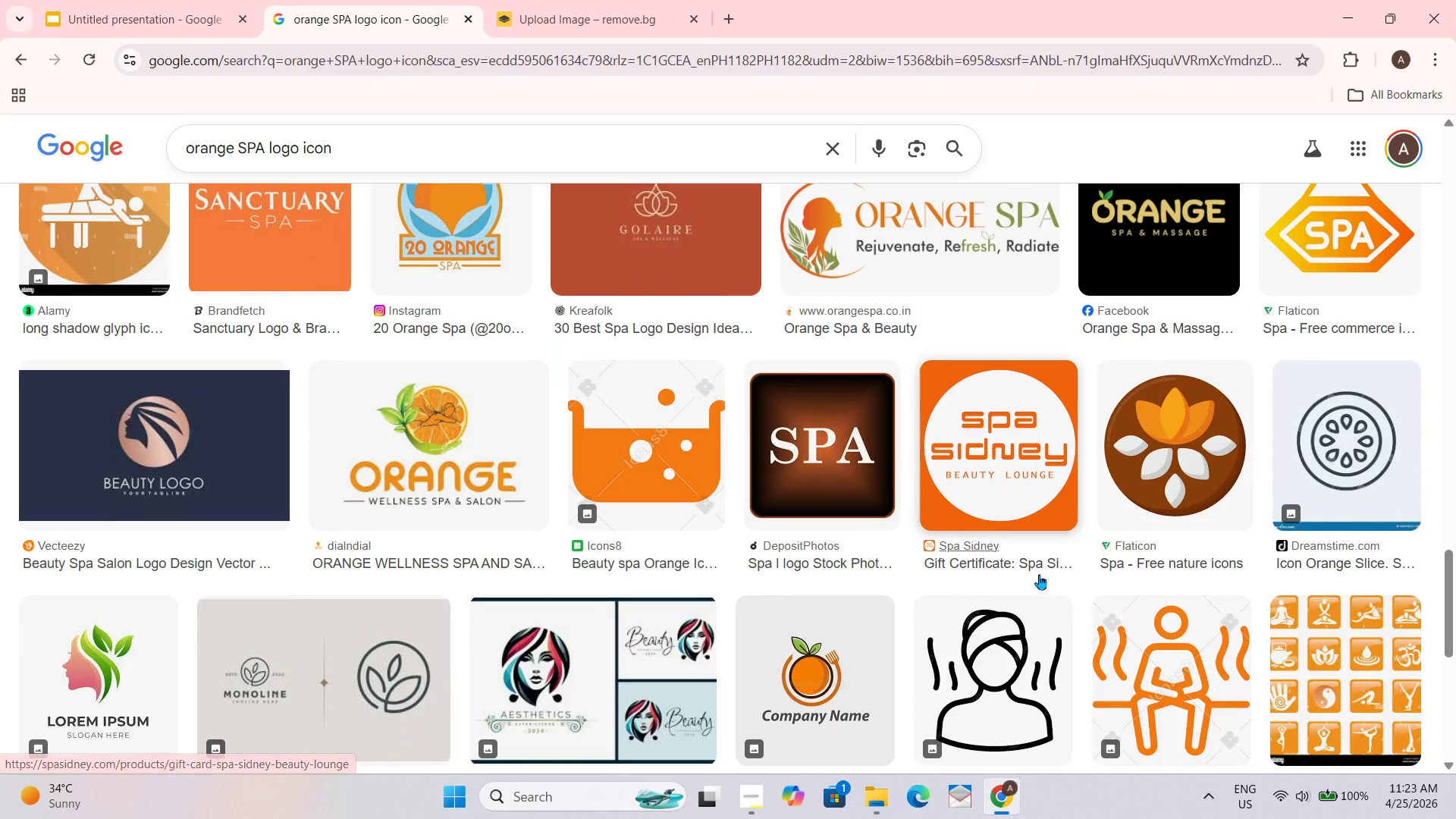 
scroll: coordinate [703, 607], scroll_direction: up, amount: 28.0
 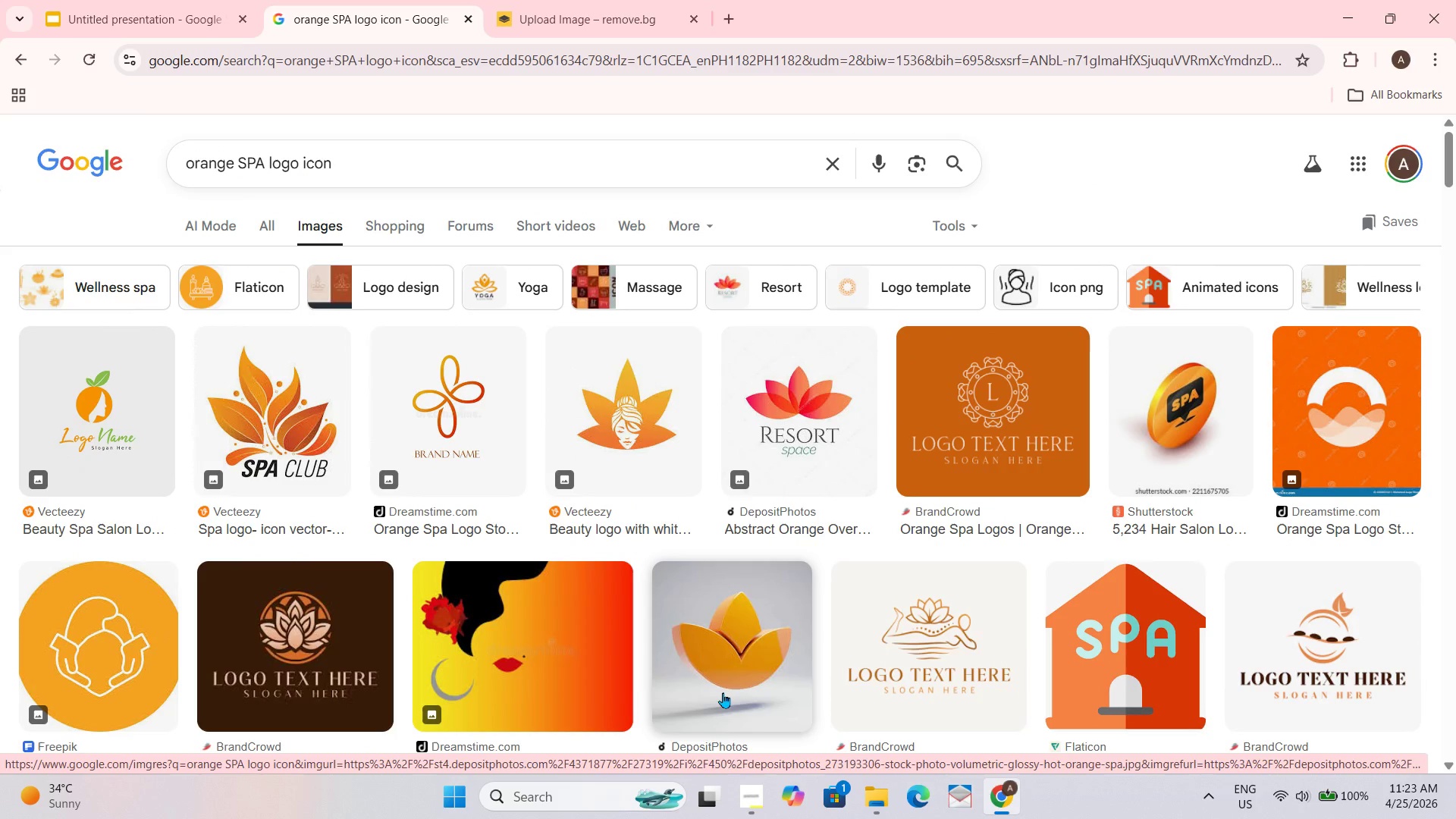 
left_click_drag(start_coordinate=[725, 692], to_coordinate=[676, 529])
 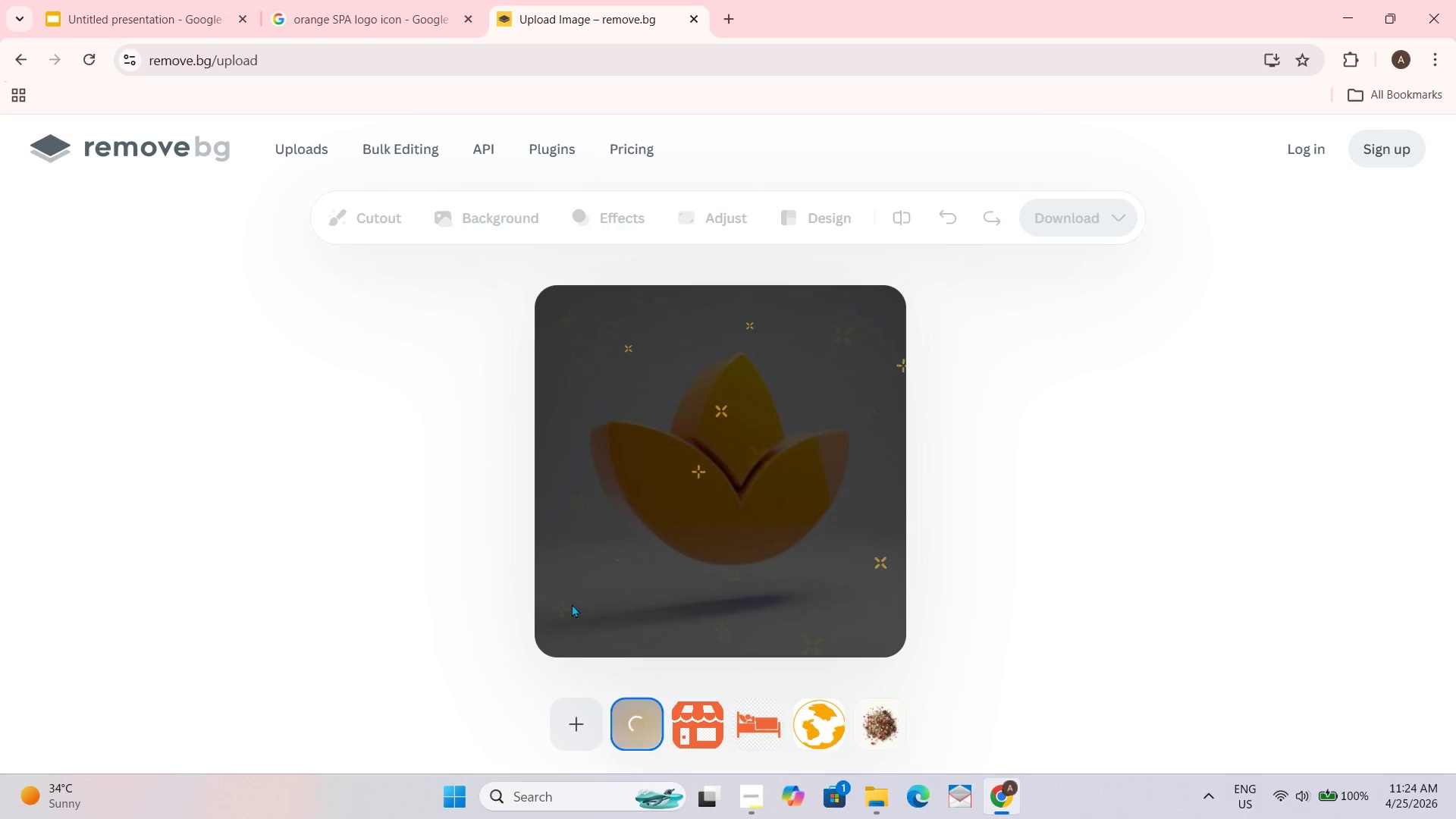 
wait(8.03)
 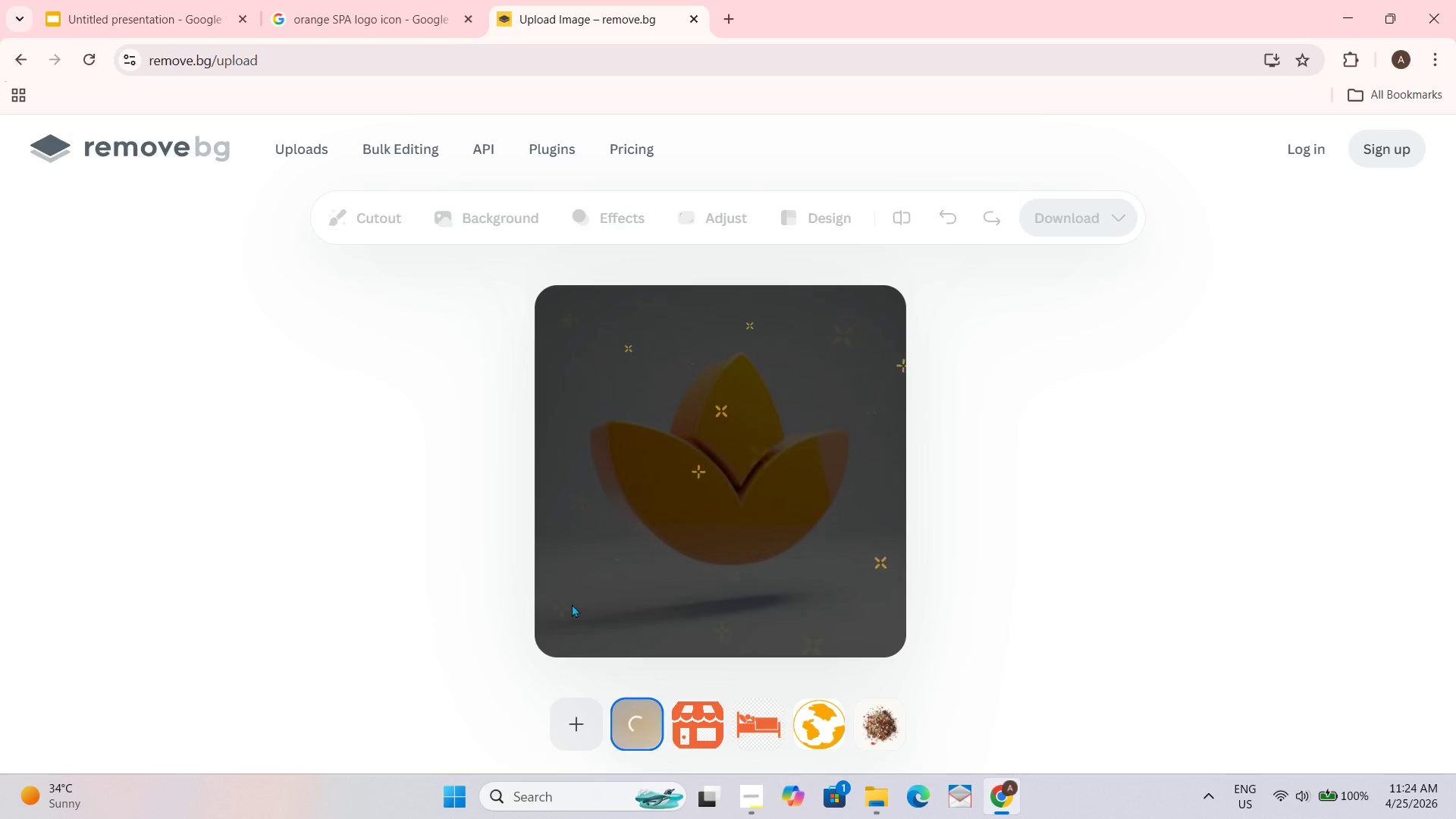 
left_click([806, 474])
 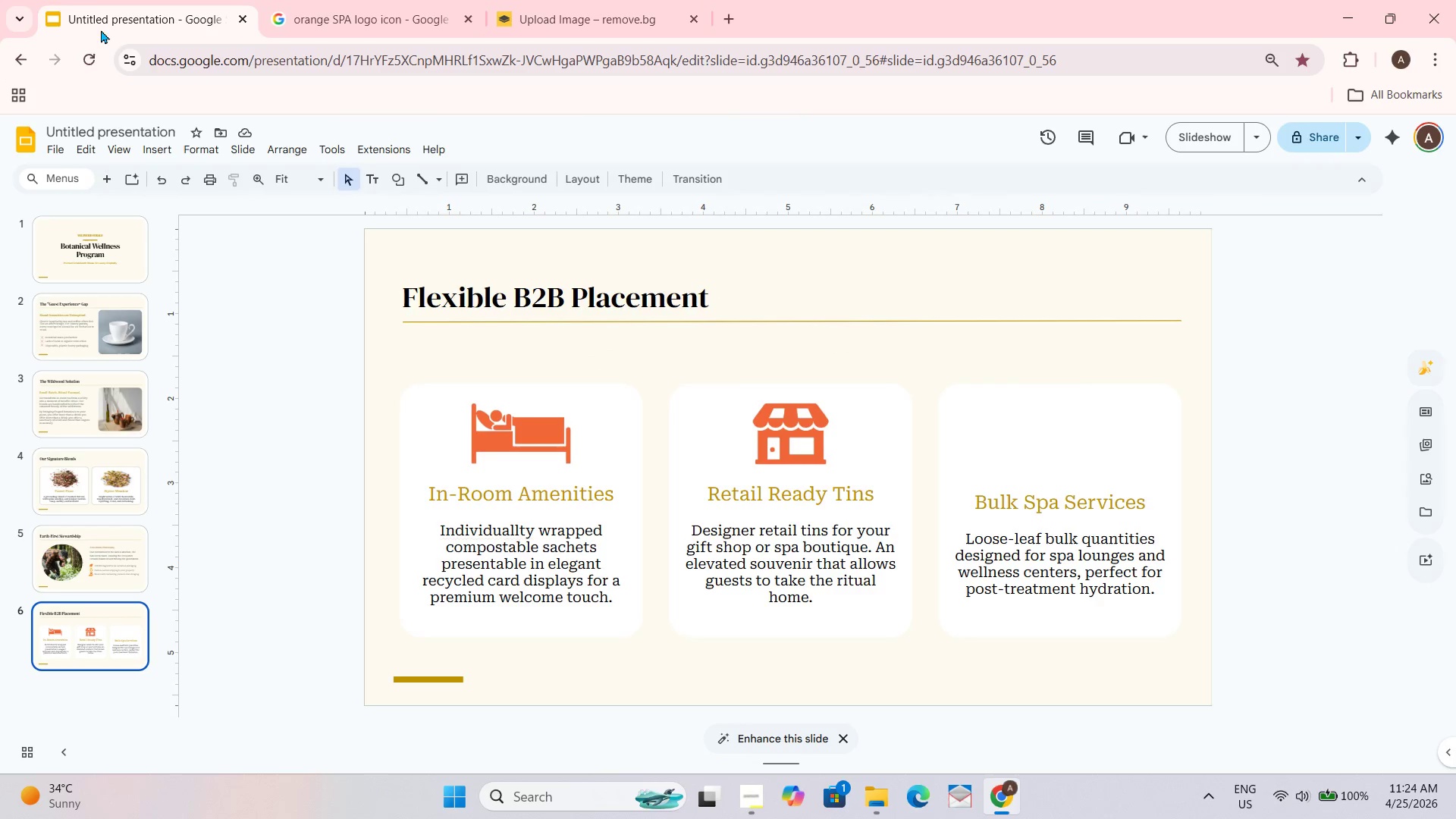 
key(Control+V)
 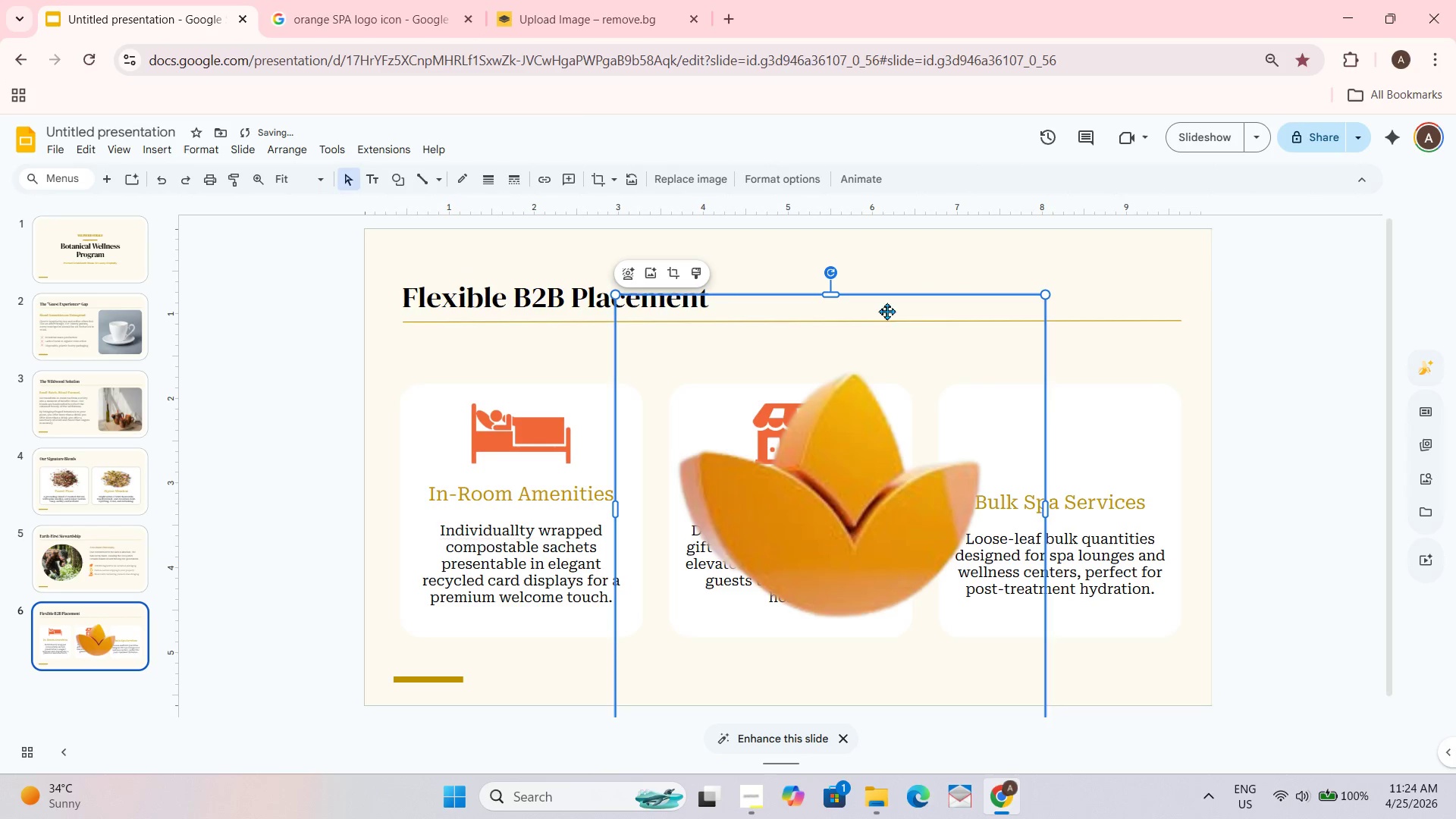 
left_click_drag(start_coordinate=[941, 379], to_coordinate=[1050, 354])
 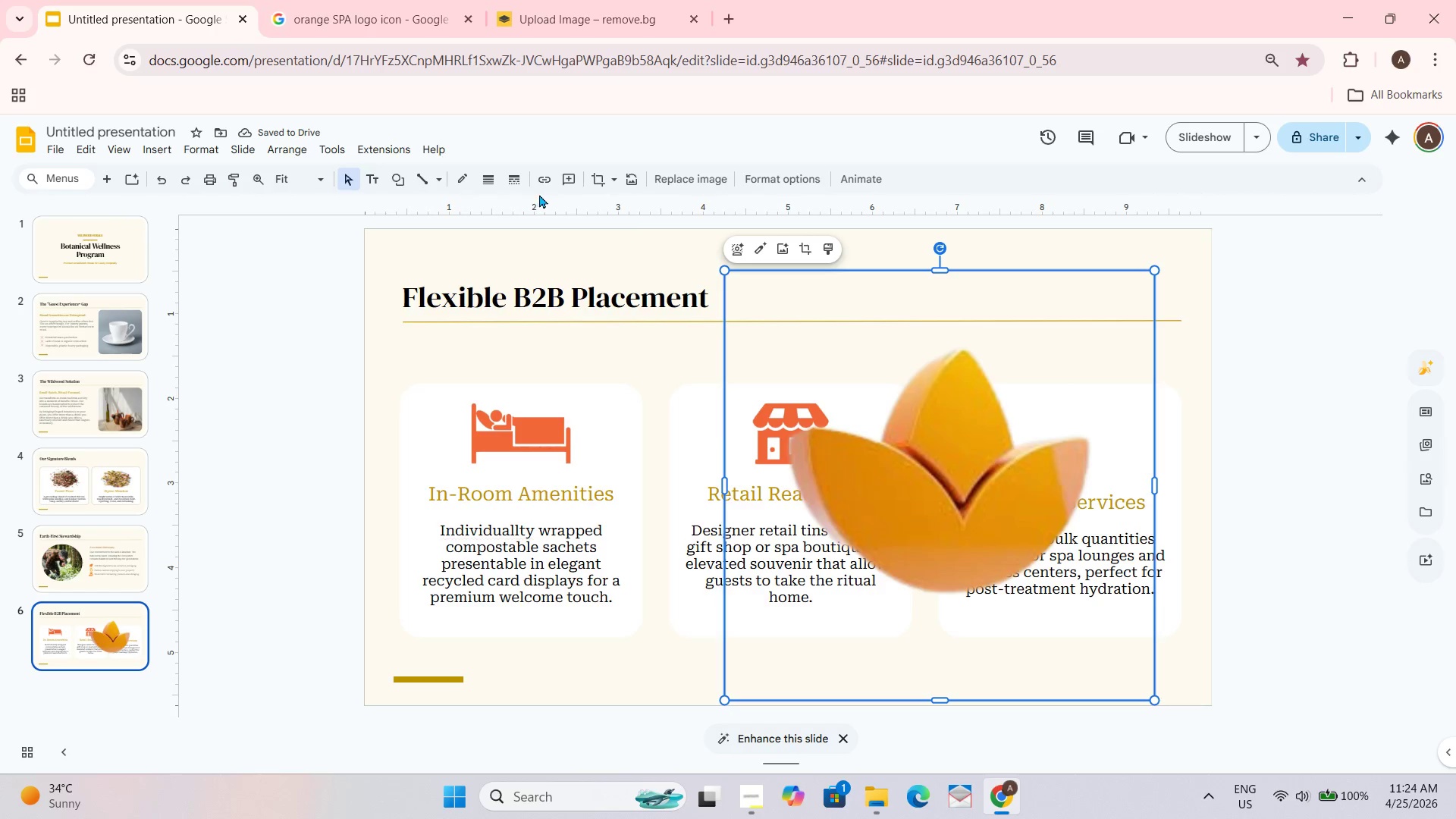 
left_click([592, 170])
 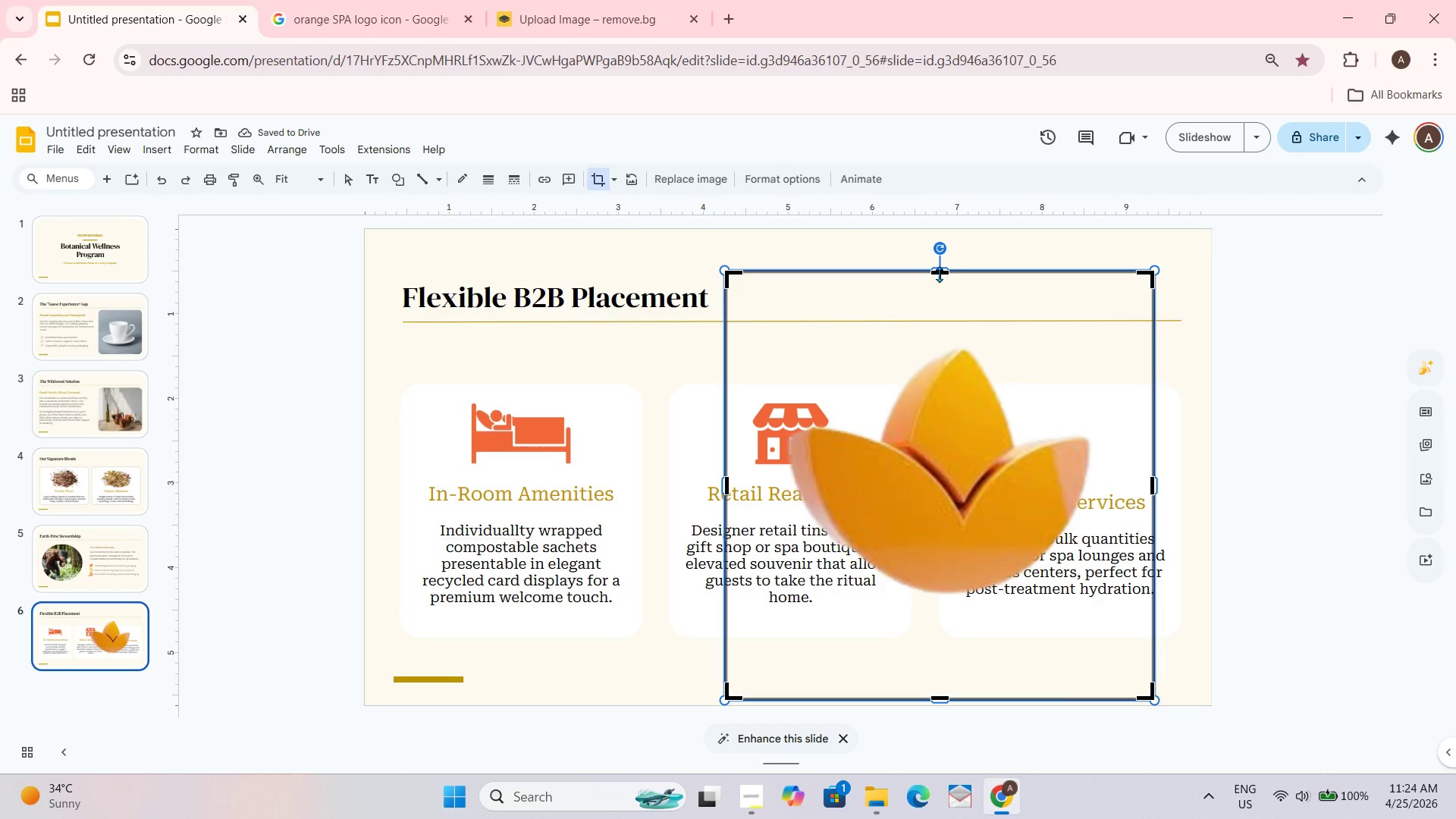 
left_click_drag(start_coordinate=[940, 275], to_coordinate=[940, 339])
 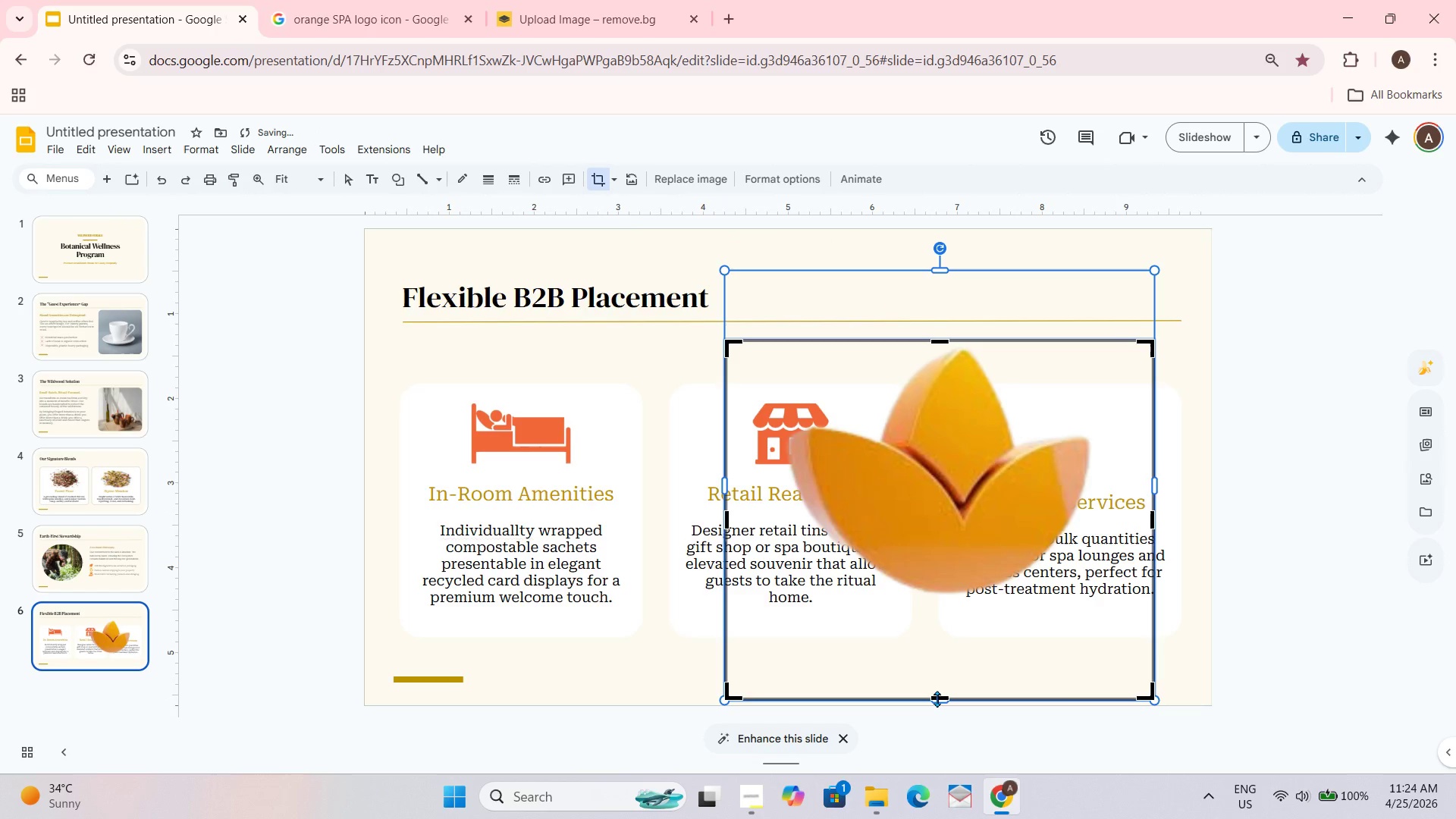 
left_click_drag(start_coordinate=[937, 694], to_coordinate=[937, 674])
 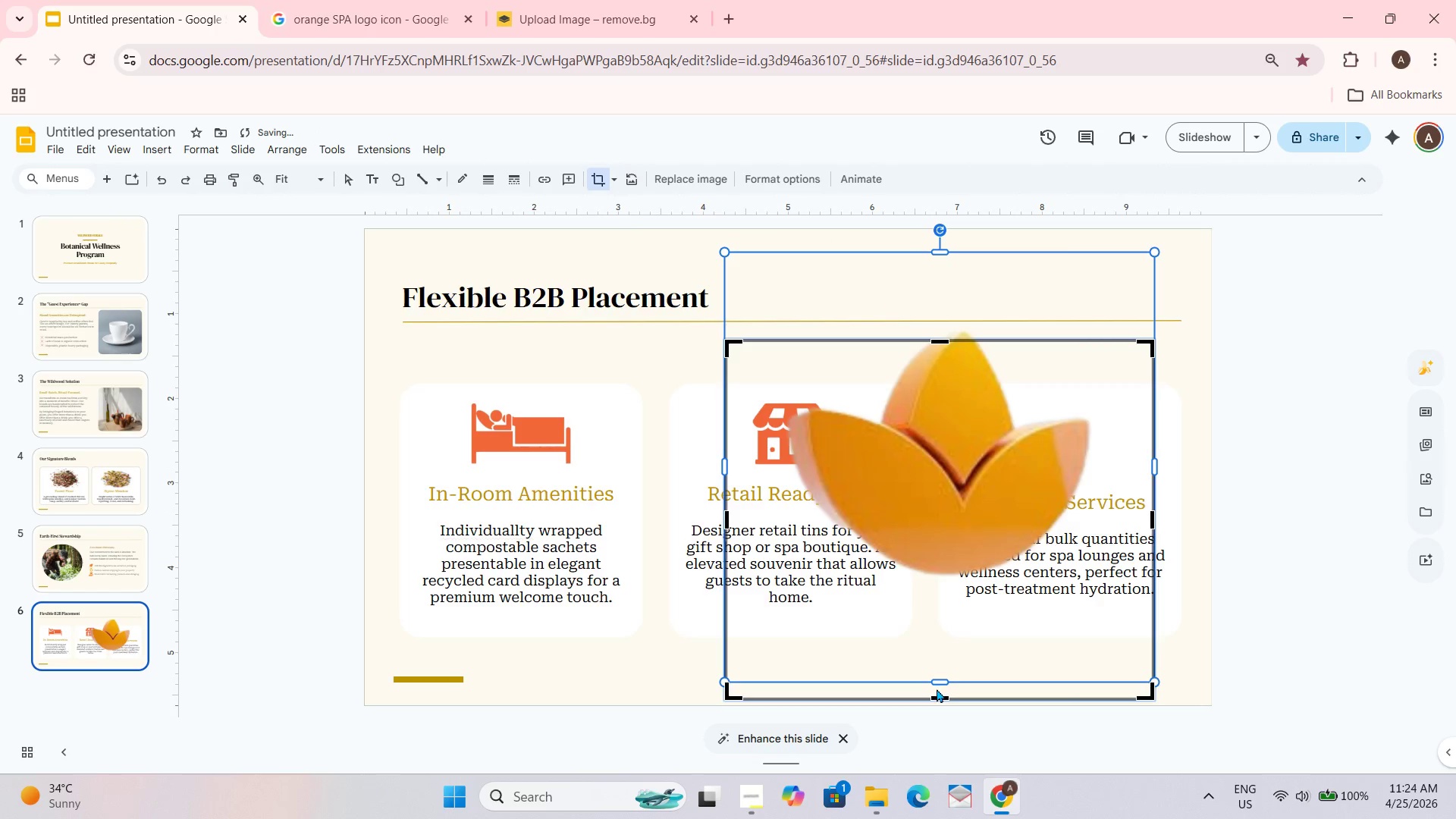 
key(Control+Z)
 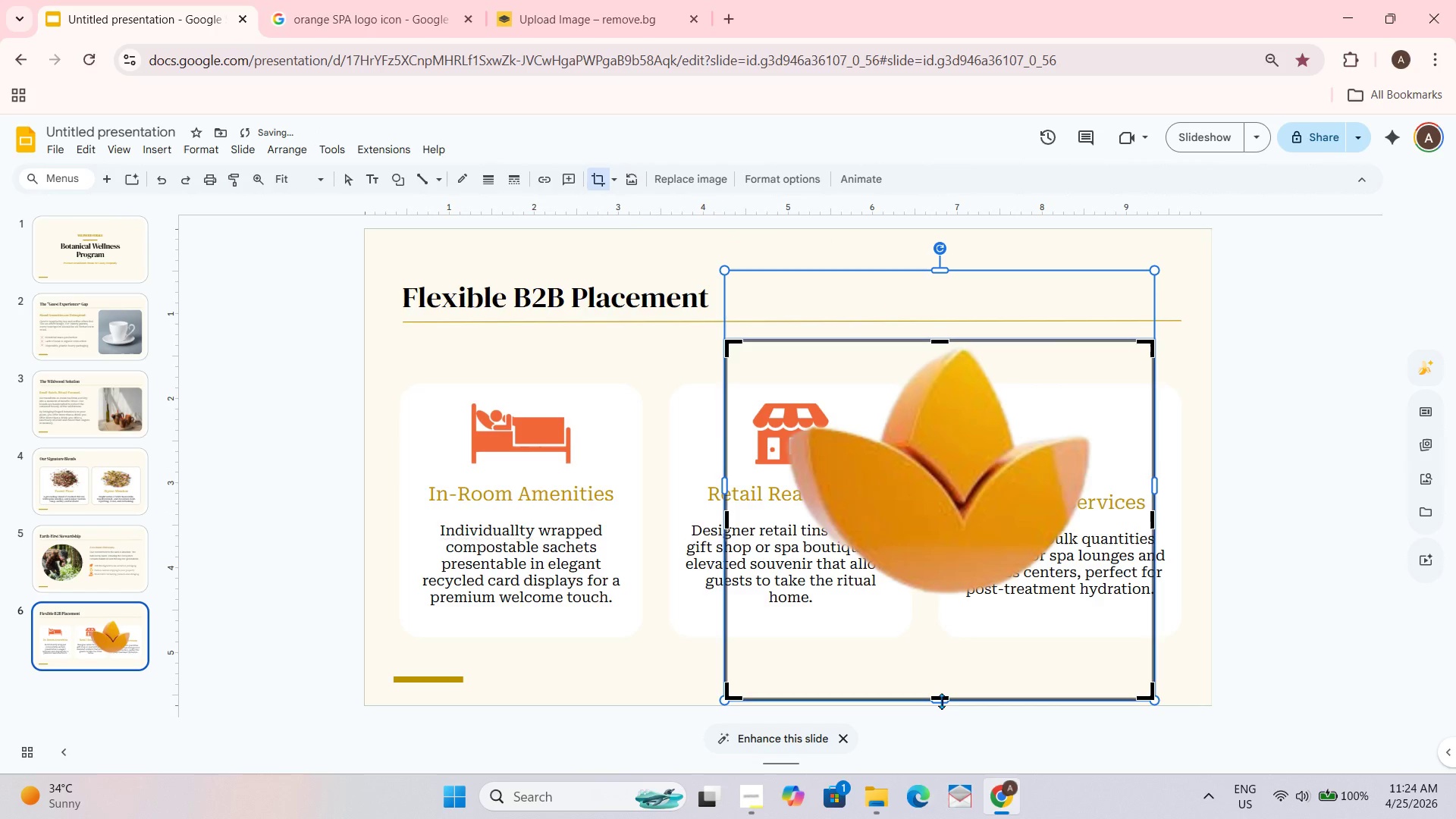 
left_click_drag(start_coordinate=[942, 696], to_coordinate=[942, 616])
 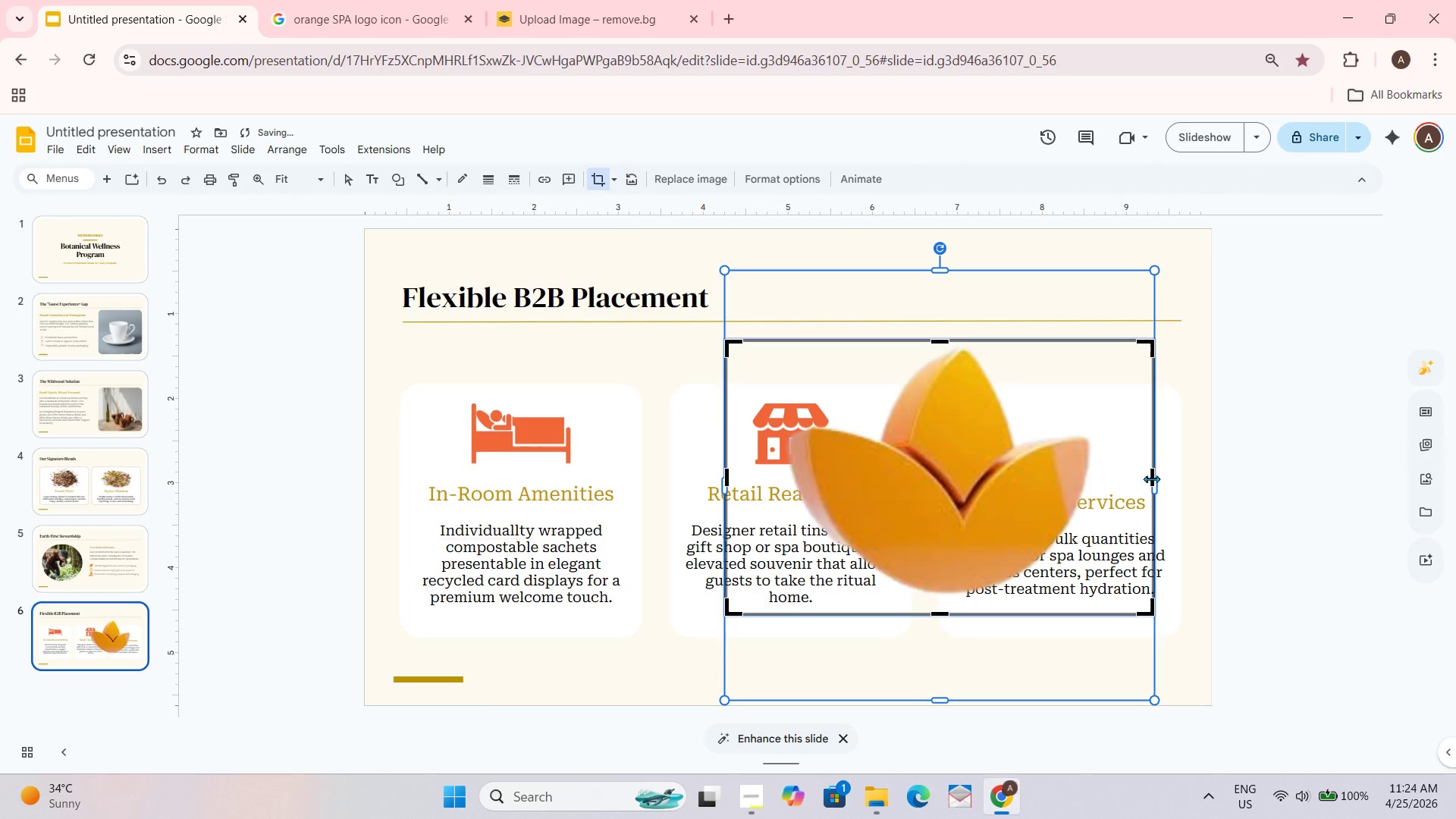 
left_click_drag(start_coordinate=[1153, 474], to_coordinate=[1108, 475])
 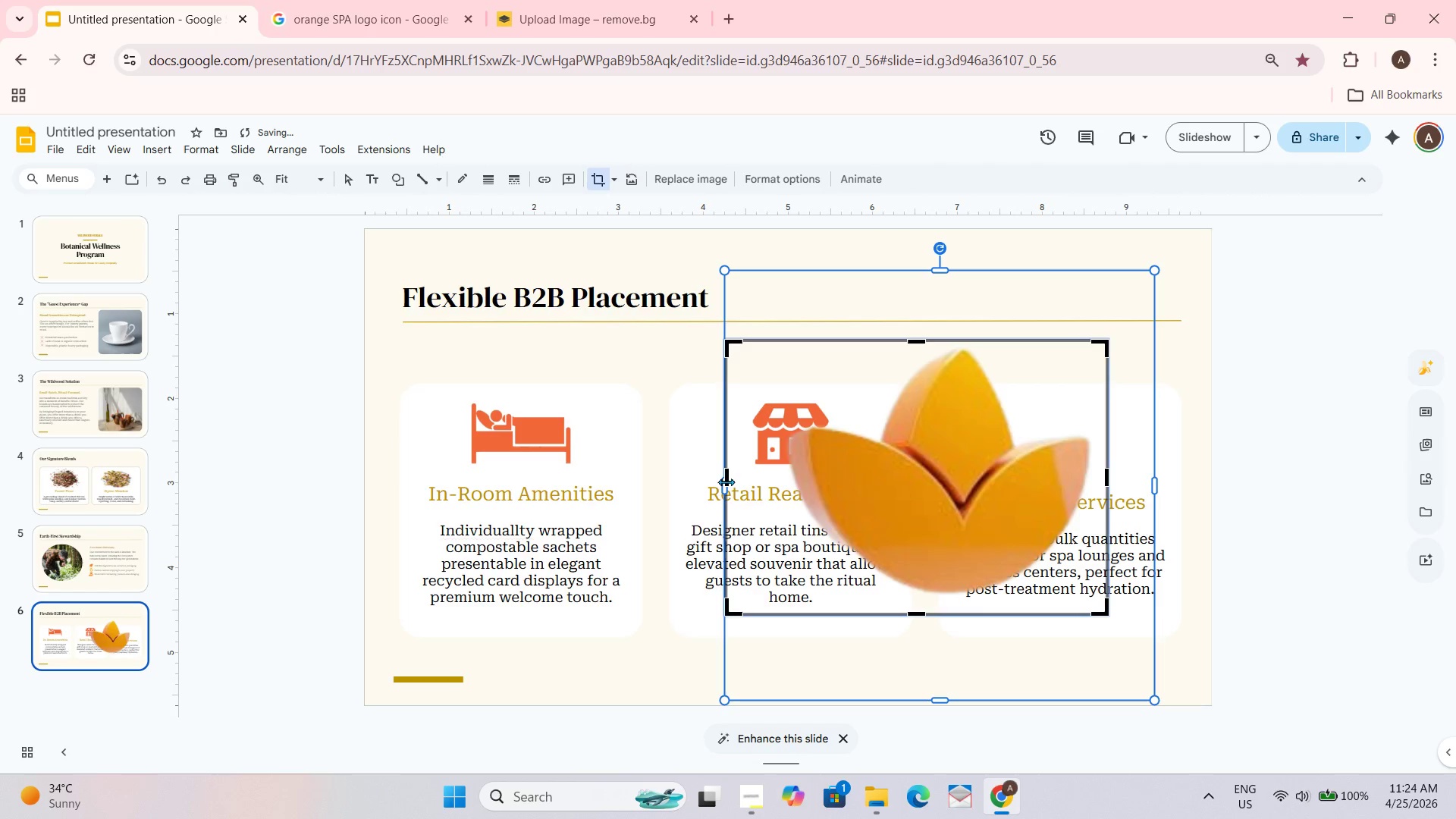 
left_click_drag(start_coordinate=[726, 479], to_coordinate=[766, 475])
 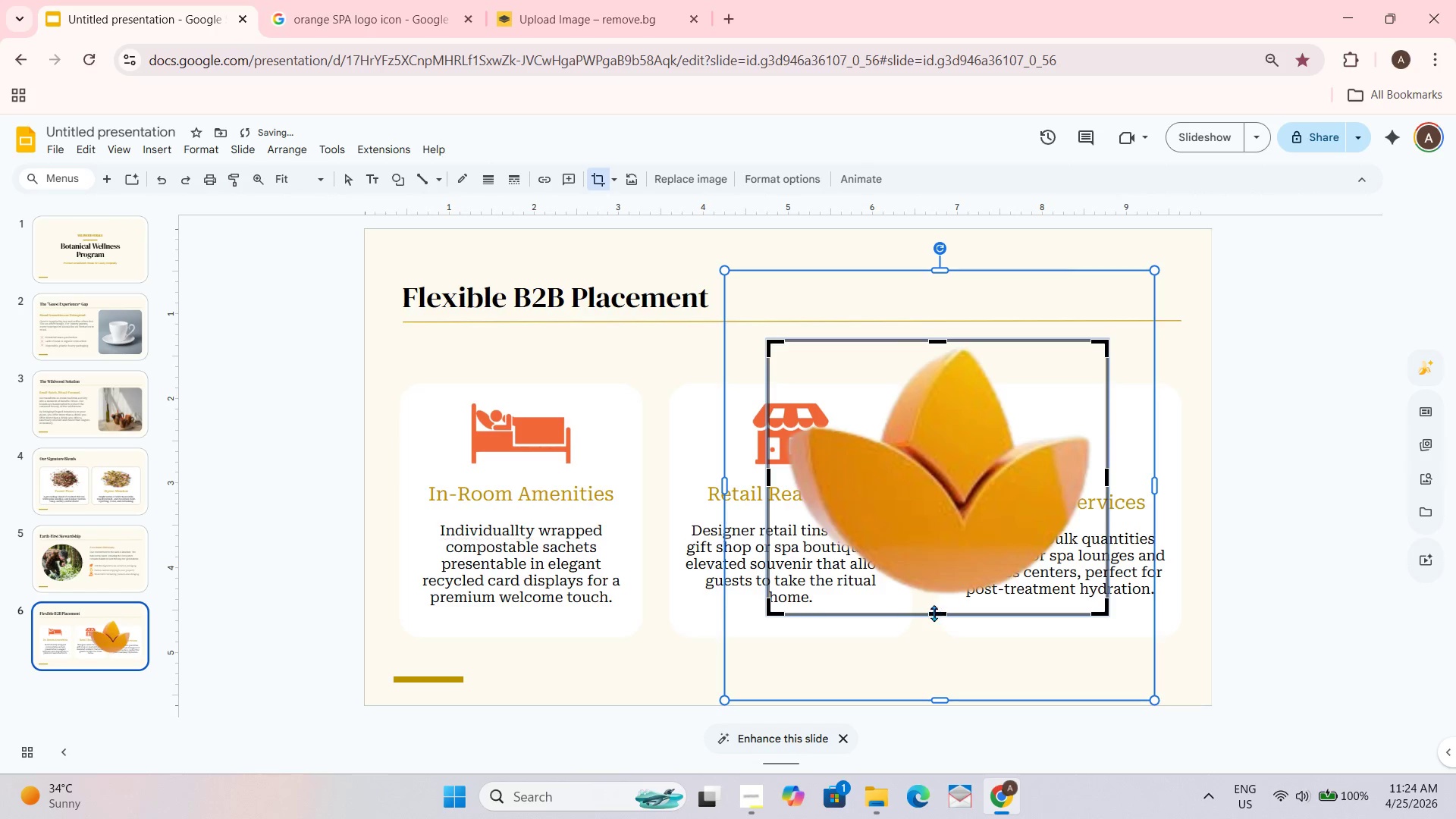 
left_click_drag(start_coordinate=[934, 614], to_coordinate=[935, 606])
 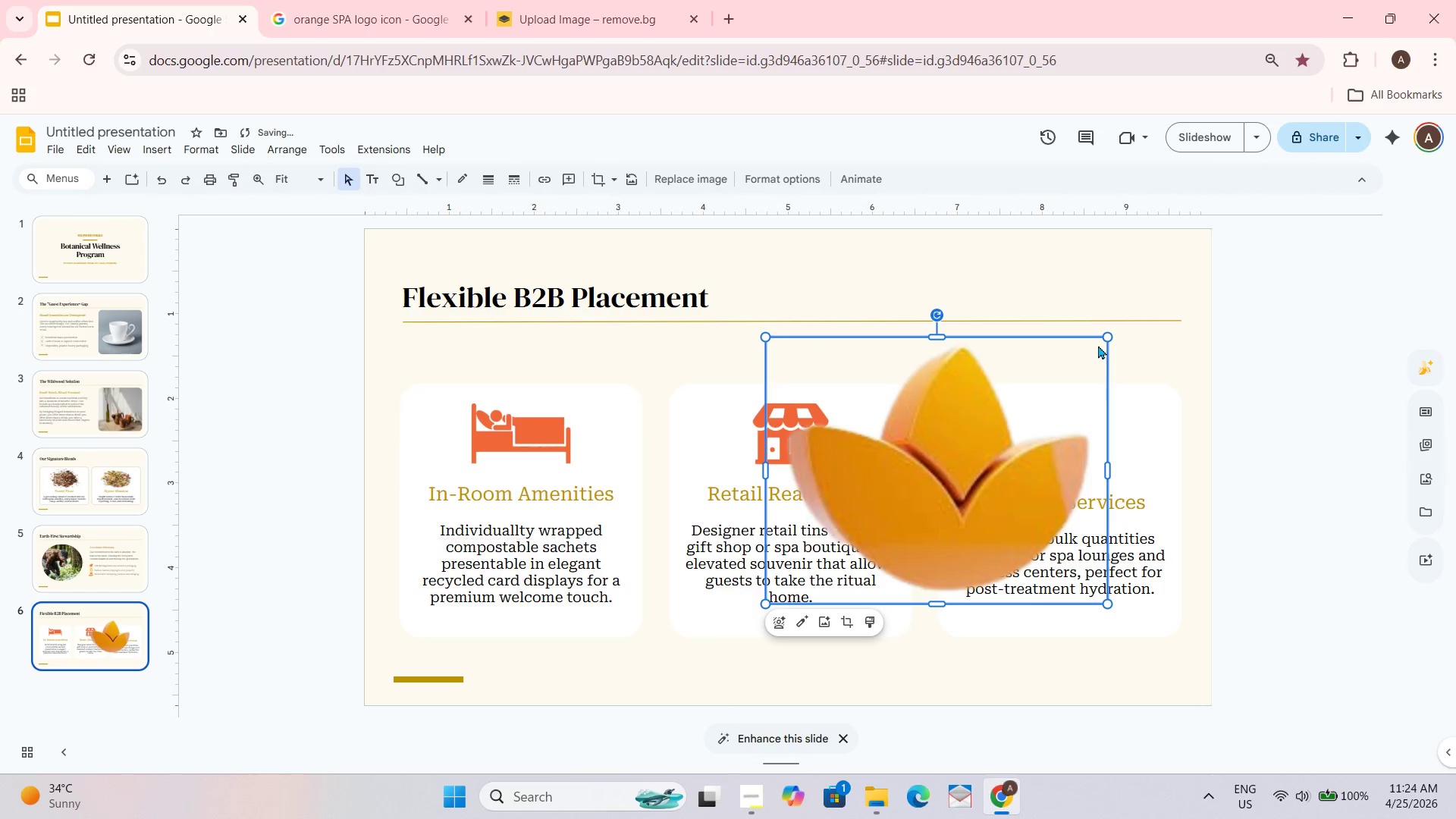 
left_click_drag(start_coordinate=[1108, 337], to_coordinate=[862, 498])
 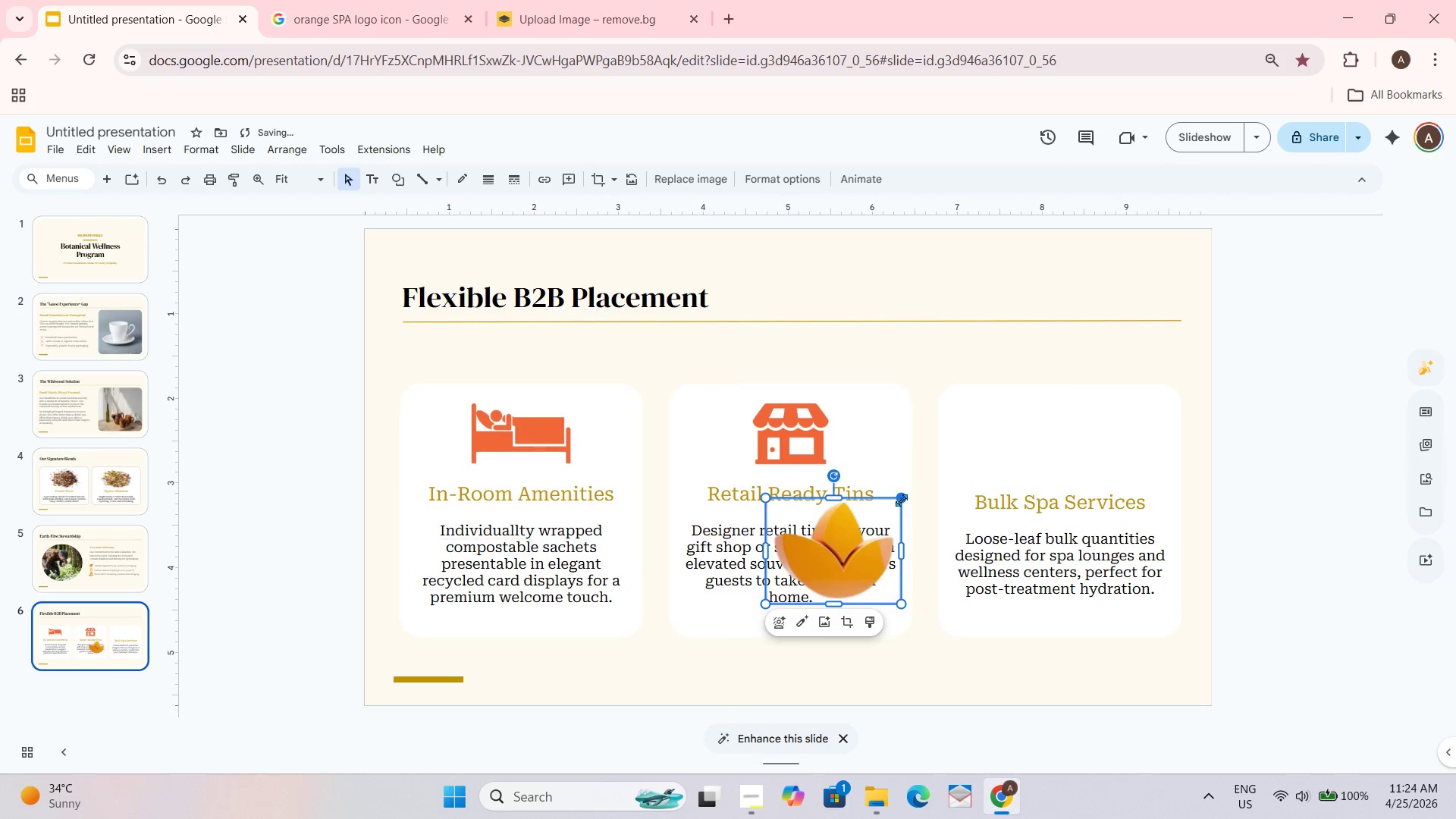 
left_click_drag(start_coordinate=[898, 500], to_coordinate=[845, 549])
 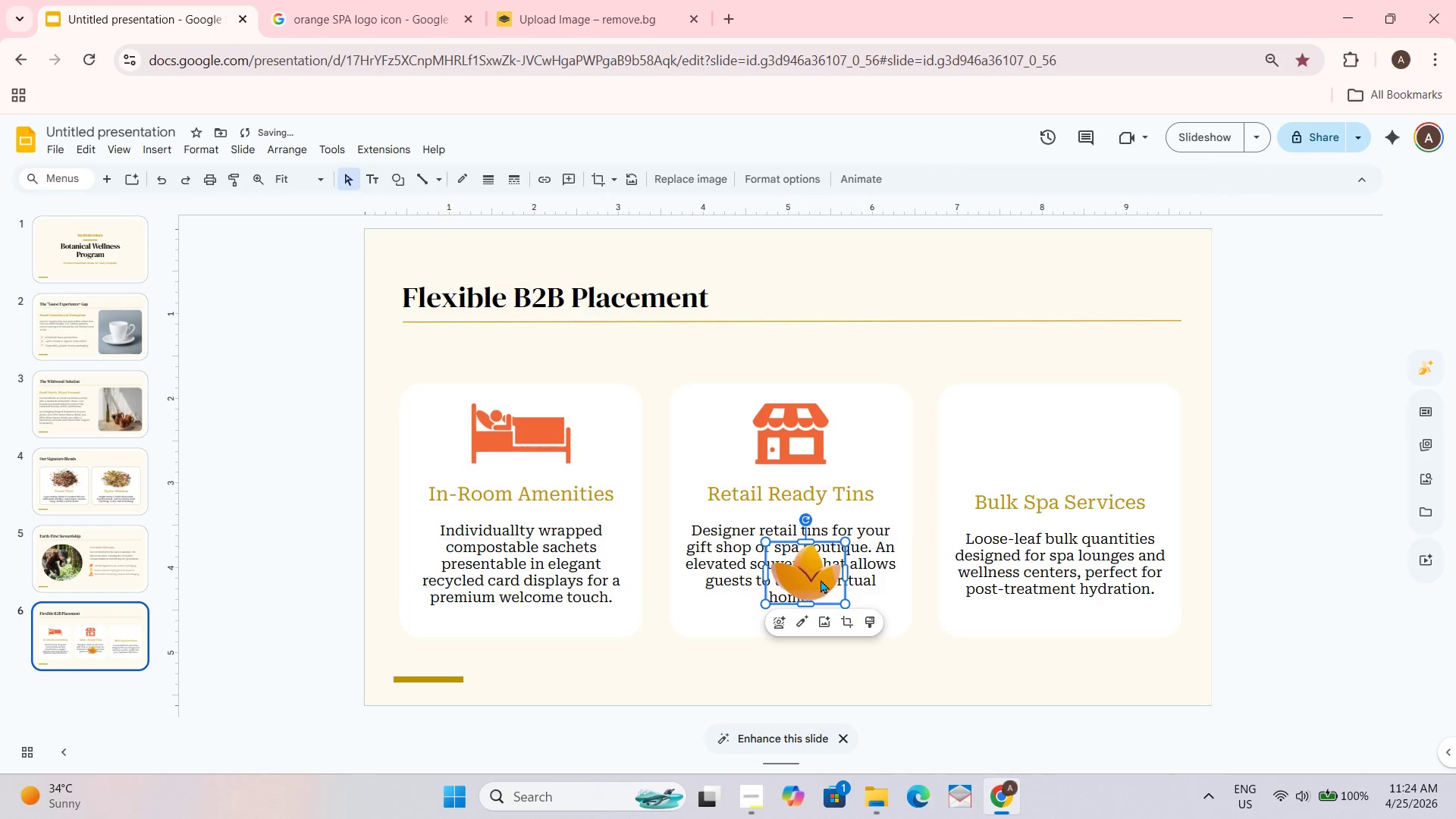 
left_click_drag(start_coordinate=[819, 575], to_coordinate=[1073, 441])
 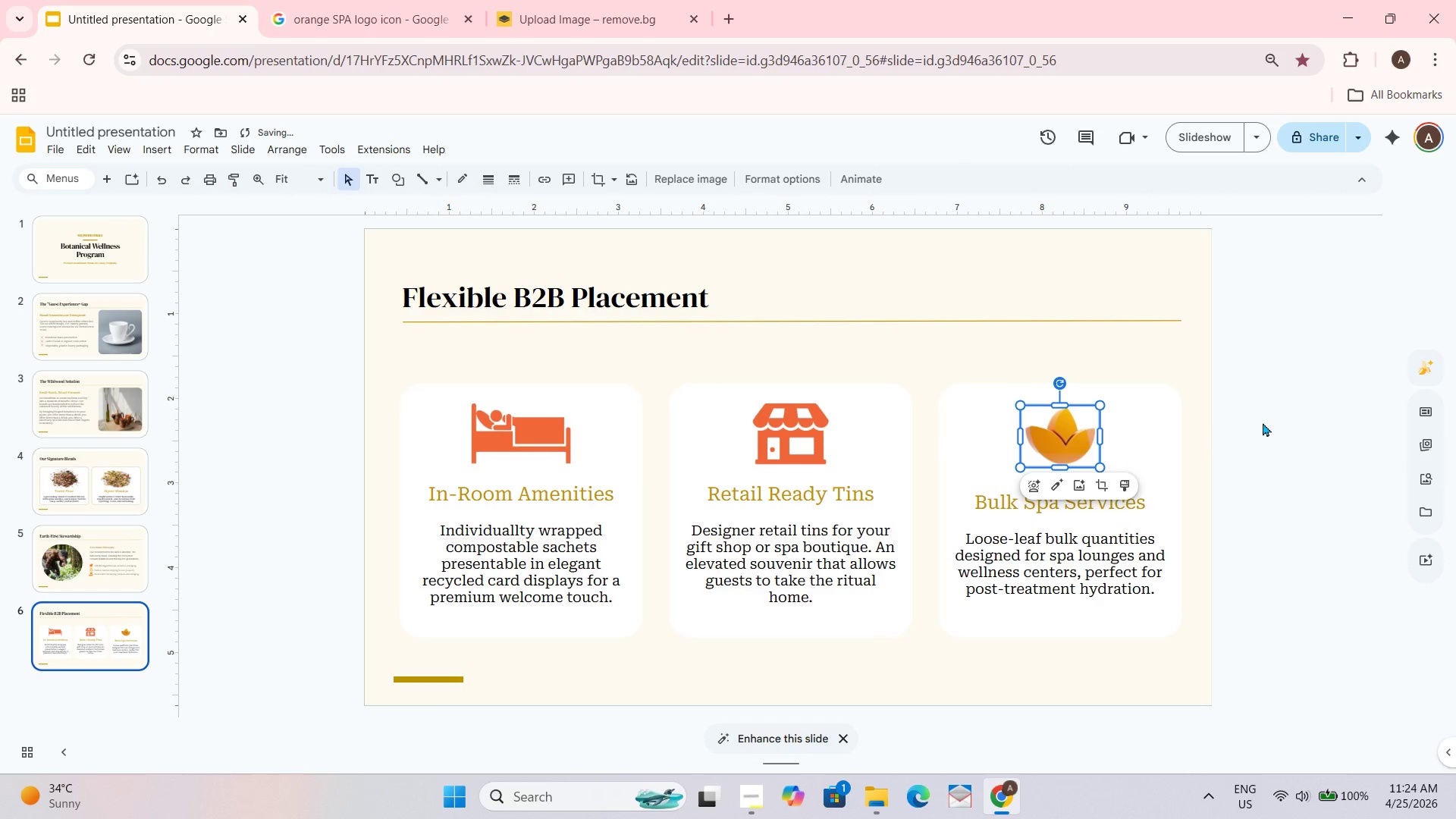 
left_click([1265, 422])
 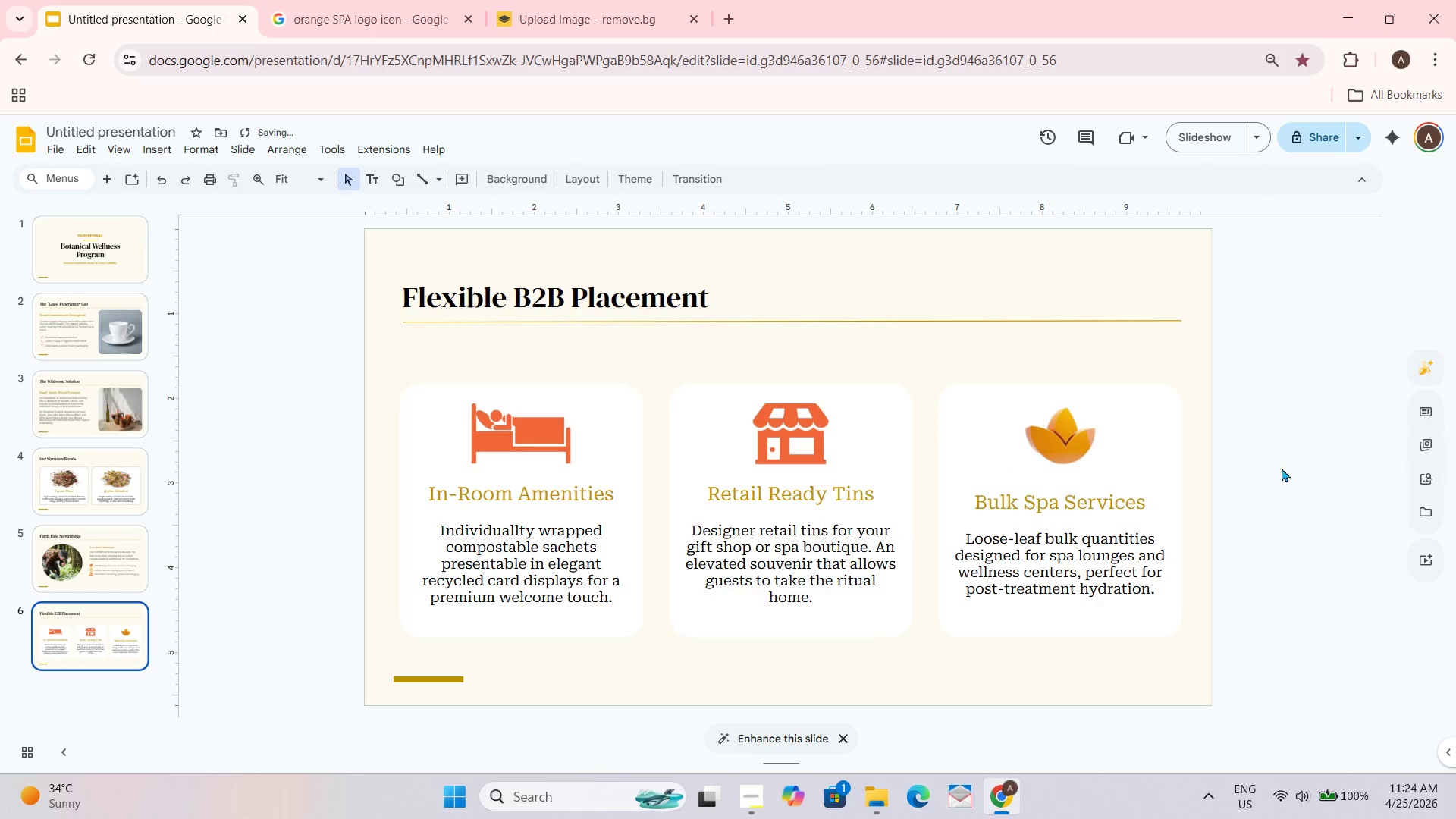 
scroll: coordinate [1330, 714], scroll_direction: down, amount: 2.0
 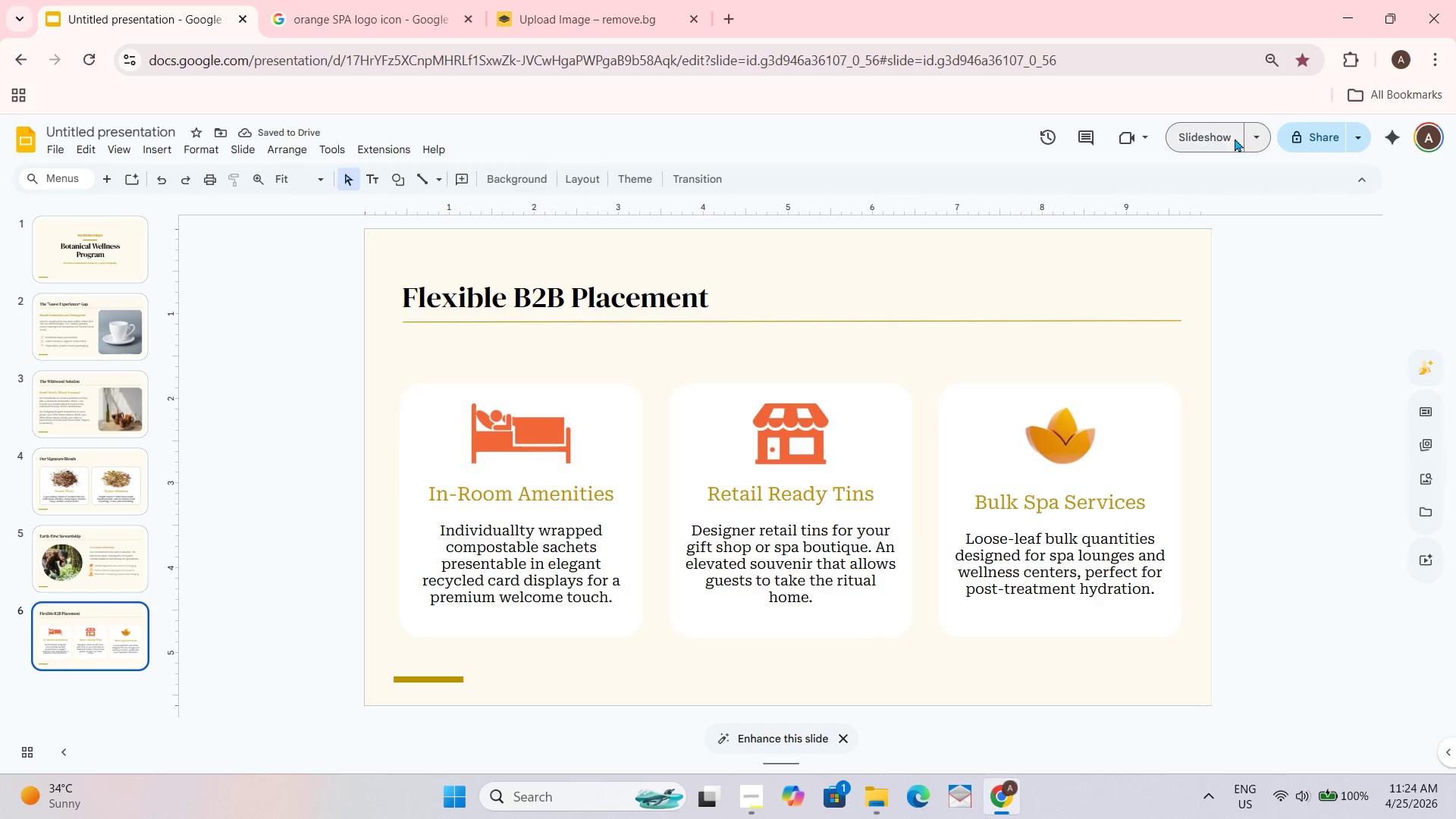 
left_click([1187, 135])
 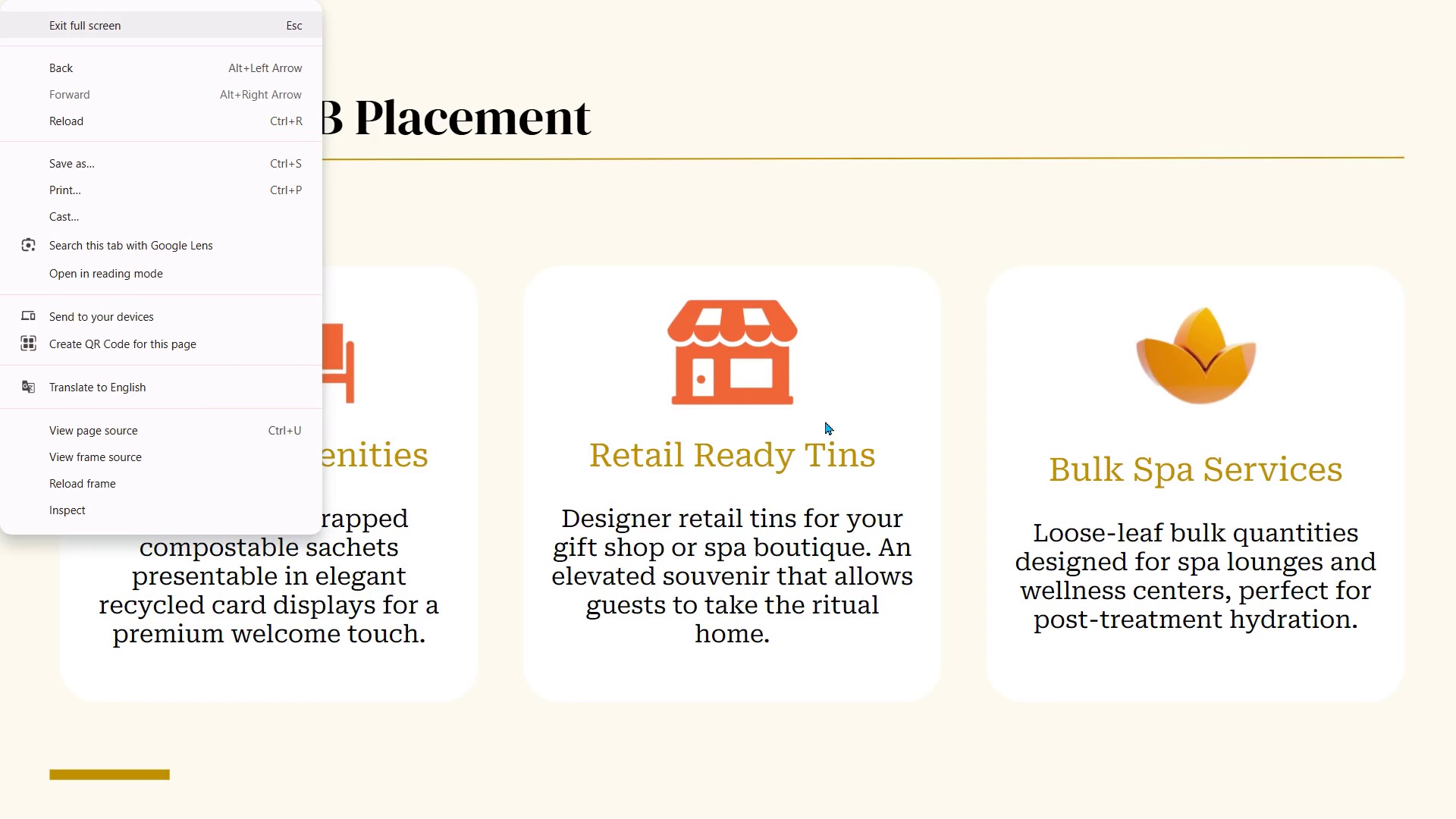 
wait(14.17)
 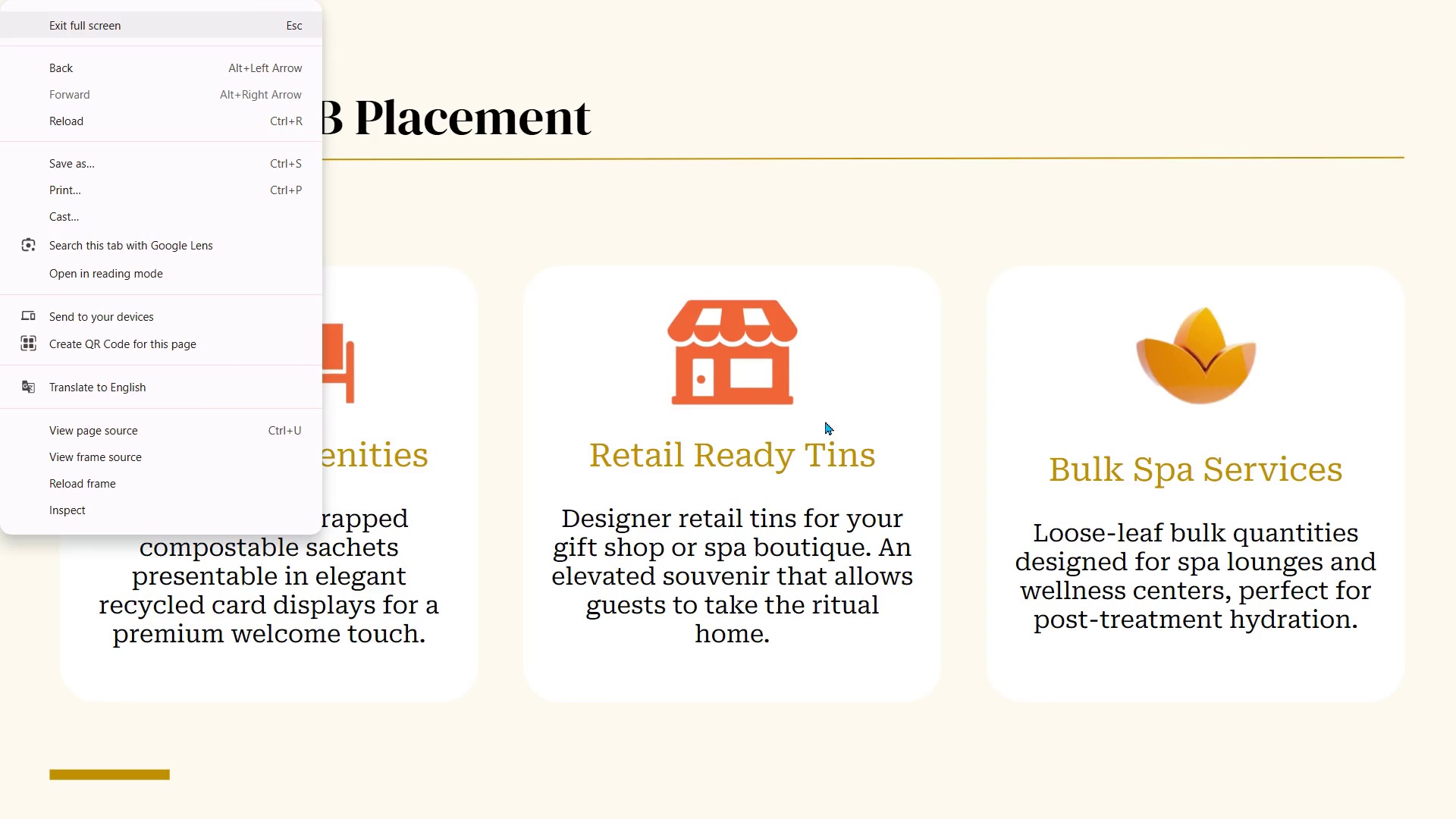 
key(F1)
 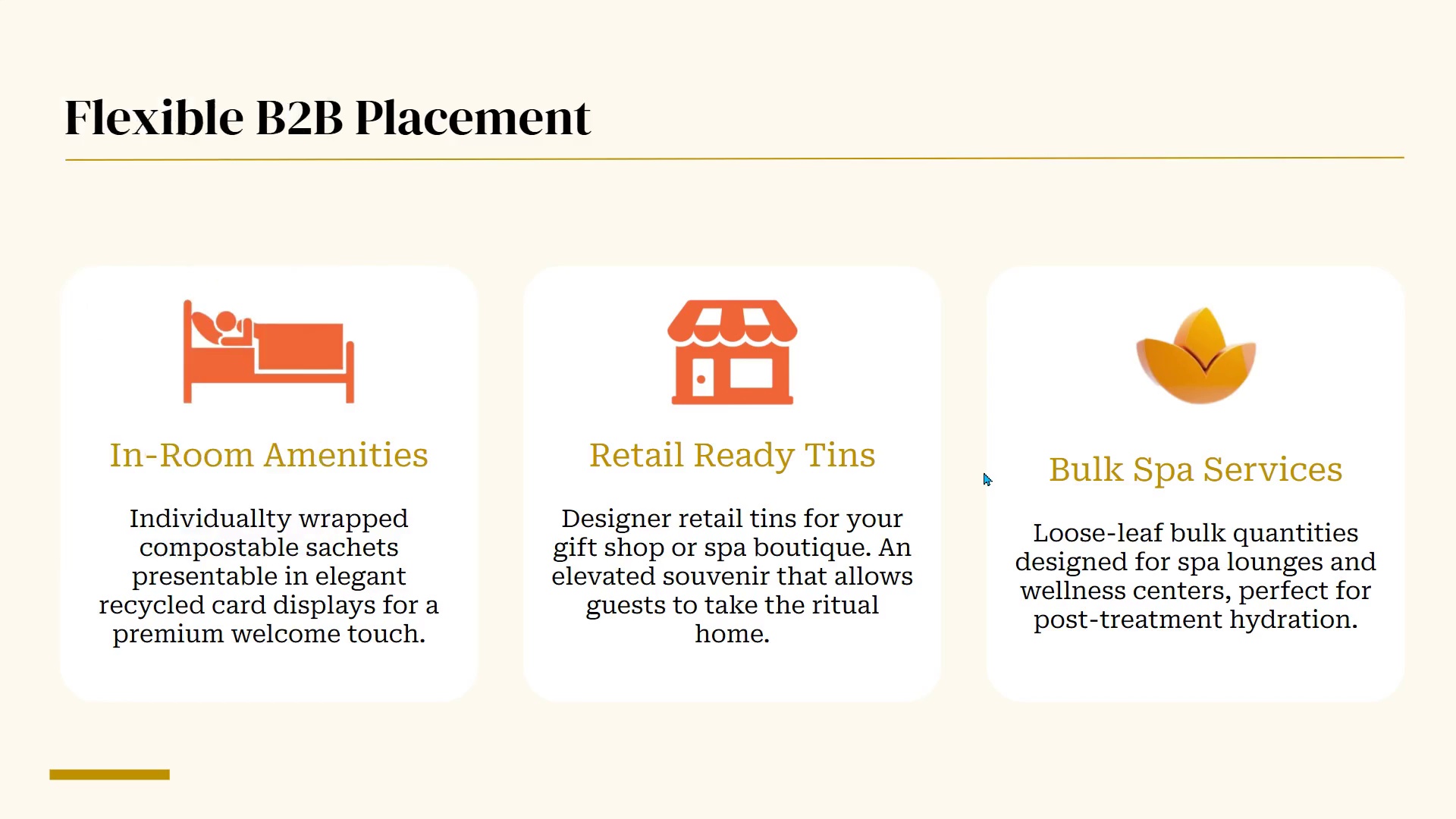 
key(Escape)
 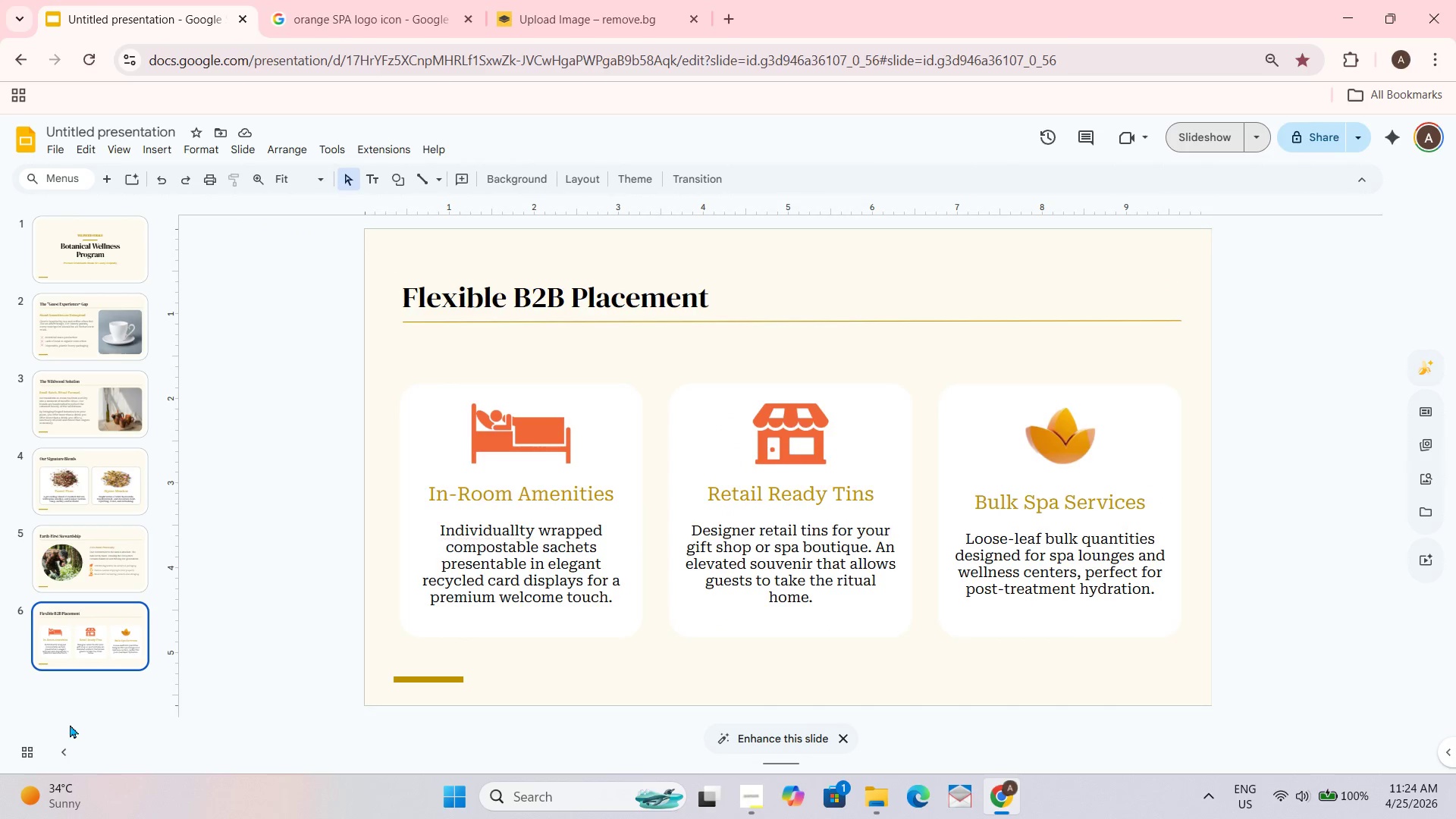 
key(Enter)
 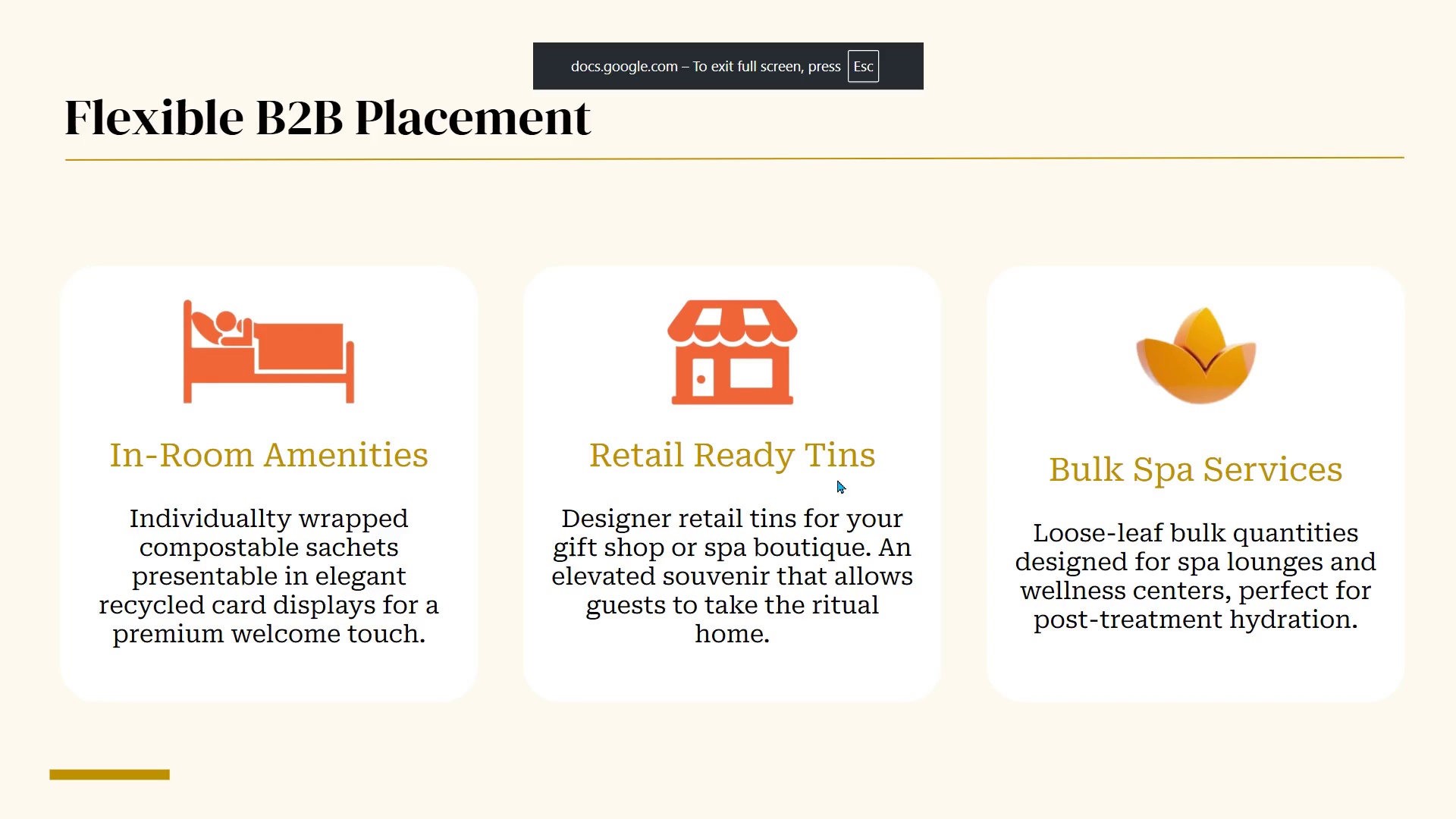 
key(Escape)
 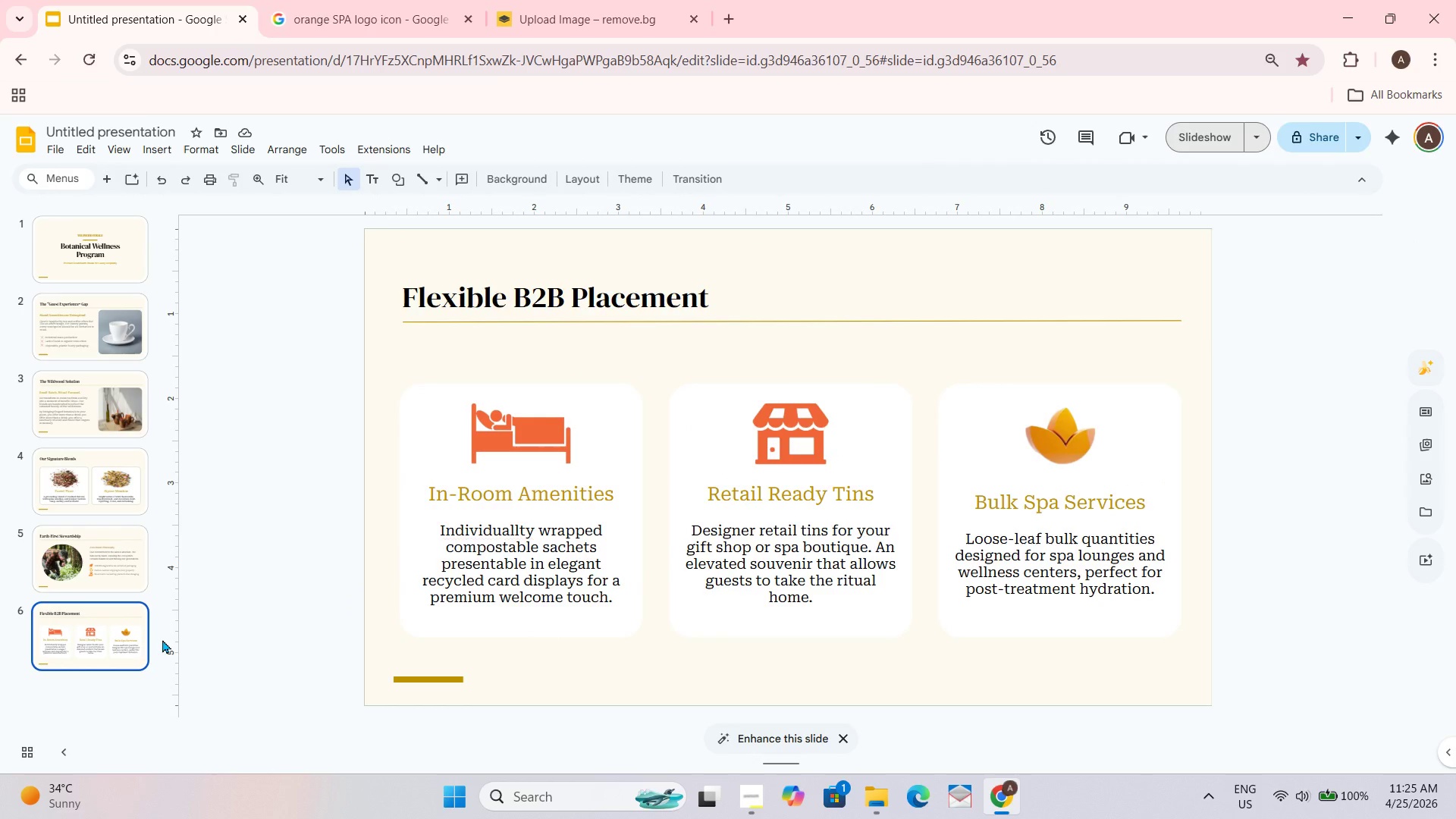 
left_click([58, 641])
 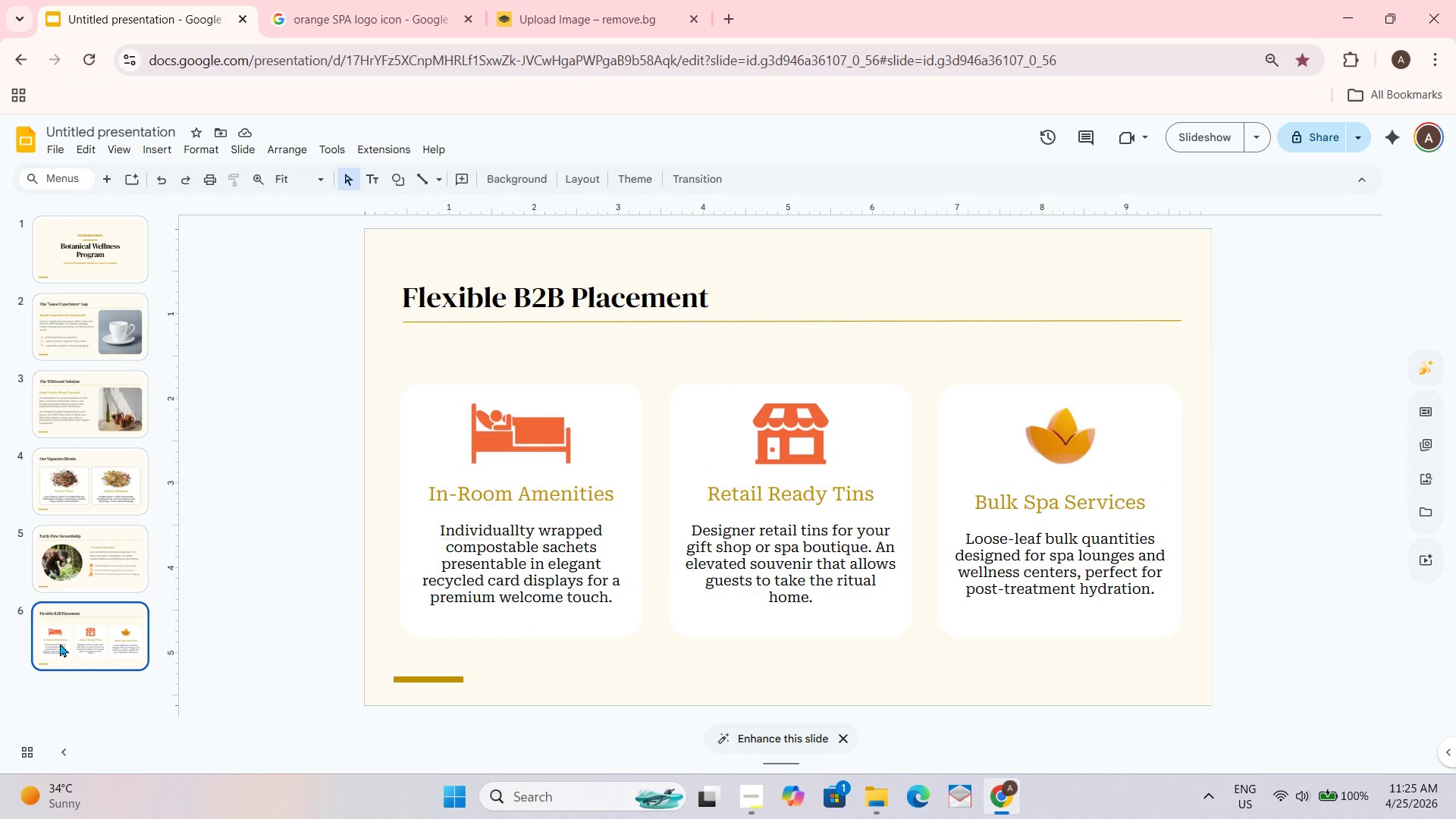 
key(Enter)
 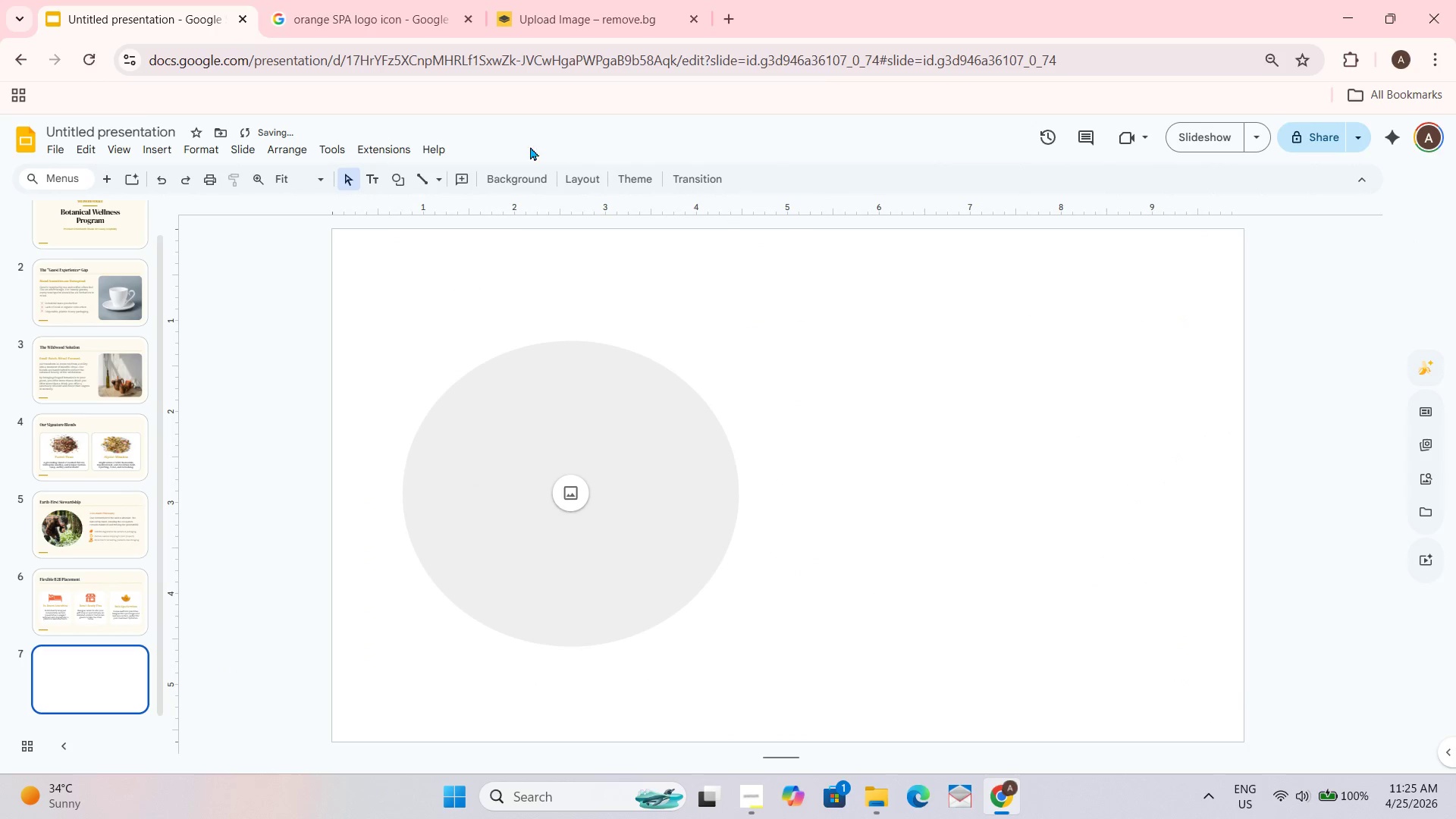 
left_click([593, 183])
 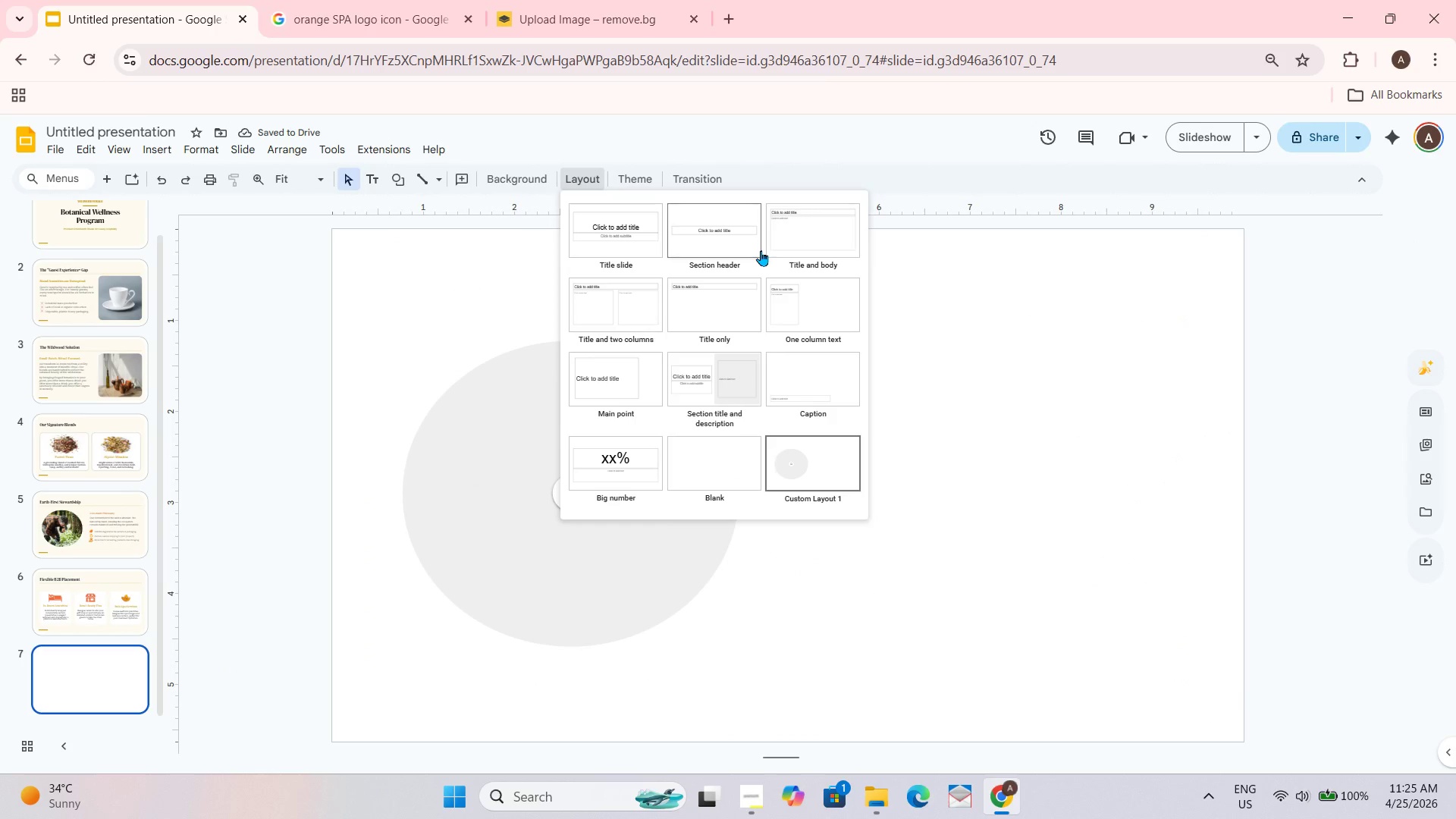 
left_click([790, 243])
 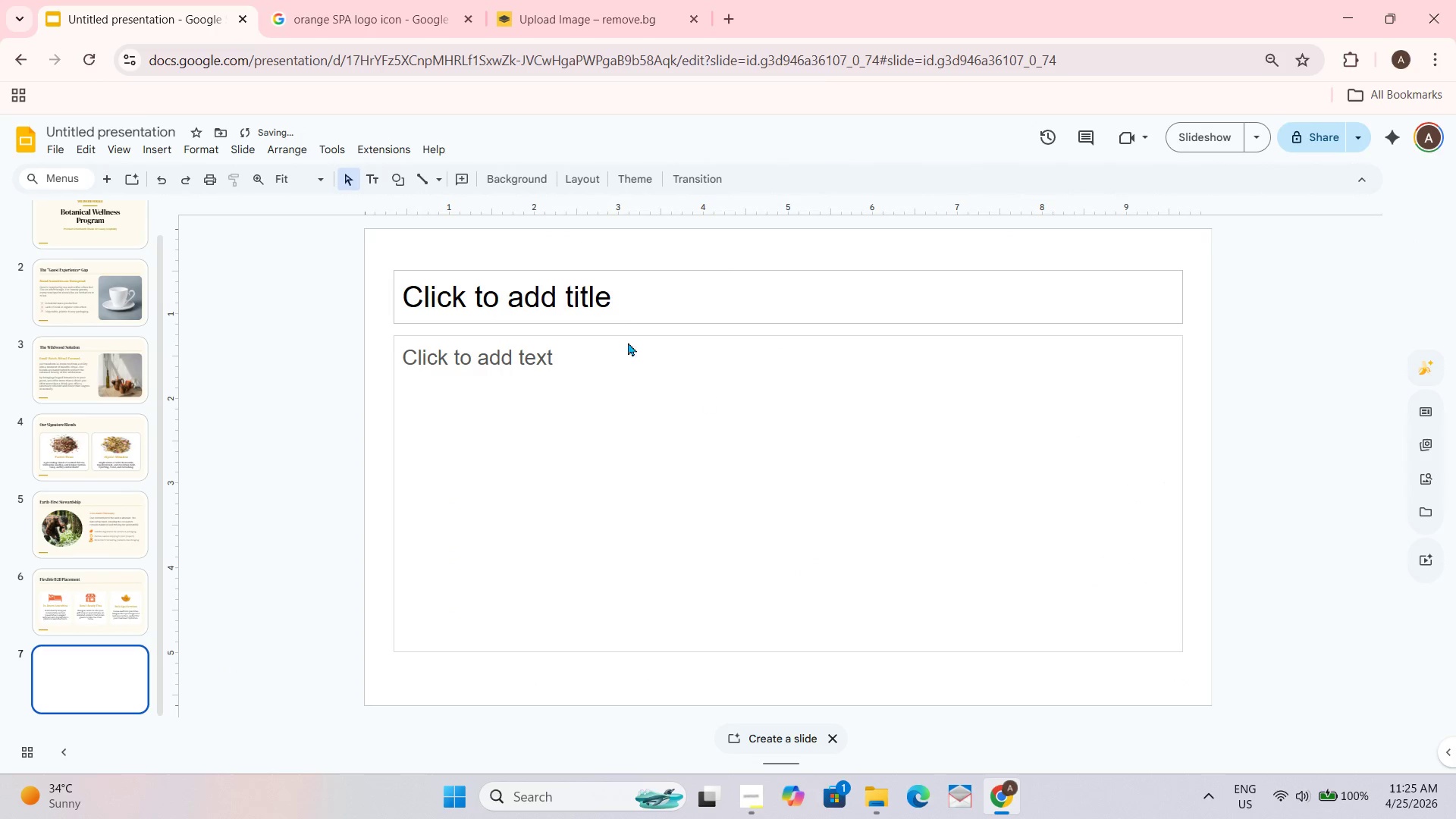 
left_click_drag(start_coordinate=[676, 241], to_coordinate=[676, 499])
 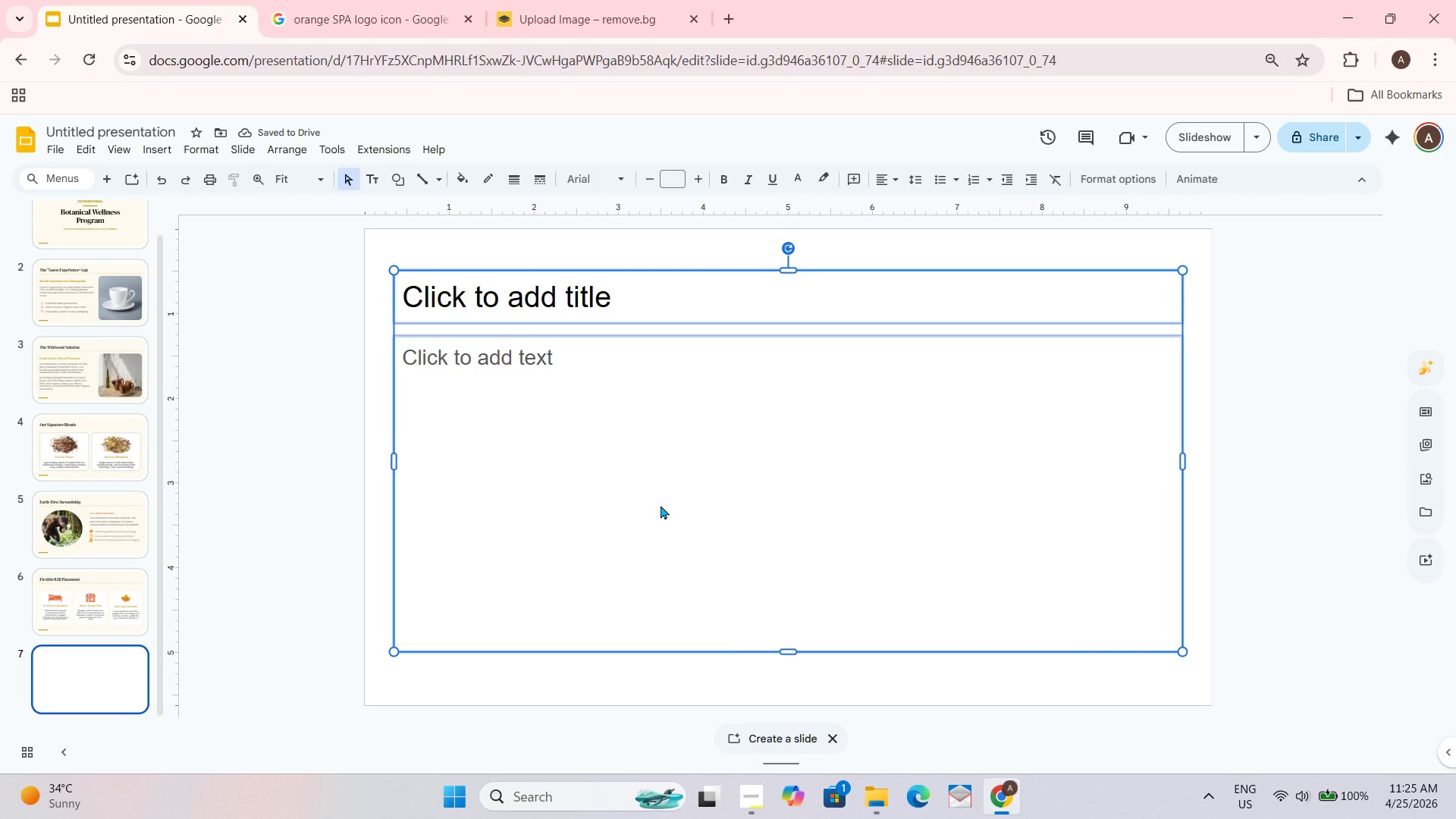 
key(Delete)
 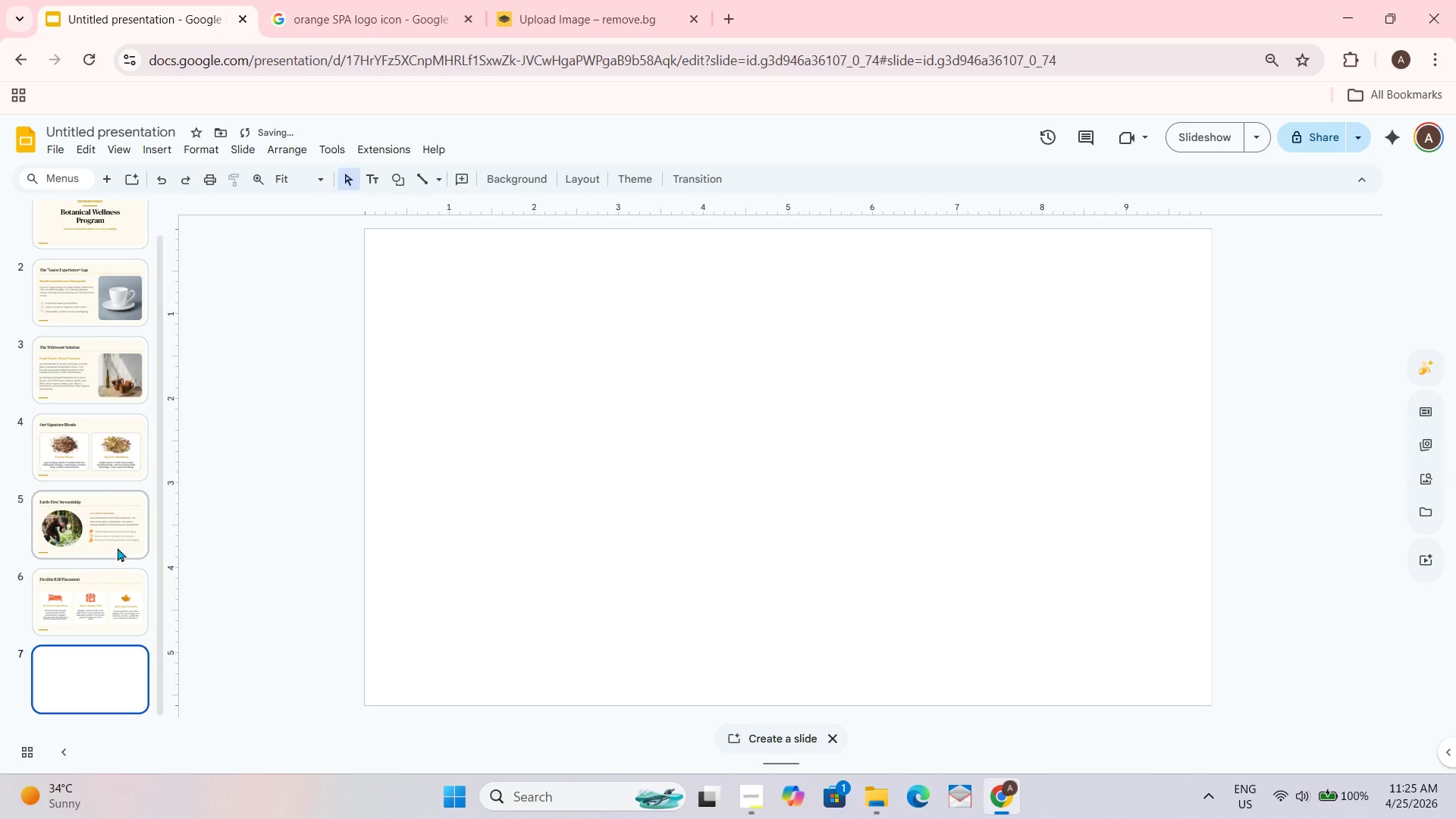 
left_click([55, 607])
 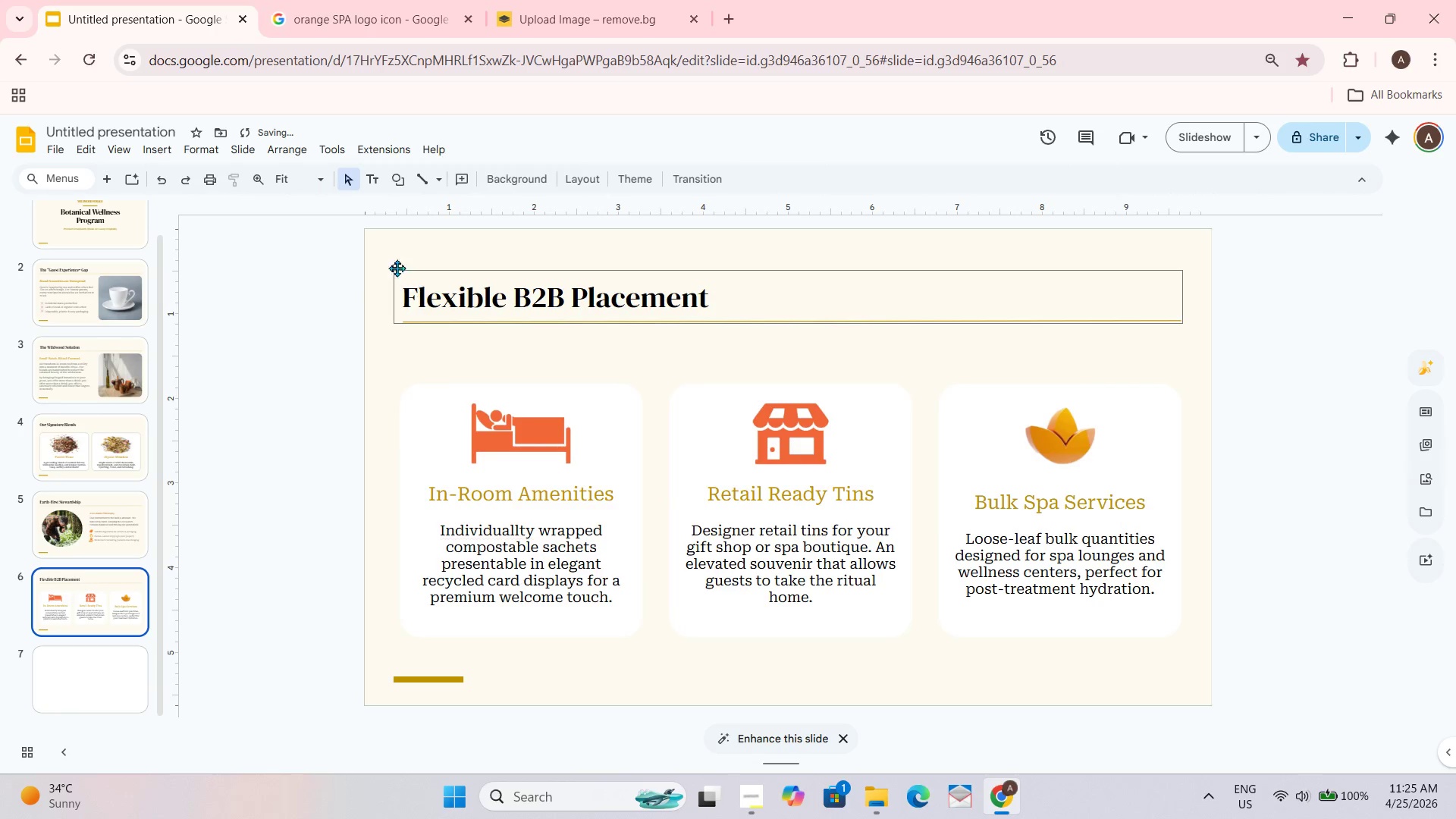 
left_click_drag(start_coordinate=[381, 262], to_coordinate=[485, 331])
 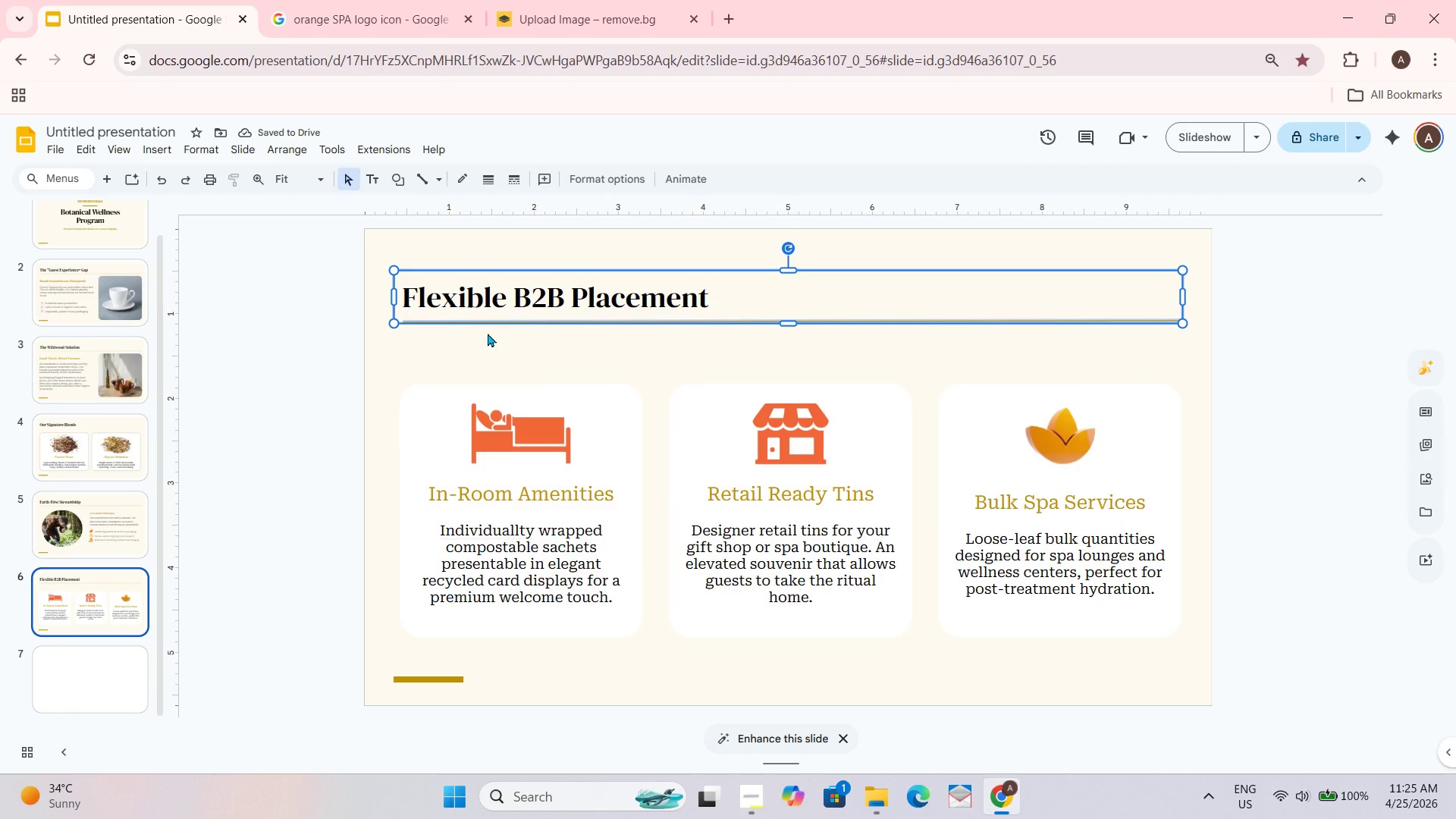 
key(Control+C)
 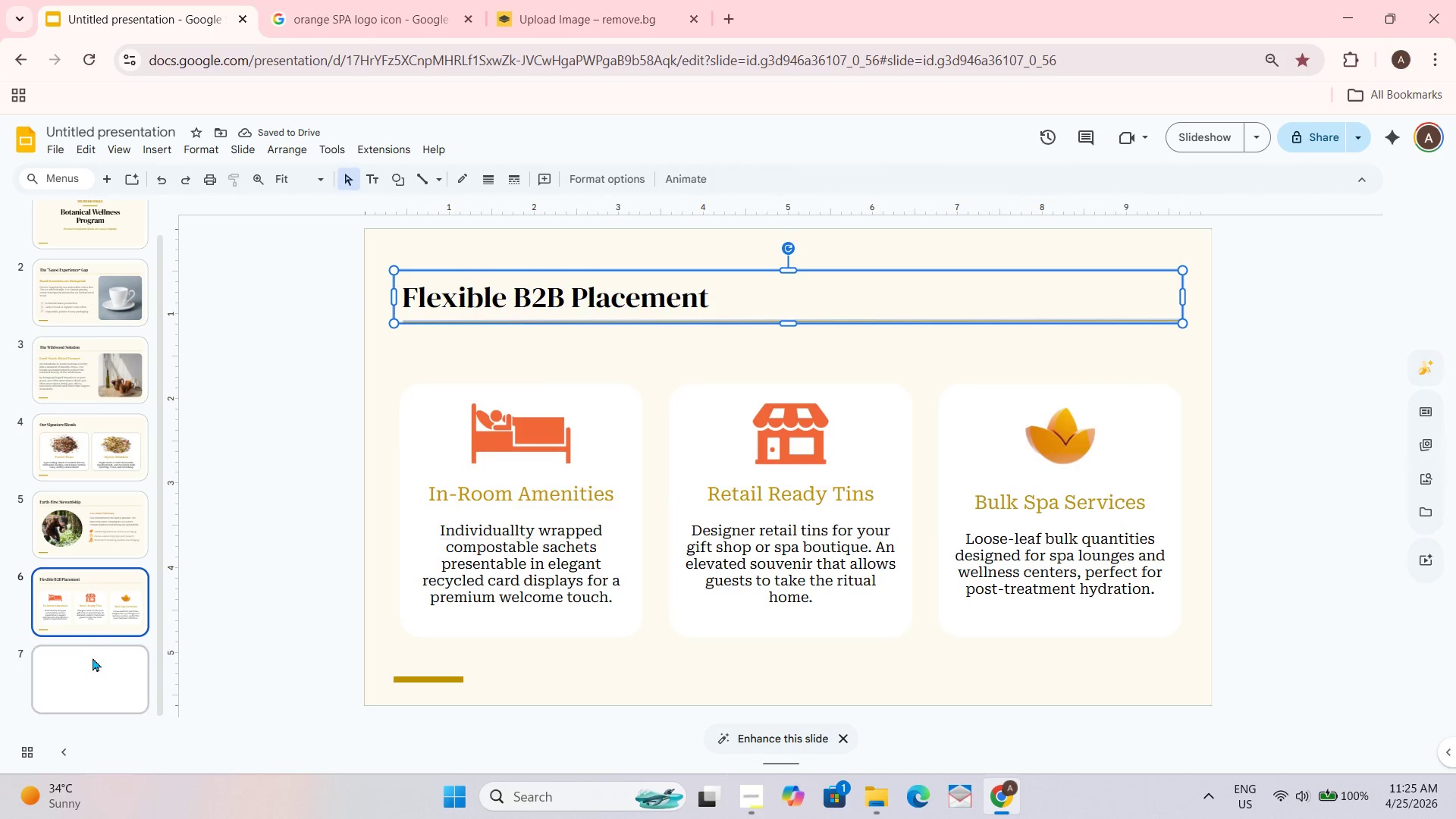 
left_click([89, 665])
 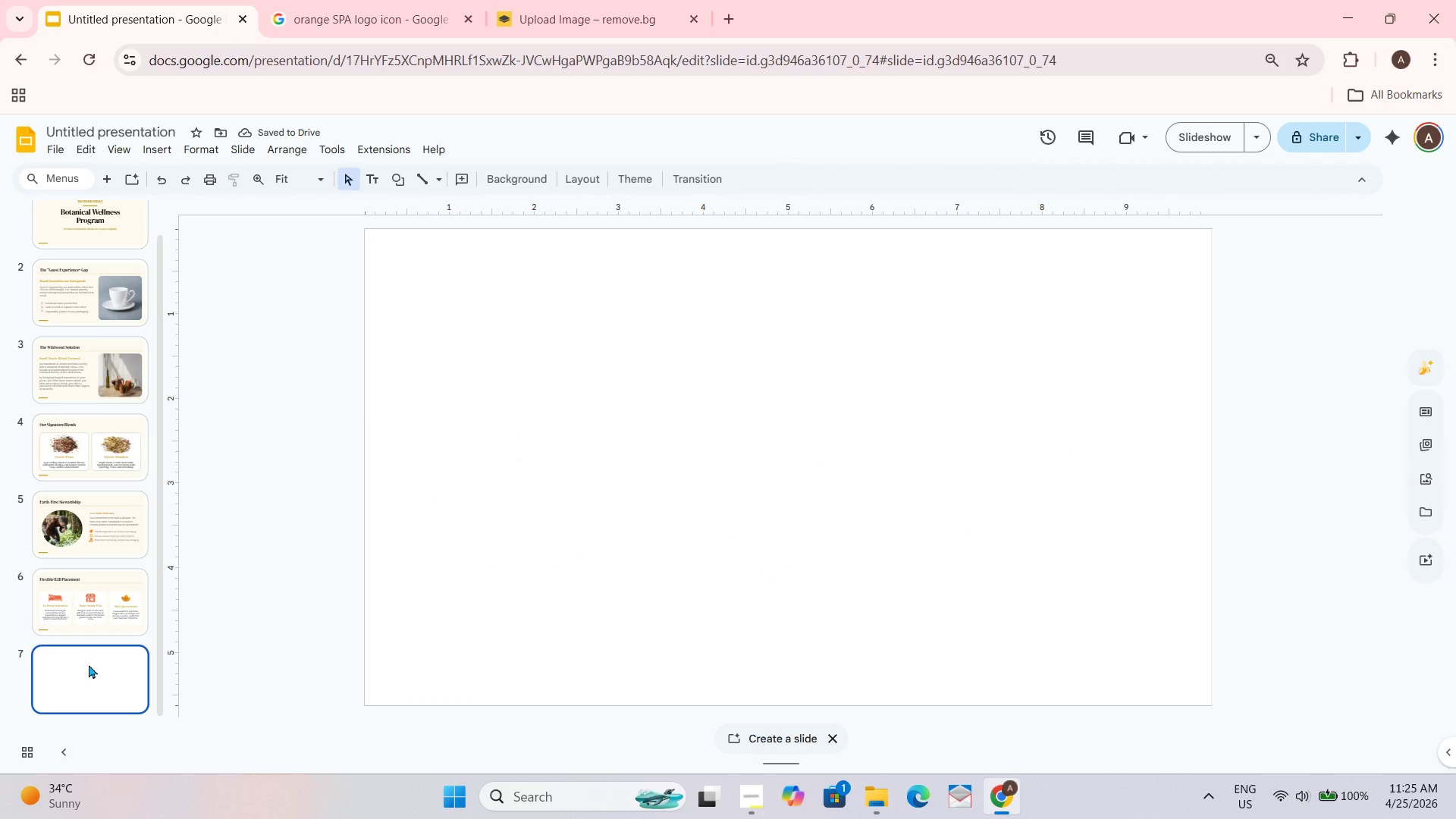 
key(Control+ControlLeft)
 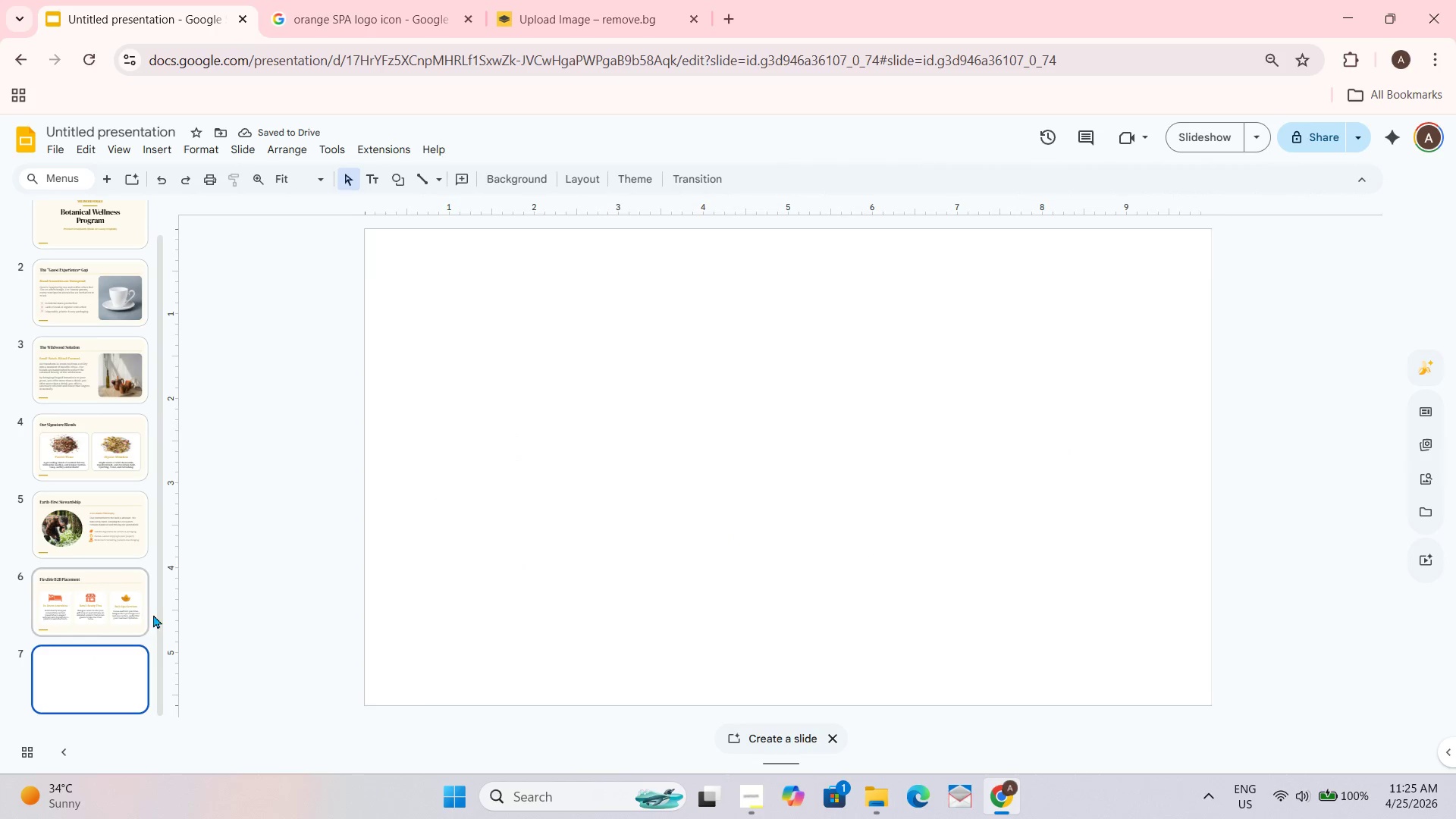 
key(Control+V)
 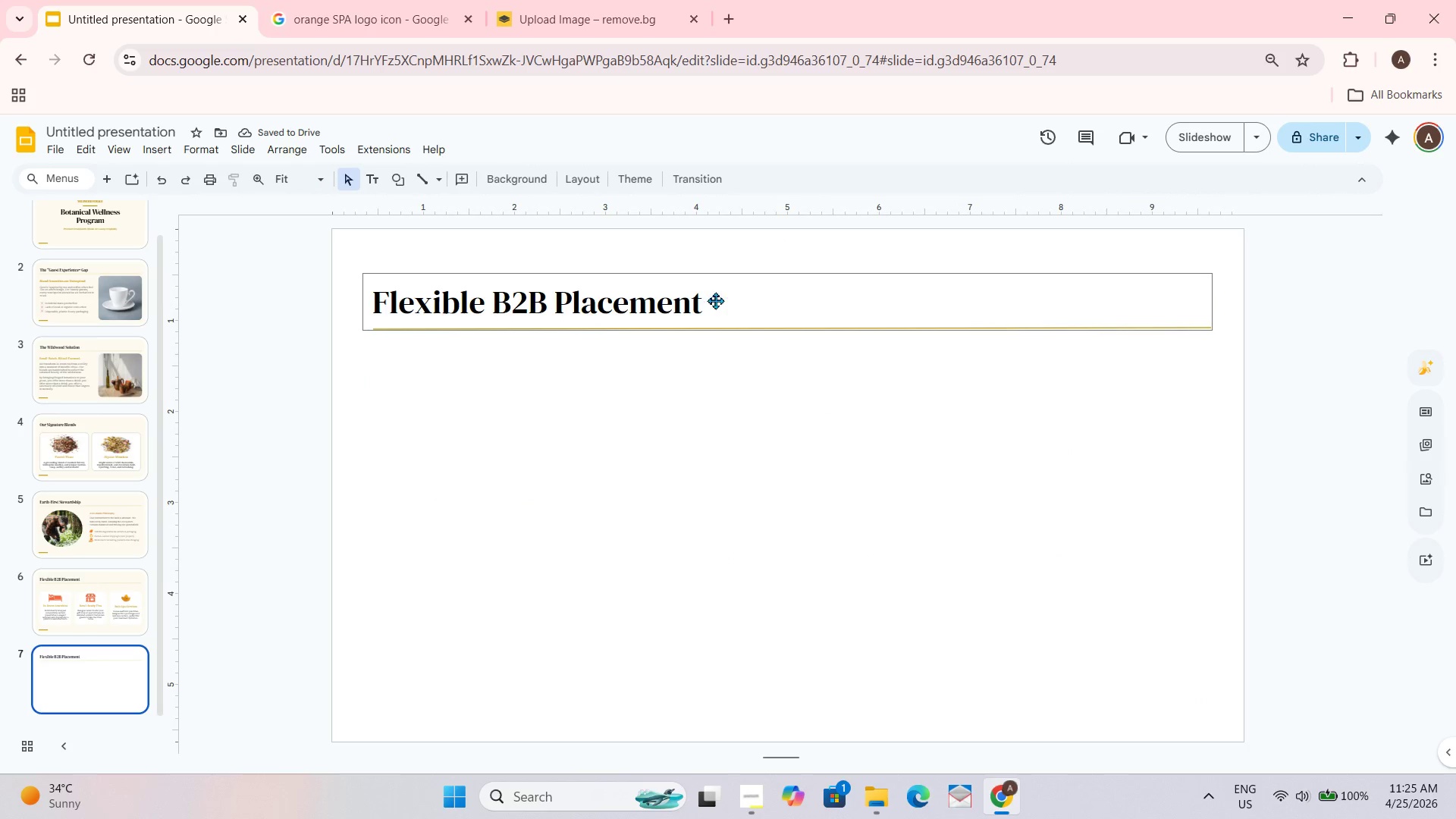 
key(Control+ControlLeft)
 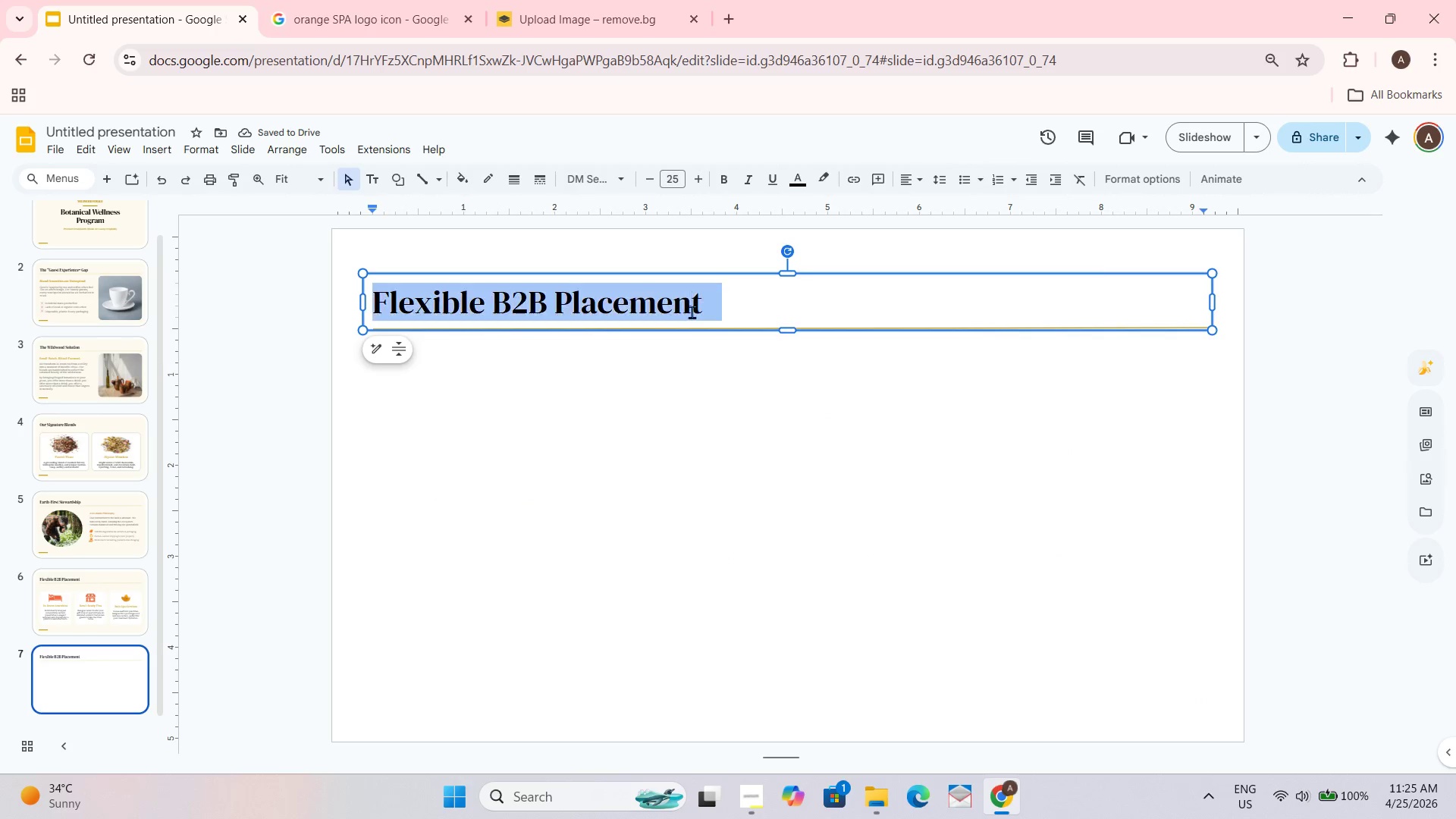 
key(Control+A)
 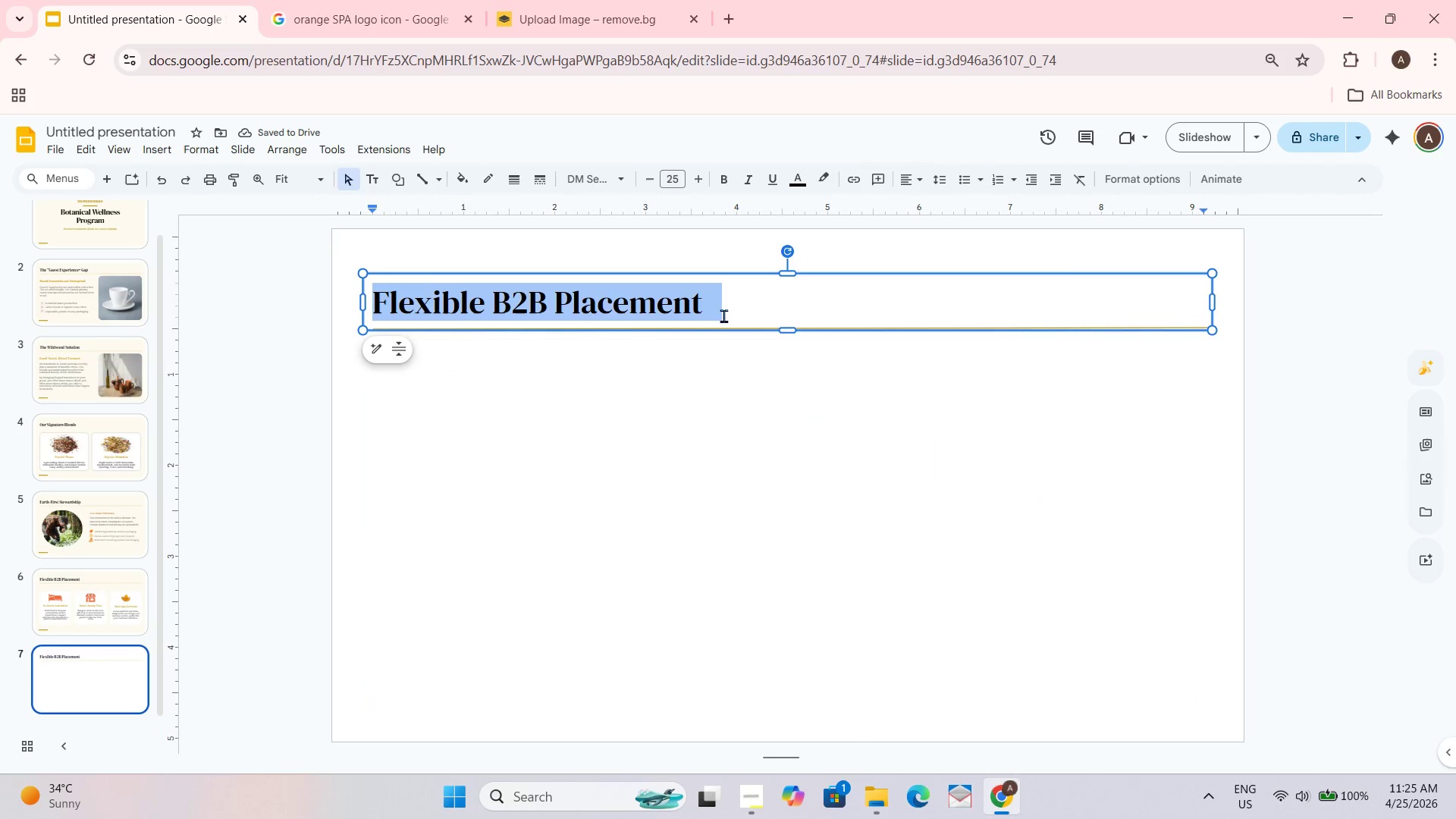 
type(Signature Customization)
 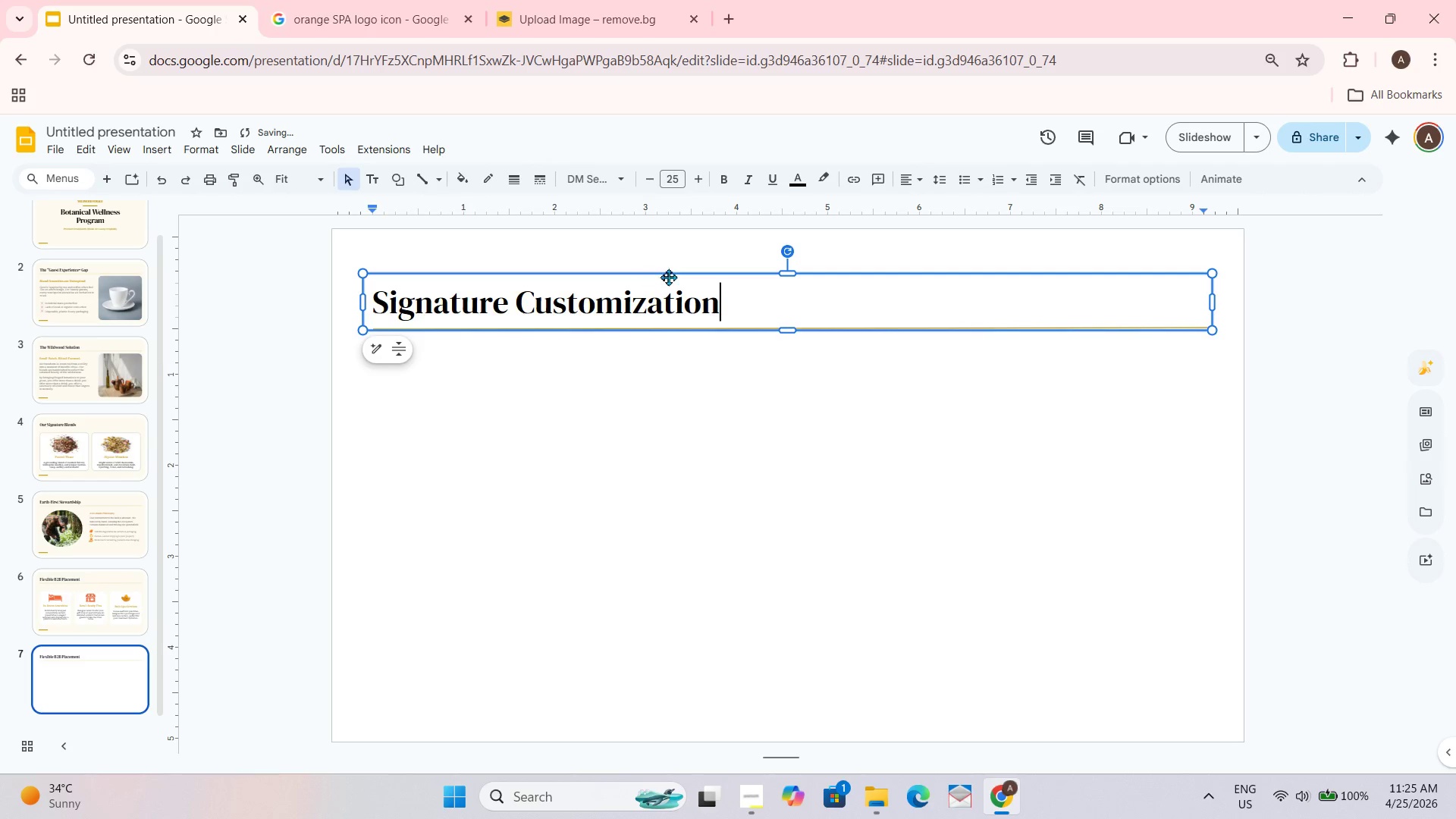 
wait(8.41)
 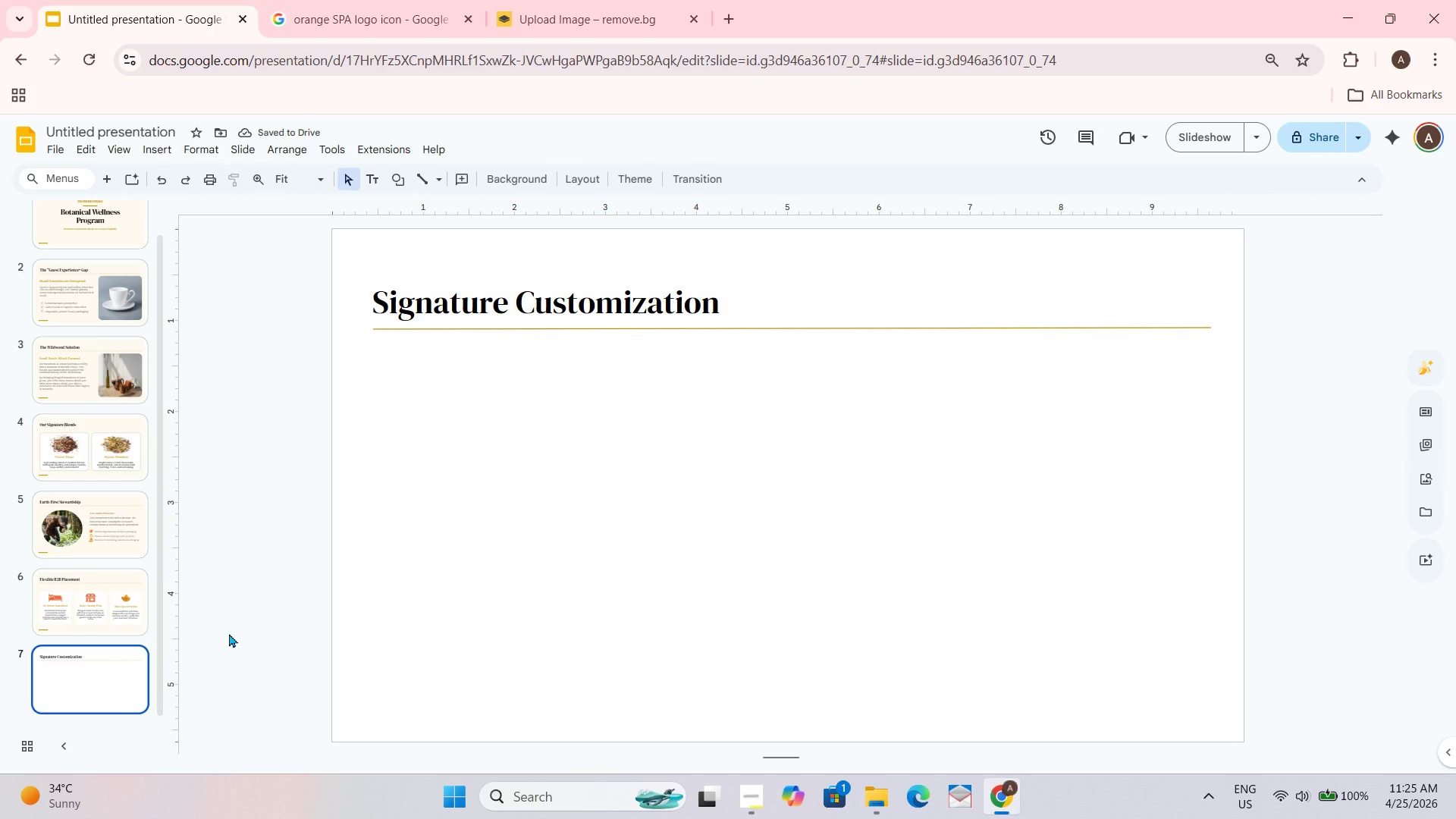 
left_click([369, 183])
 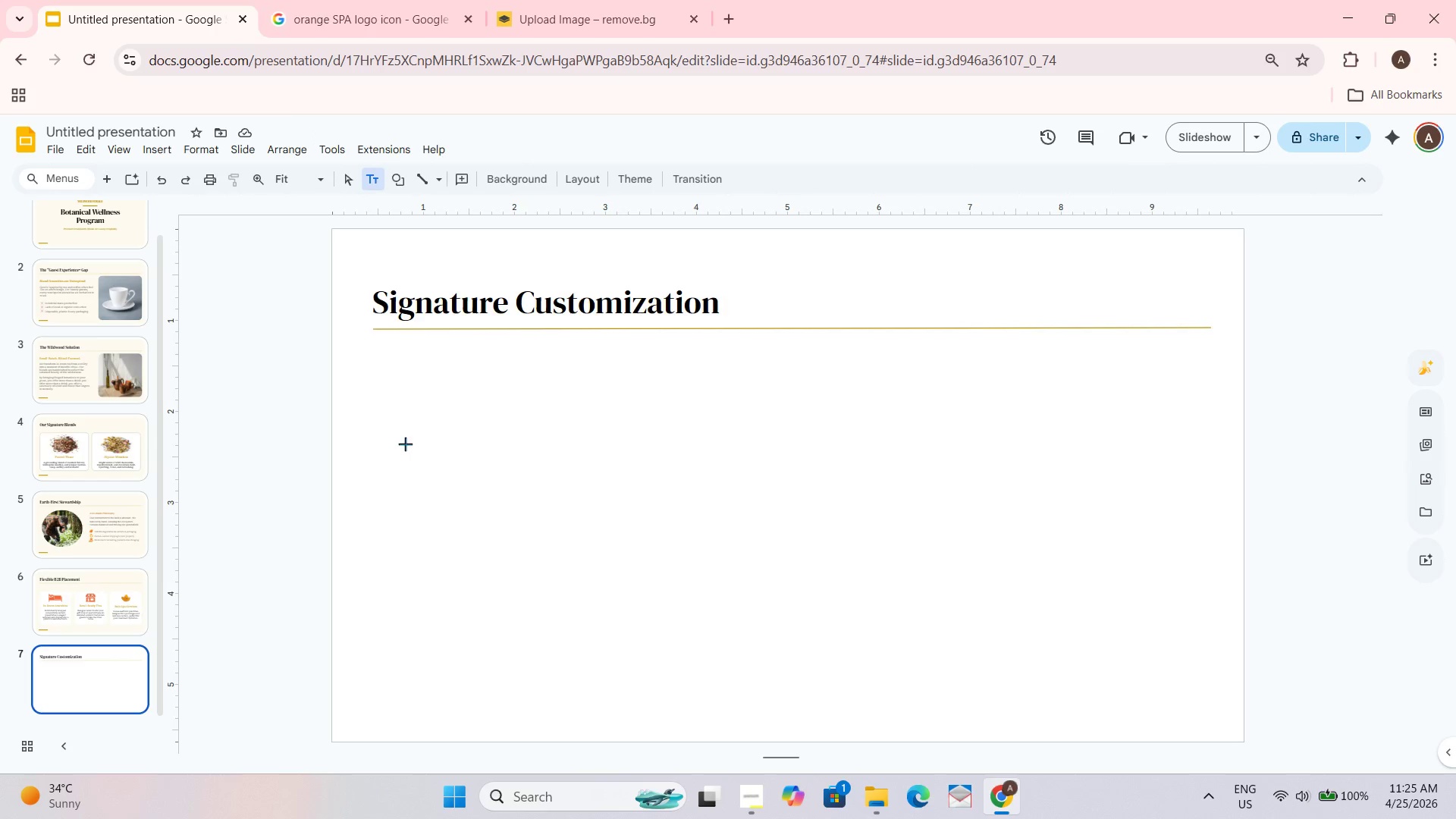 
left_click_drag(start_coordinate=[423, 437], to_coordinate=[783, 670])
 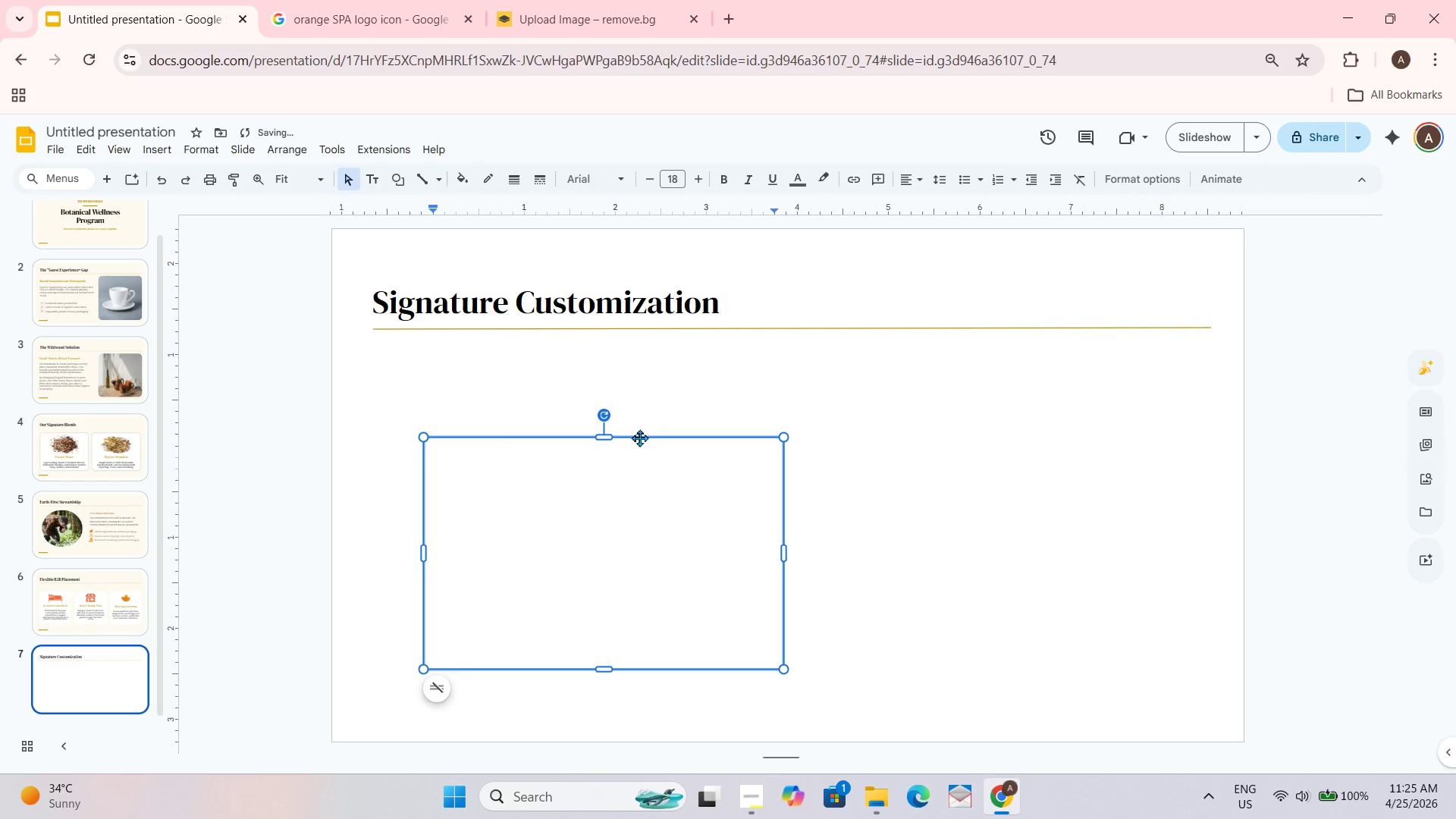 
left_click_drag(start_coordinate=[639, 438], to_coordinate=[597, 377])
 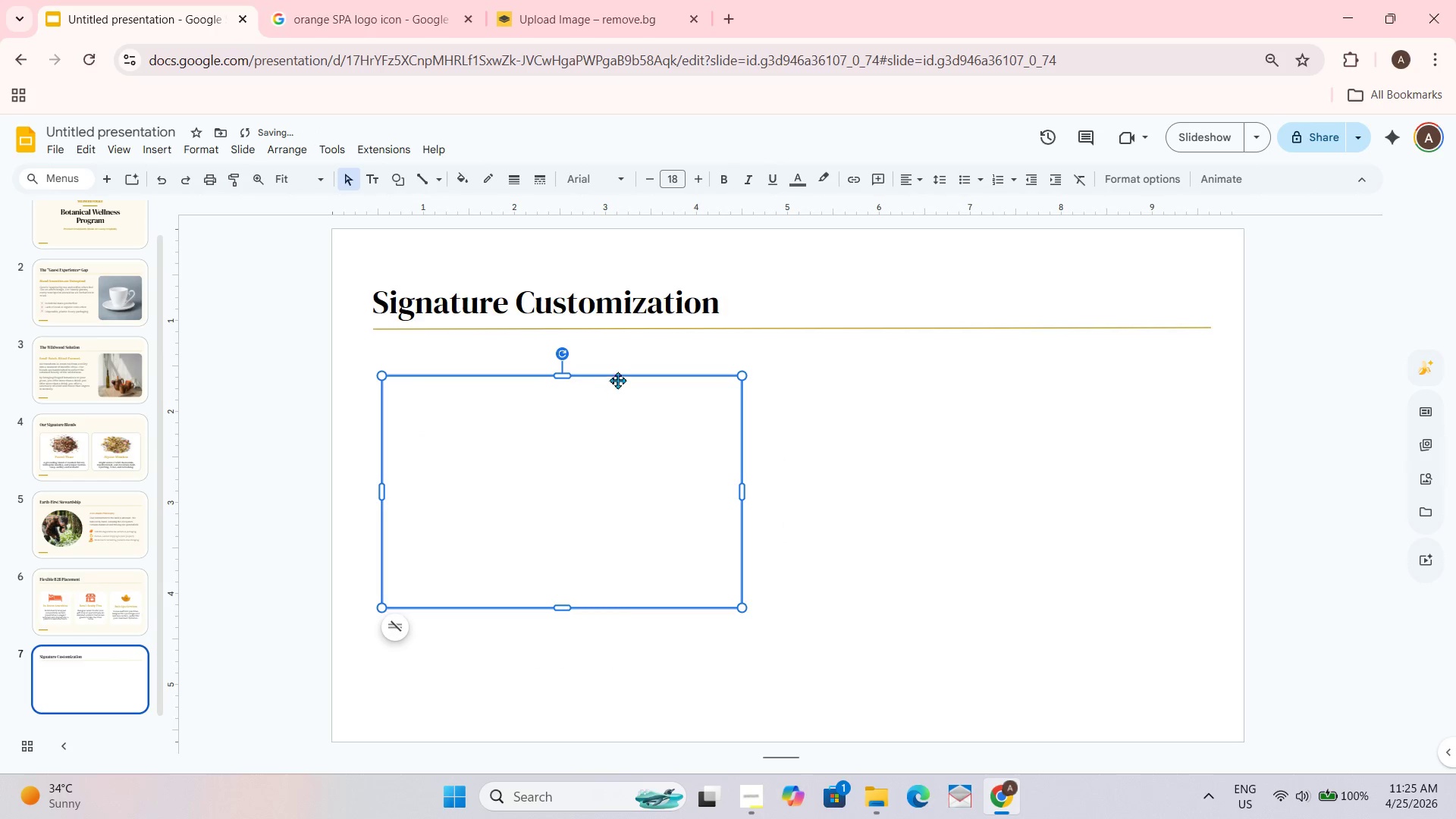 
left_click_drag(start_coordinate=[618, 378], to_coordinate=[620, 369])
 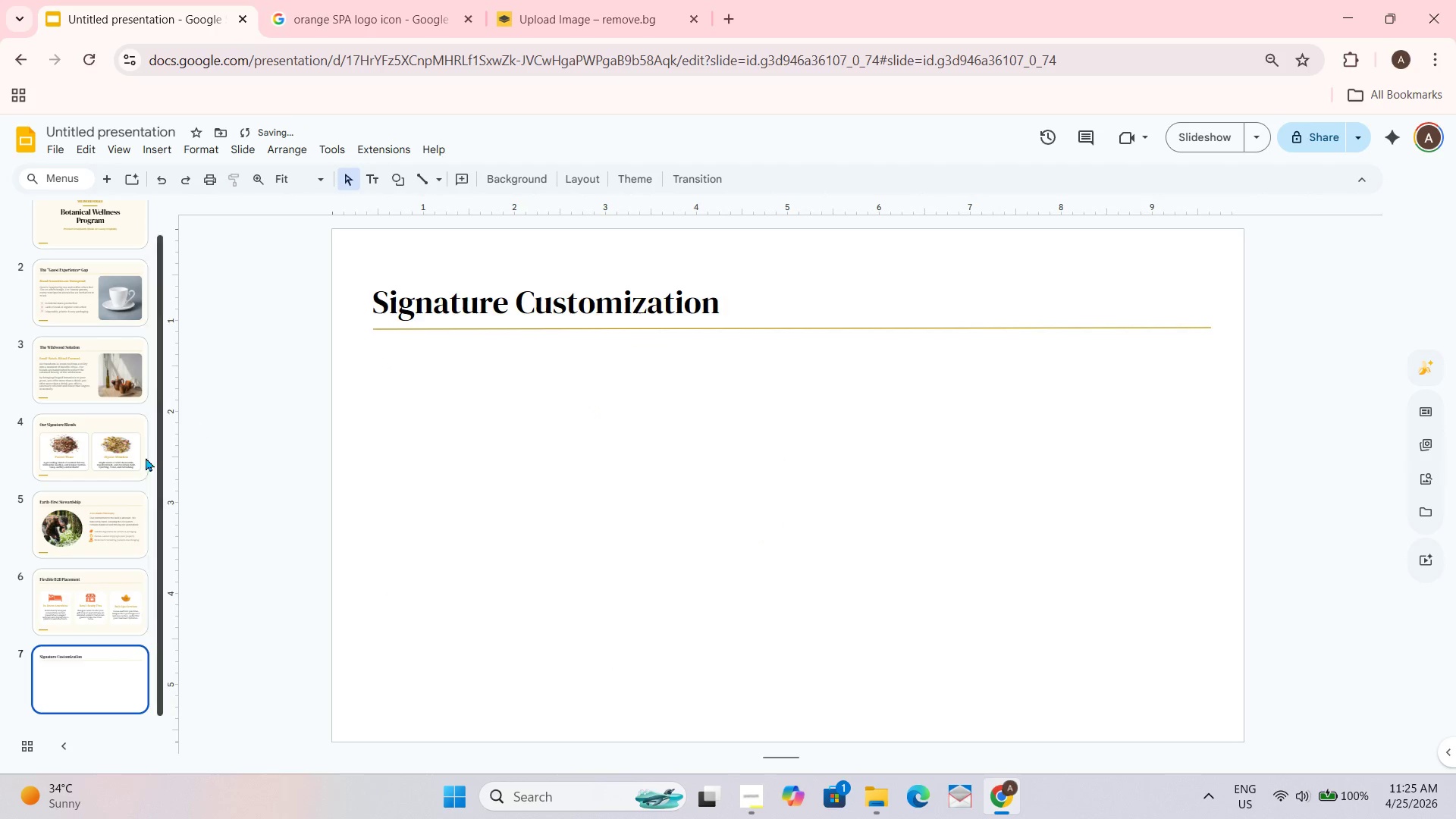 
left_click([76, 598])
 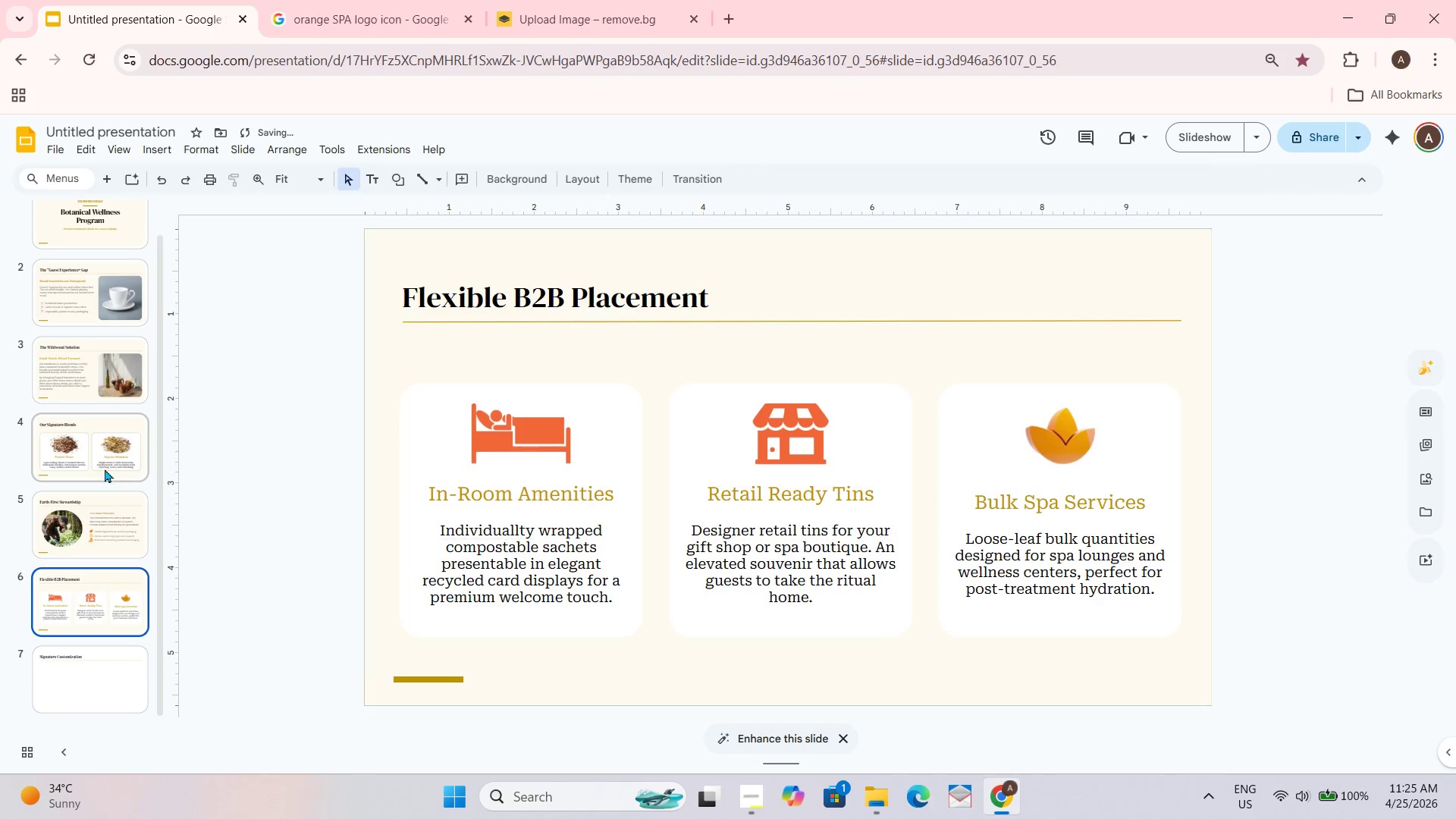 
left_click([93, 534])
 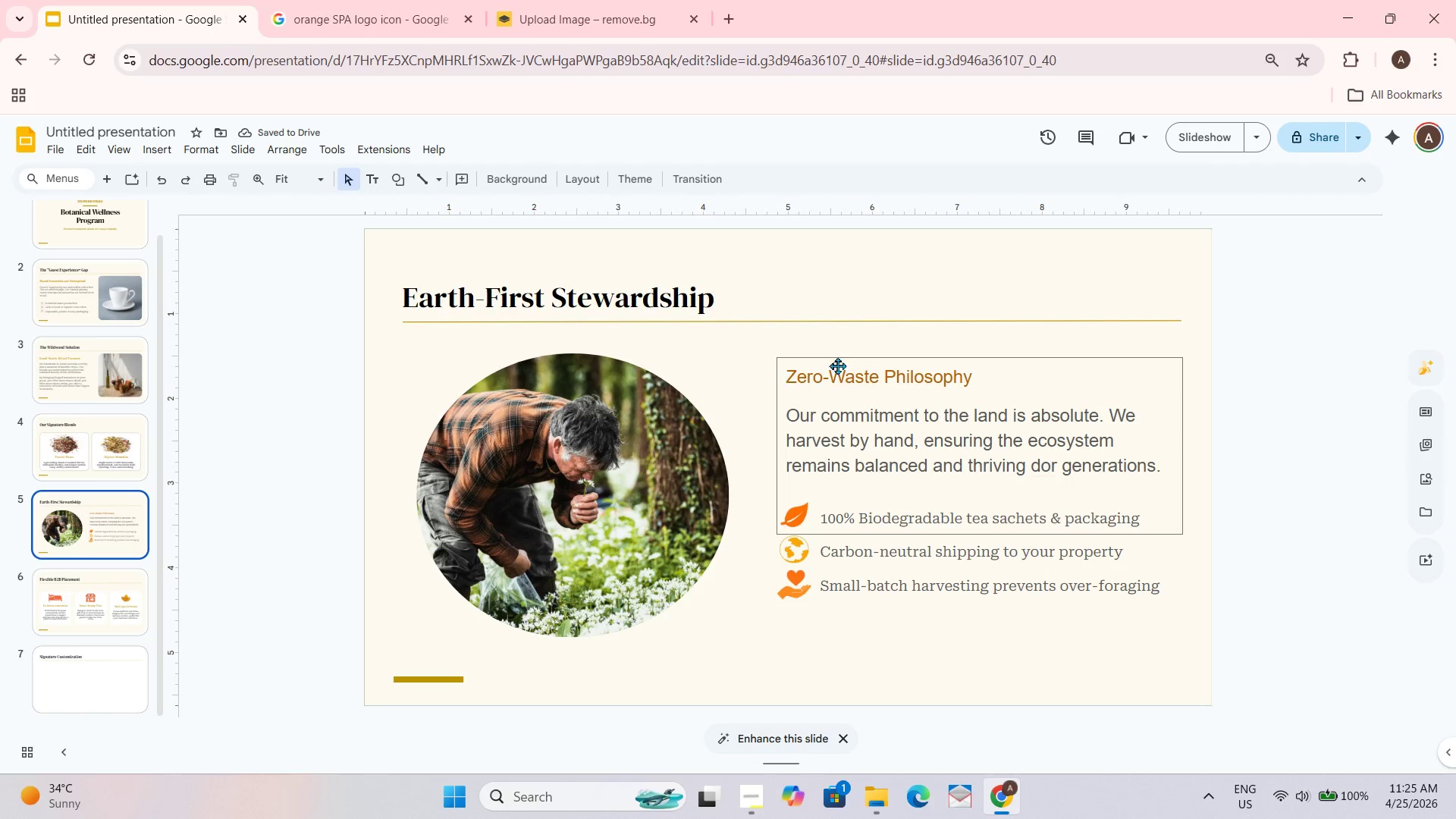 
left_click([851, 366])
 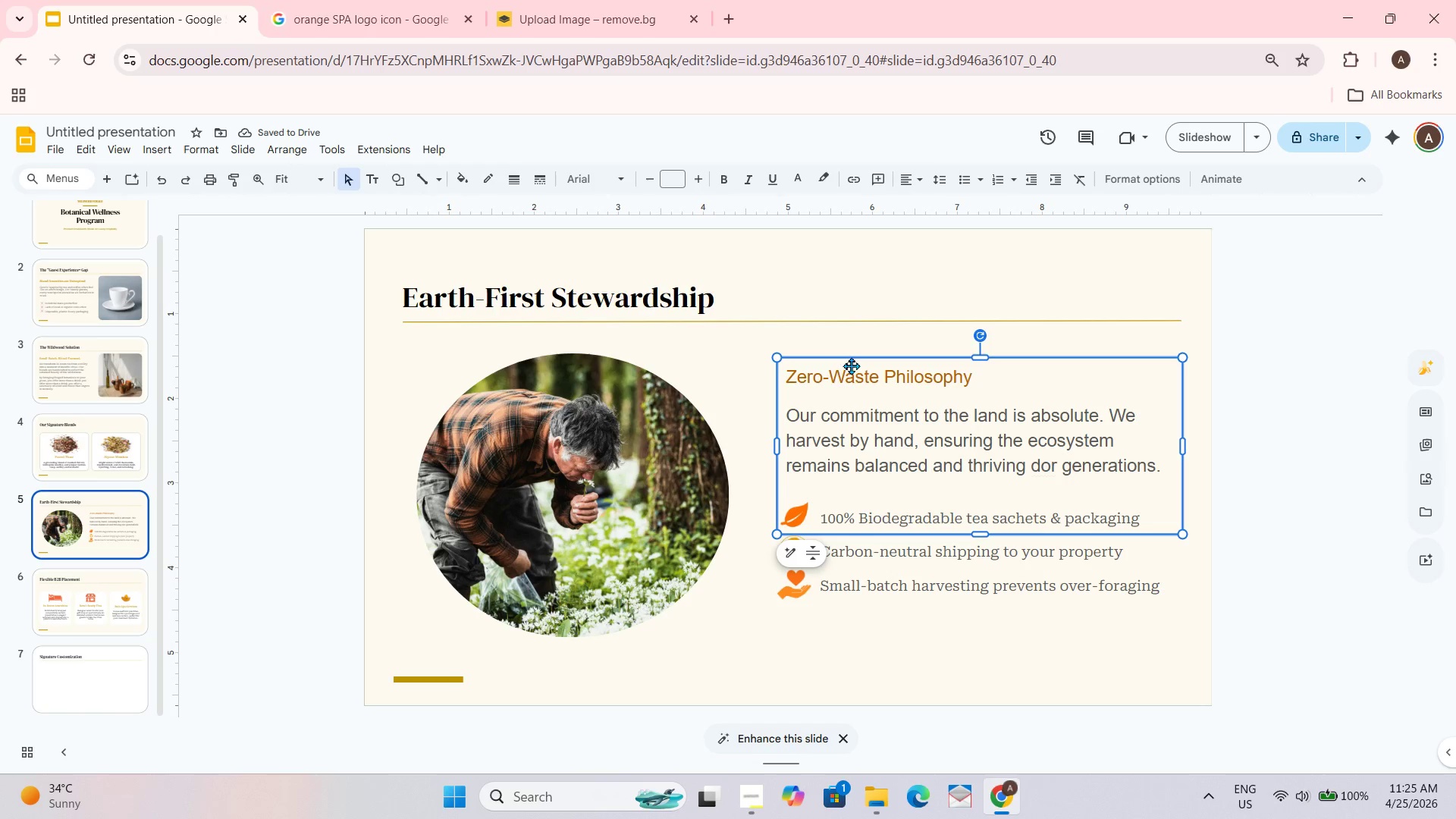 
left_click_drag(start_coordinate=[851, 366], to_coordinate=[861, 363])
 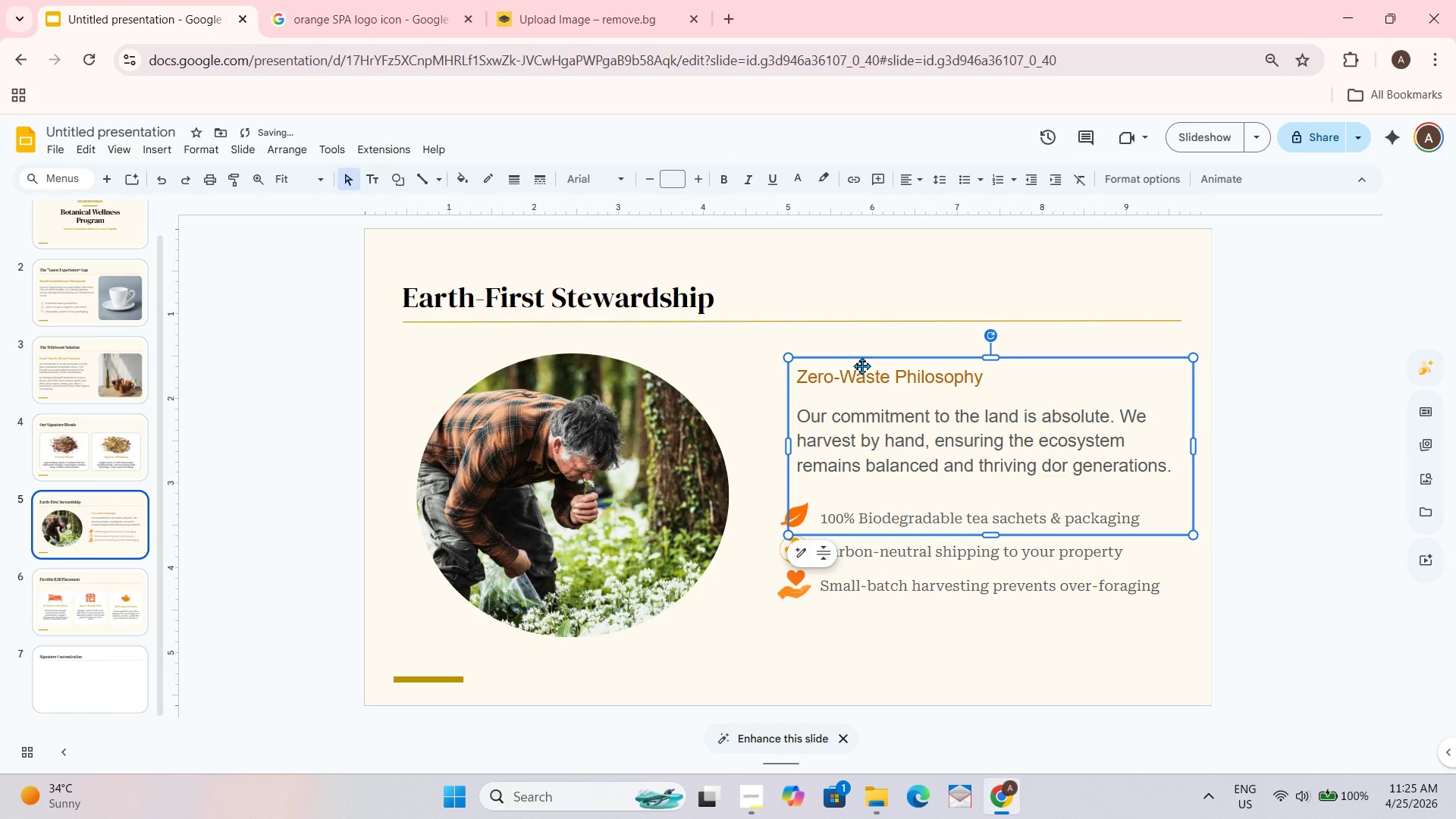 
key(Control+Z)
 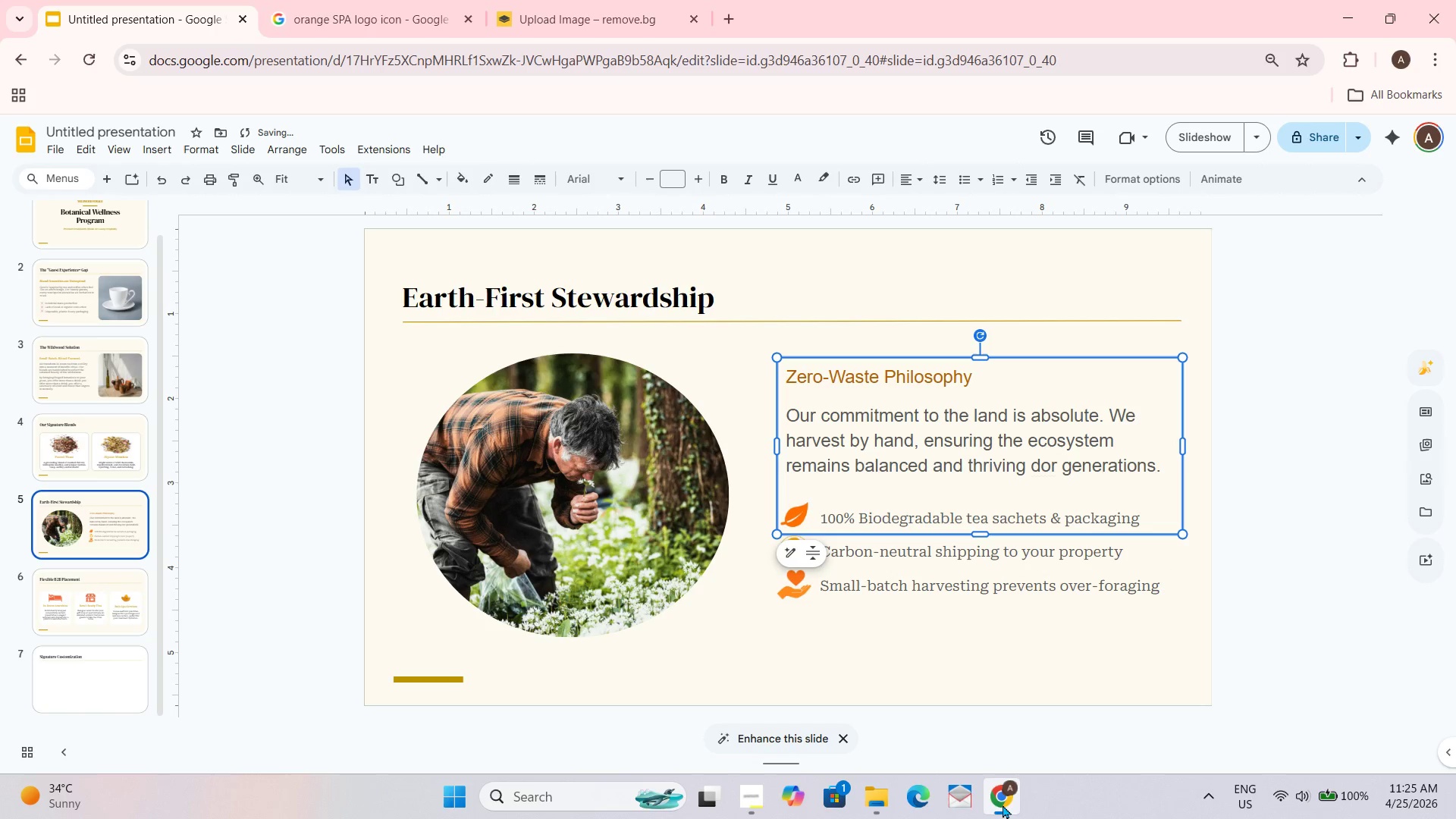 
key(Control+Z)
 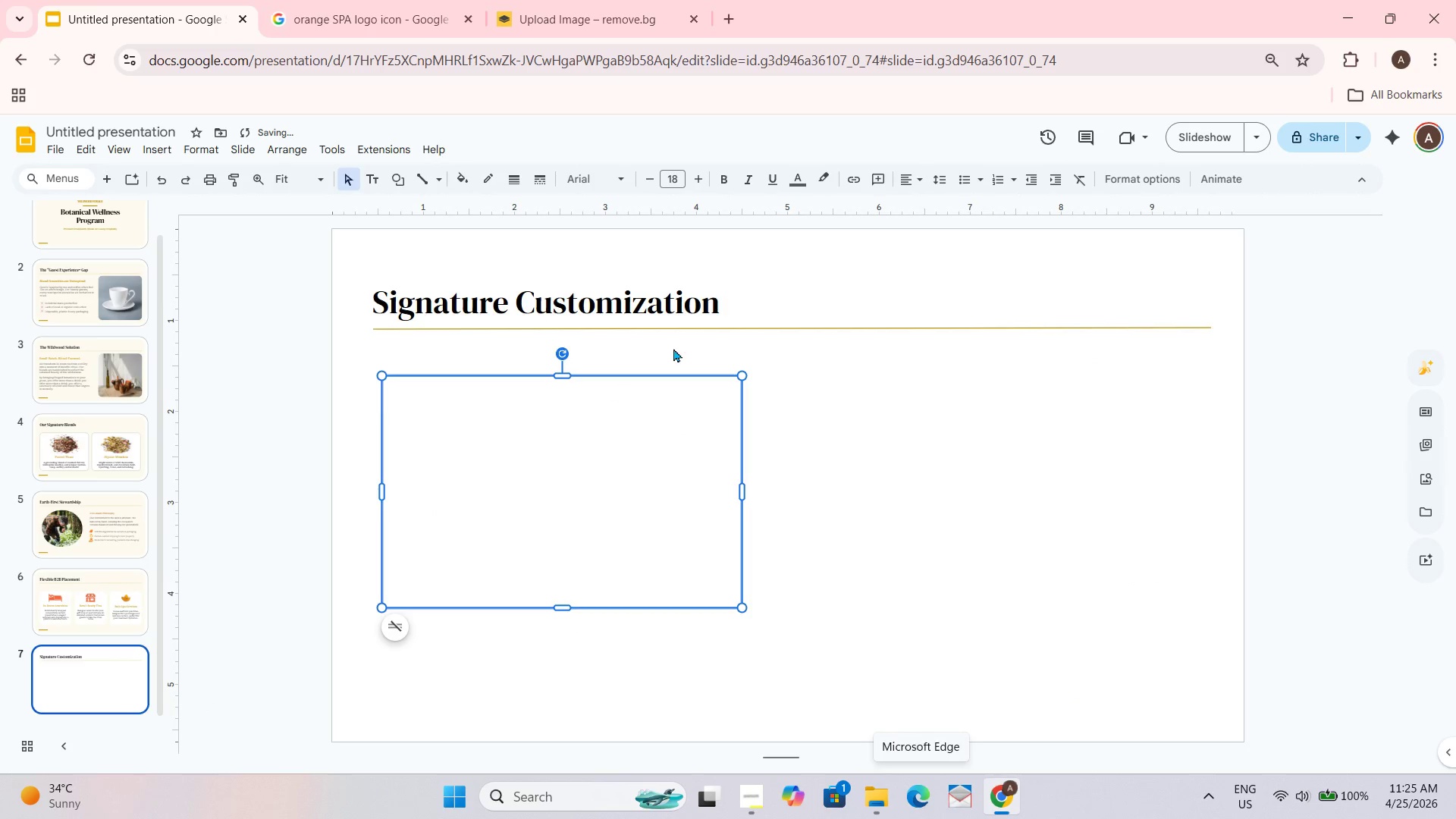 
left_click_drag(start_coordinate=[639, 381], to_coordinate=[643, 370])
 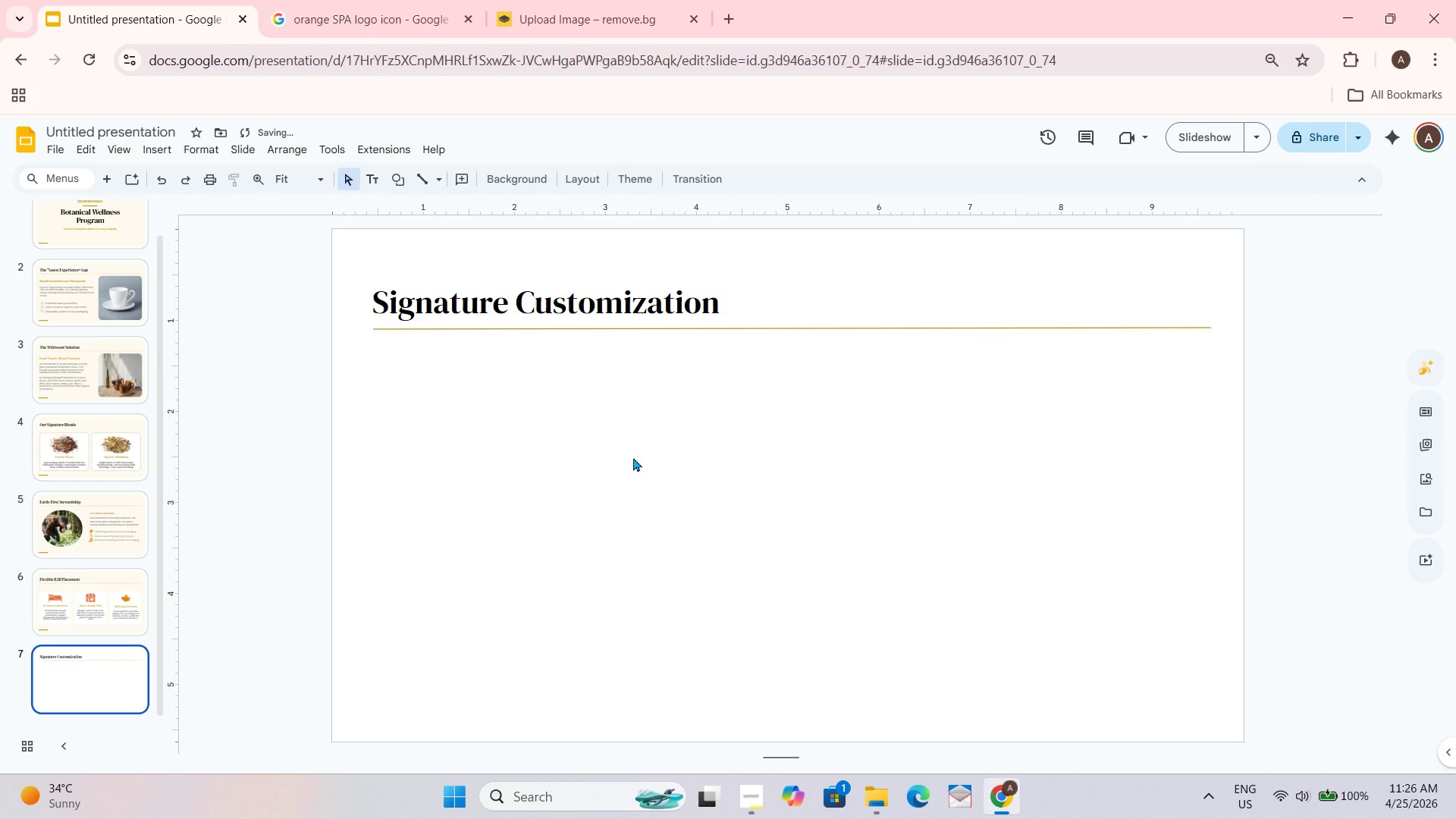 
double_click([570, 441])
 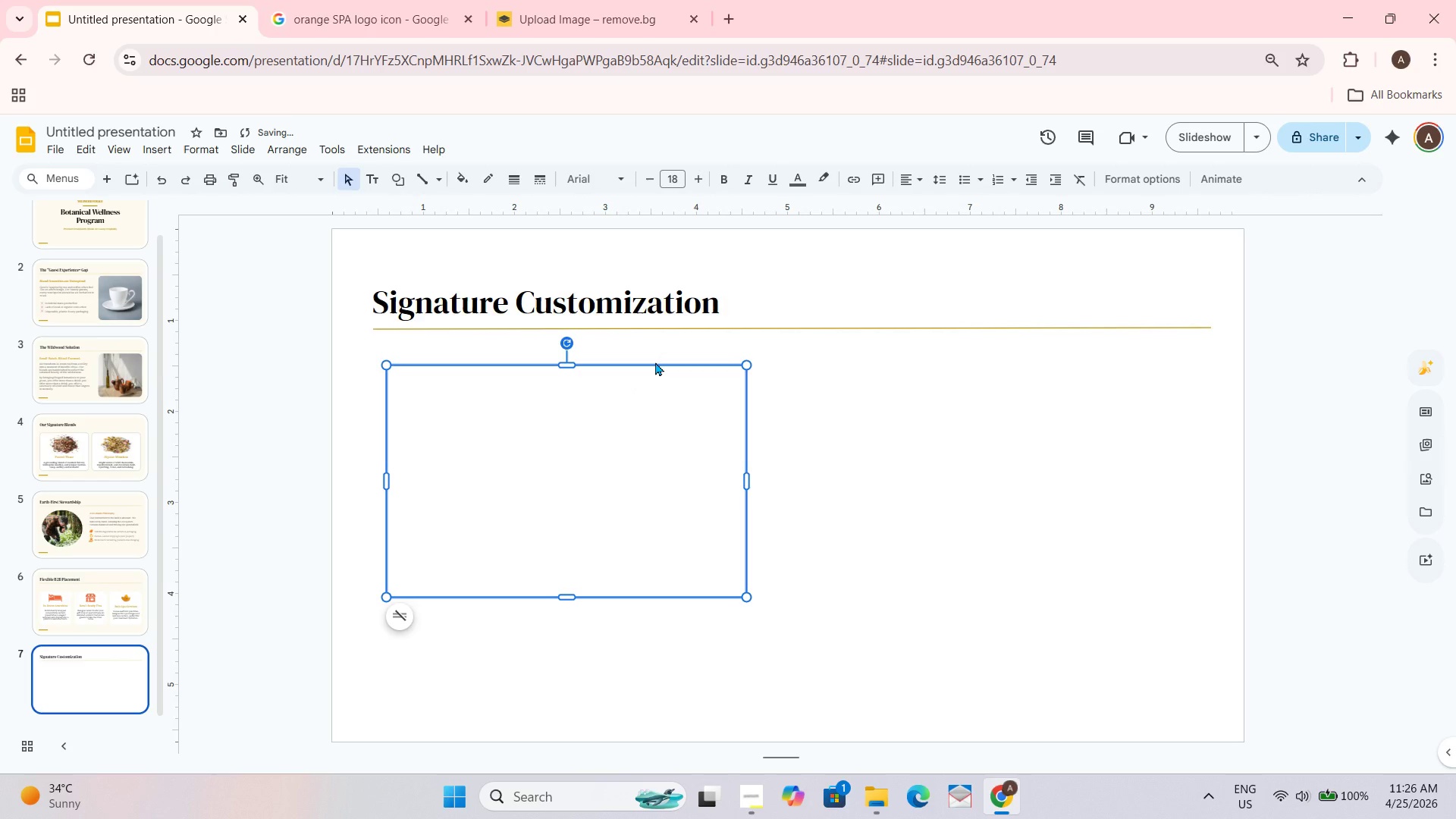 
left_click_drag(start_coordinate=[655, 362], to_coordinate=[648, 362])
 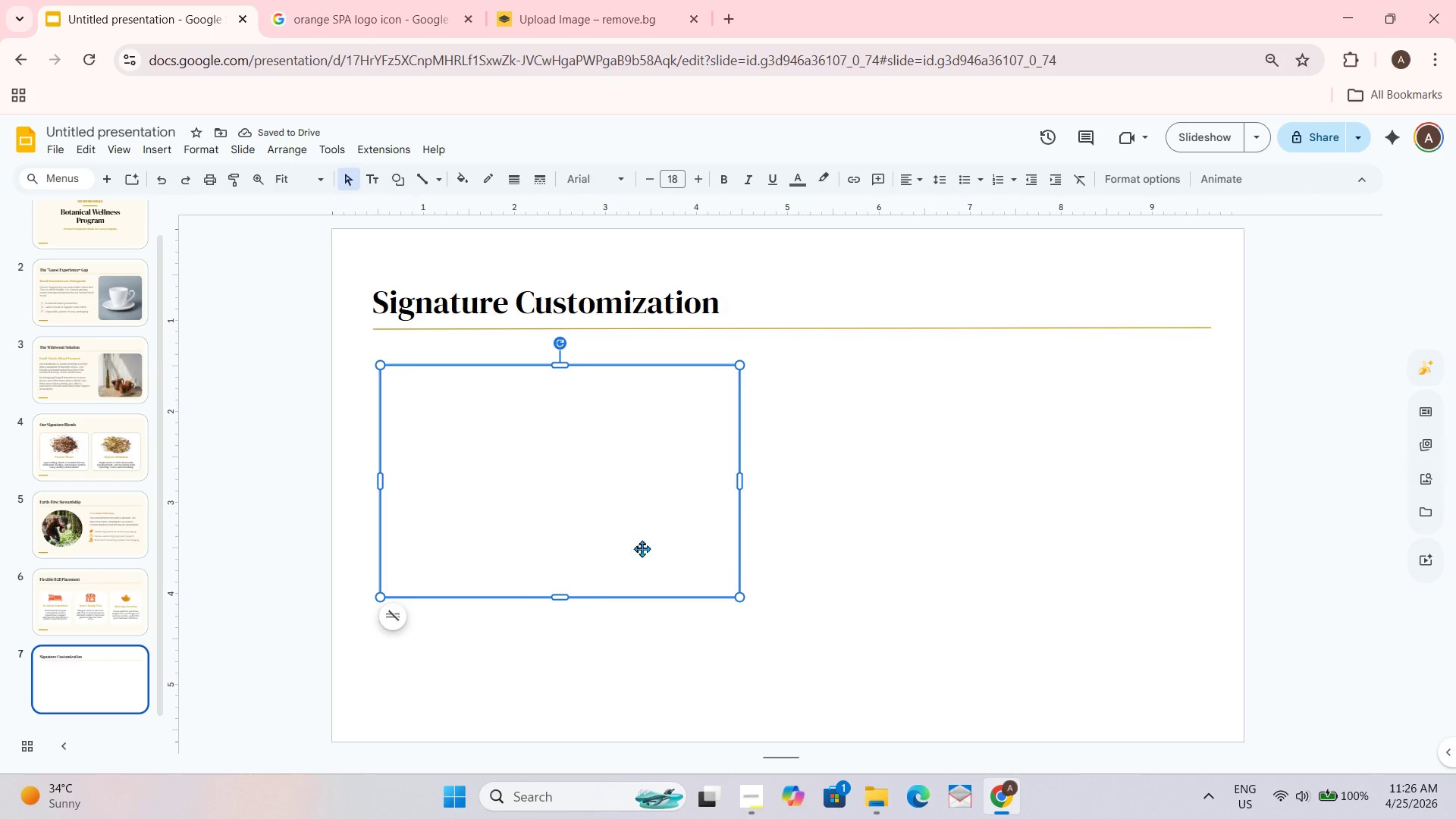 
double_click([462, 421])
 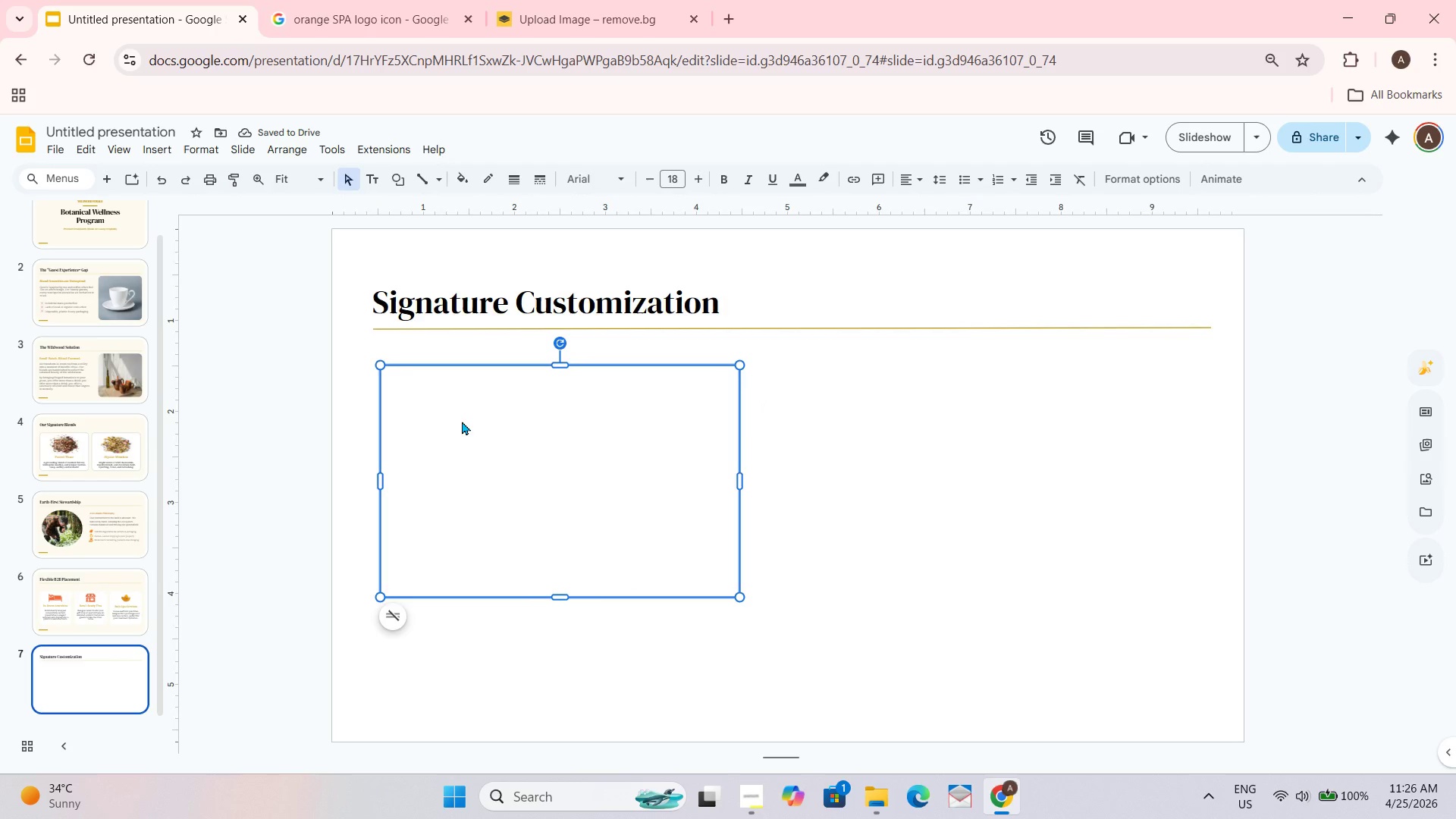 
triple_click([462, 421])
 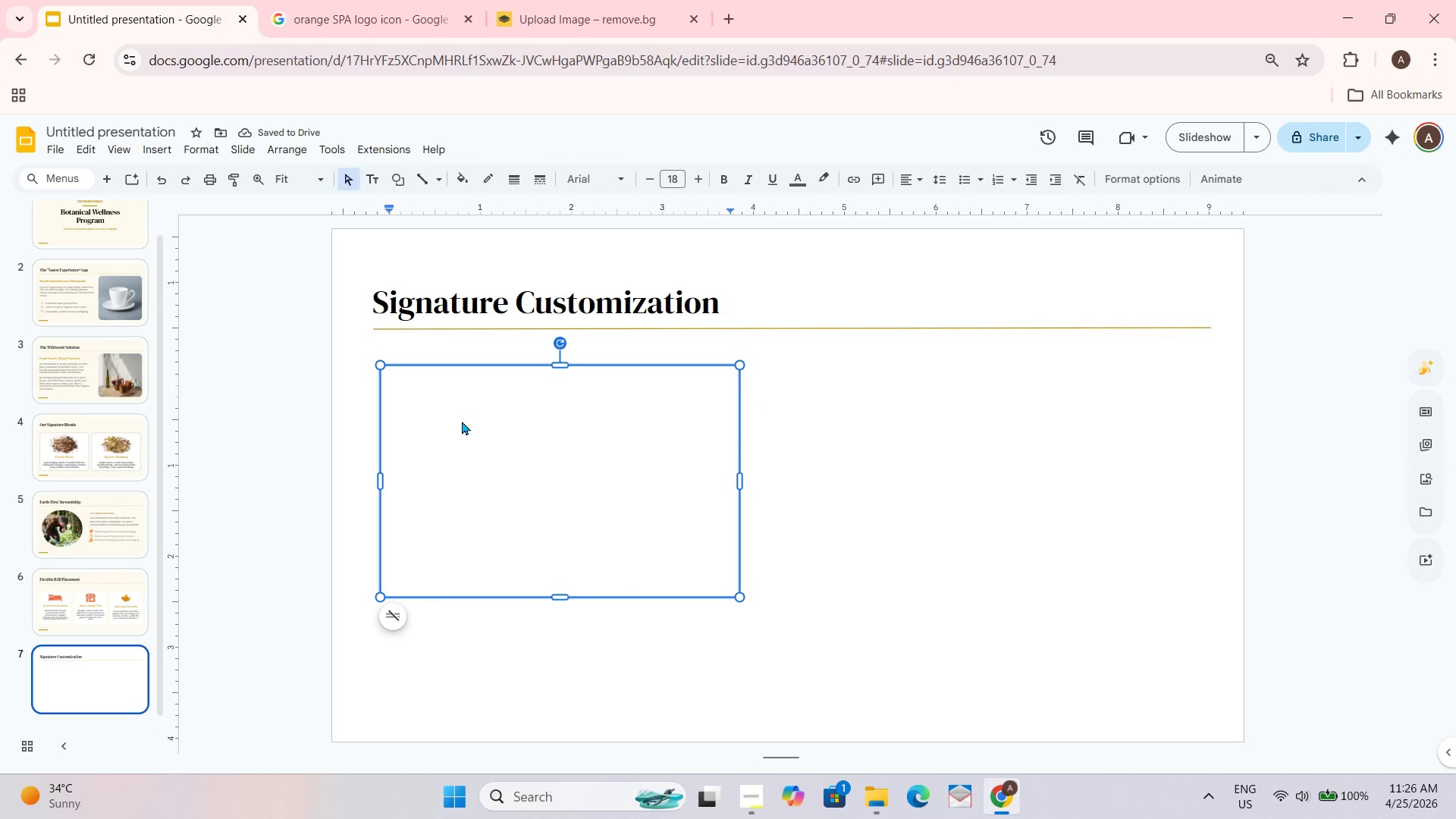 
key(Shift+B)
 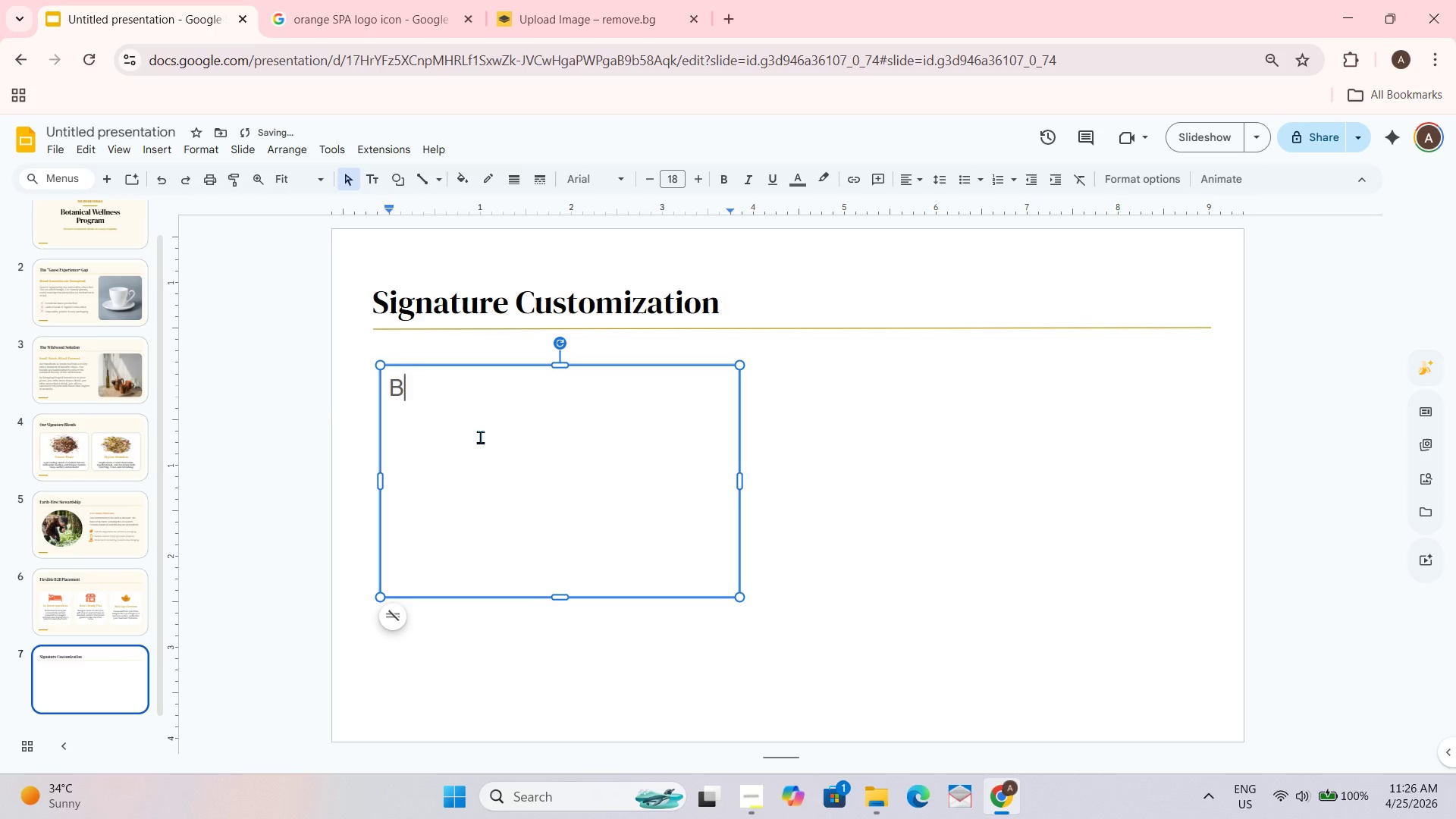 
type(es)
 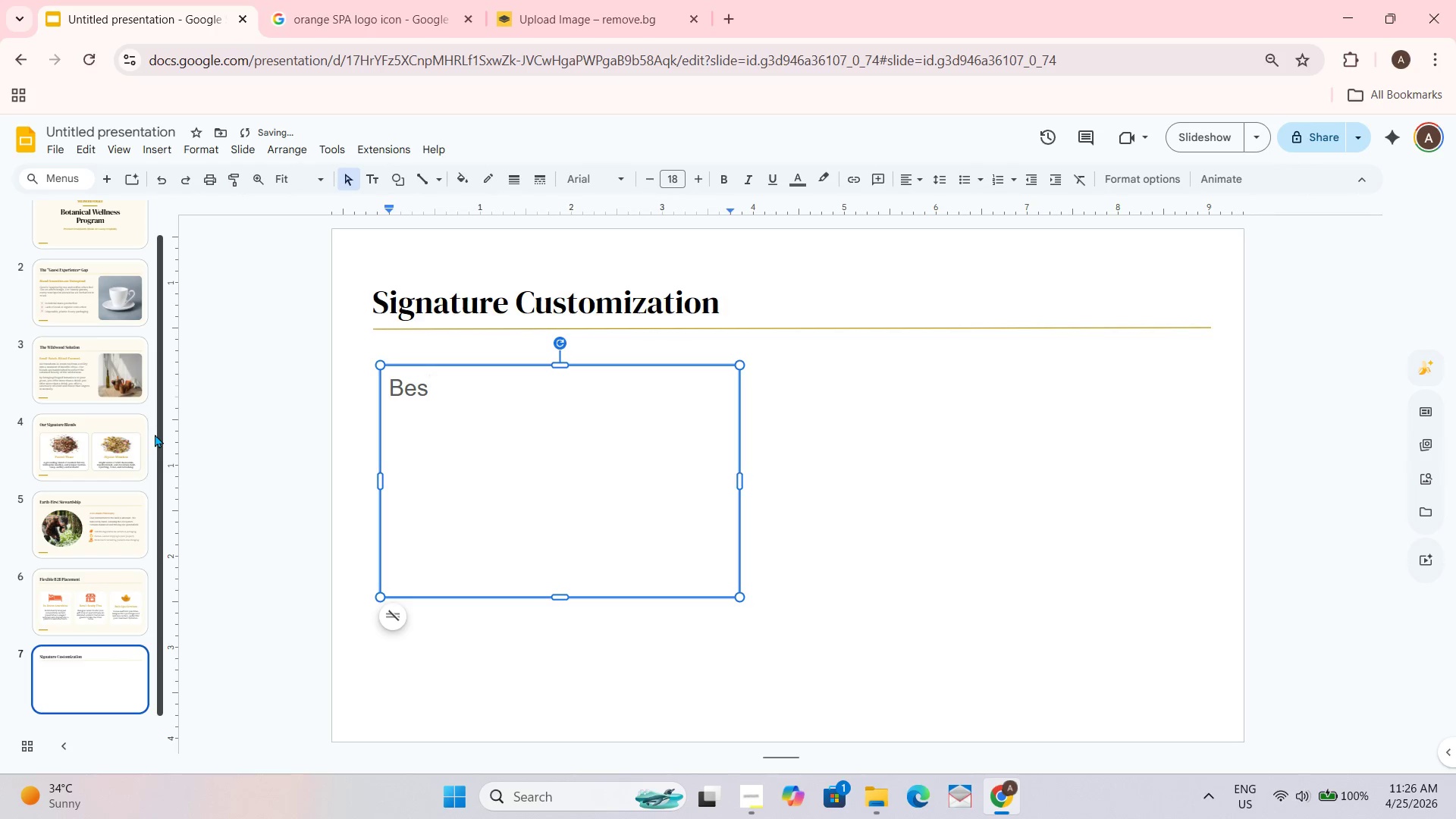 
type(poke Property Blends)
 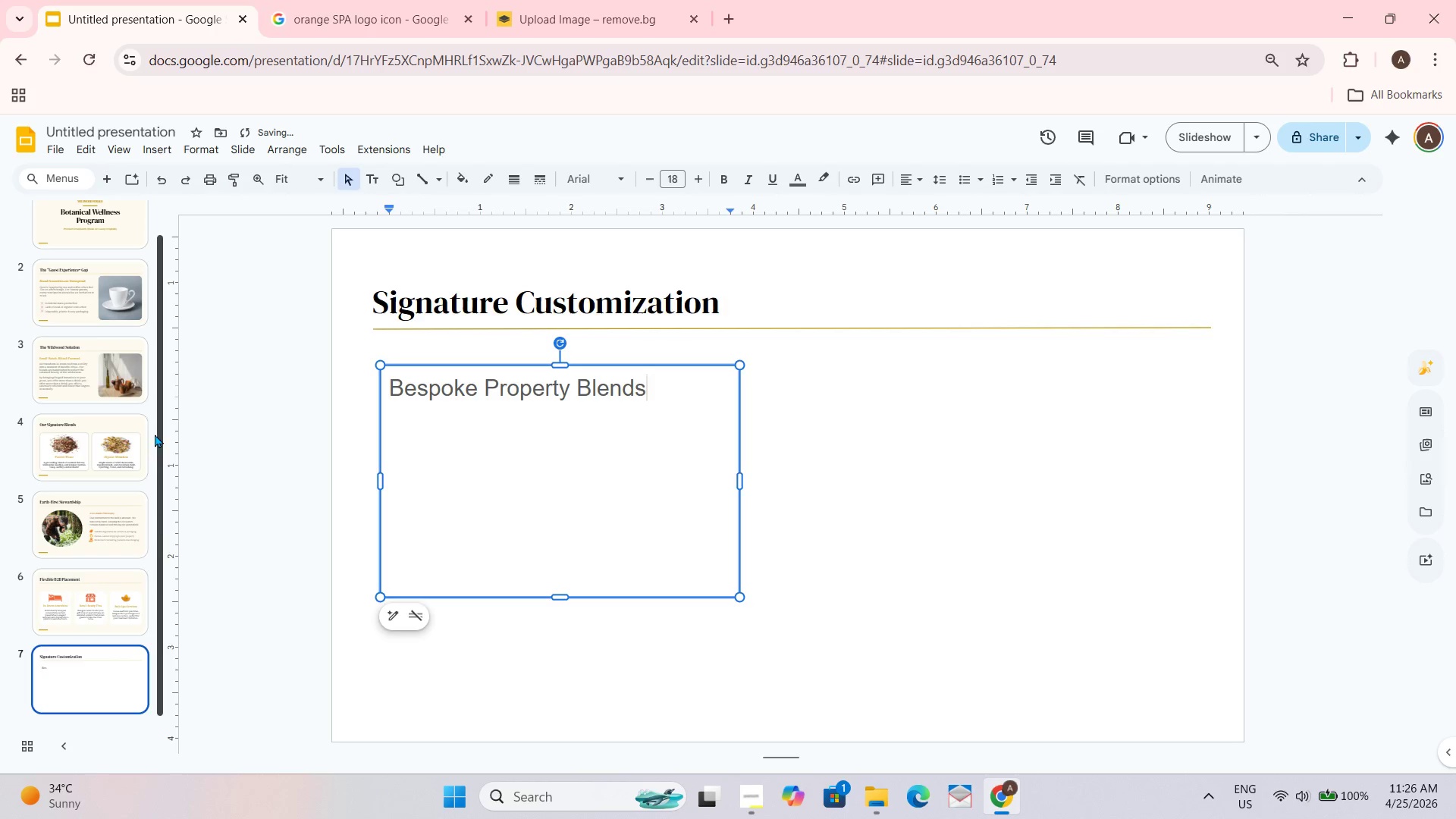 
key(Control+ControlLeft)
 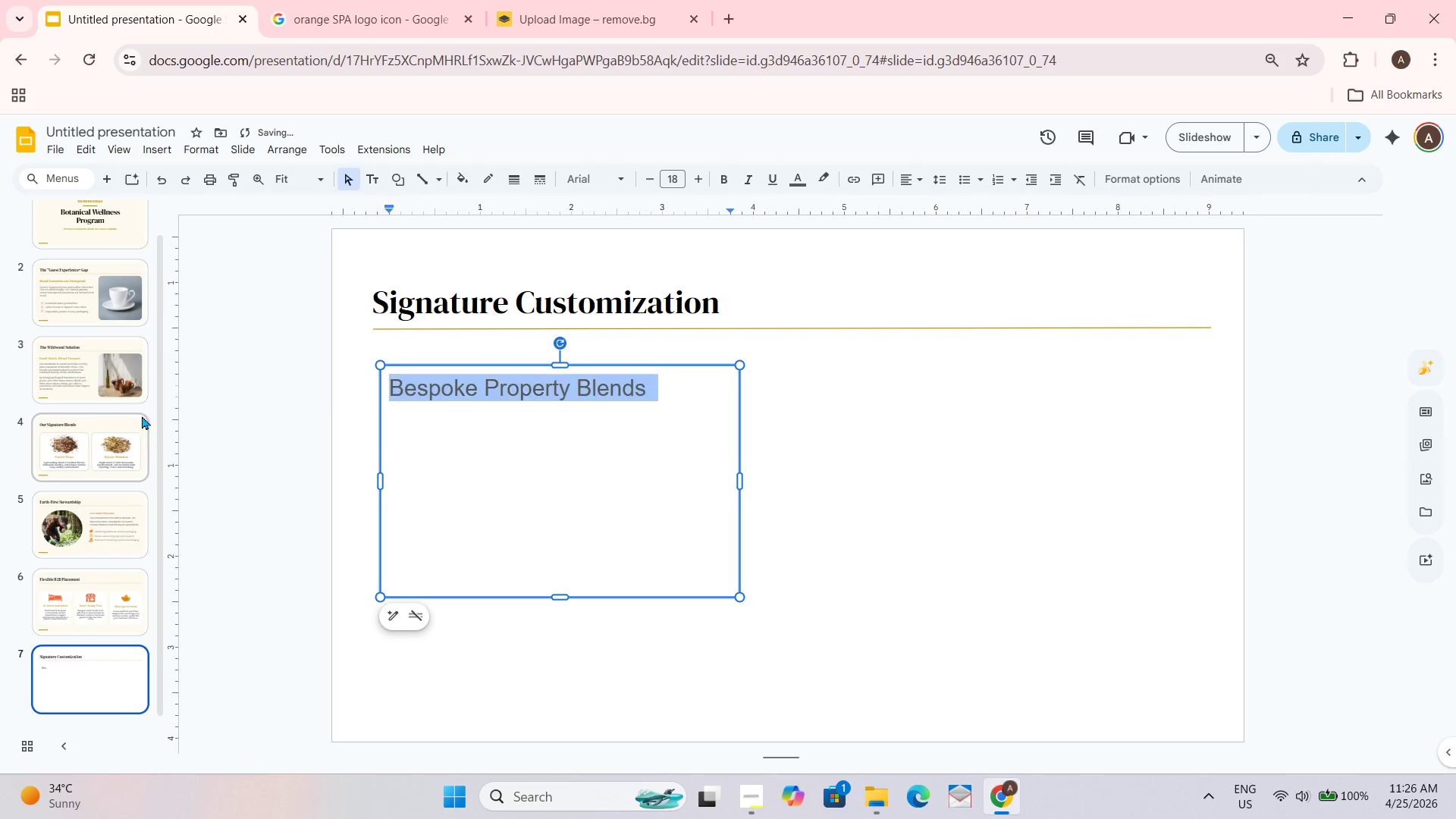 
key(Control+A)
 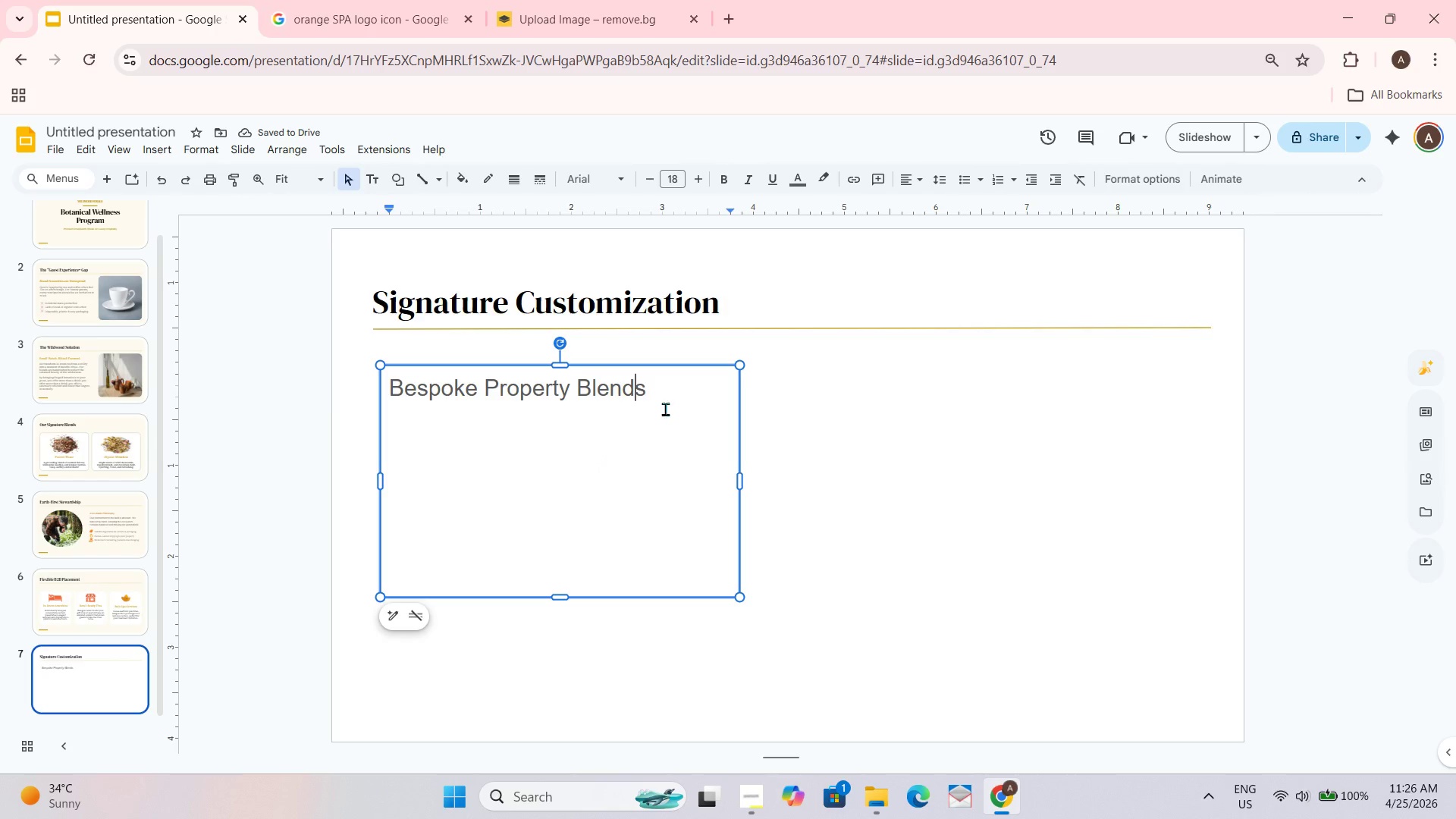 
left_click([654, 408])
 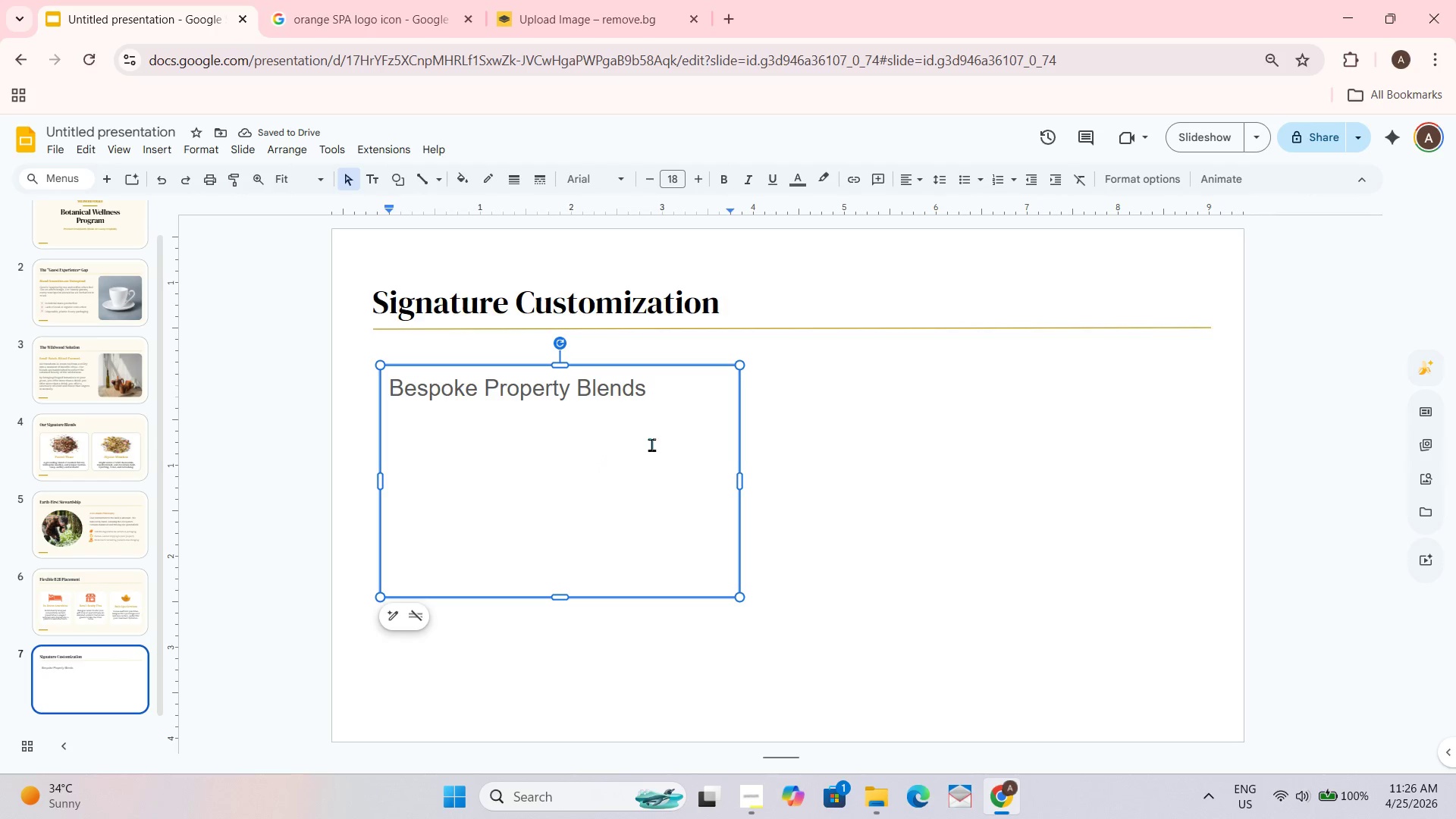 
key(Shift+Enter)
 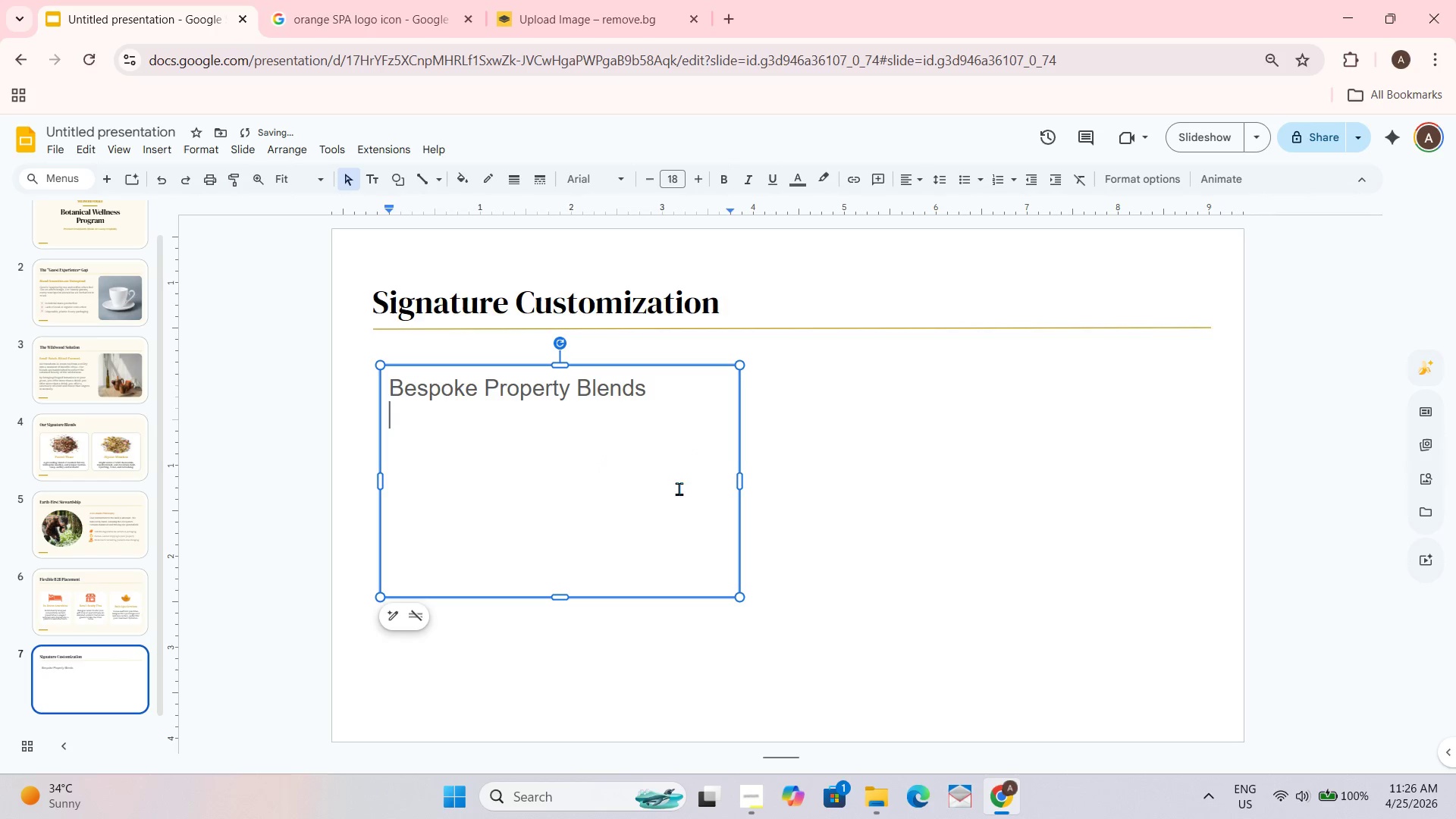 
key(Shift+Enter)
 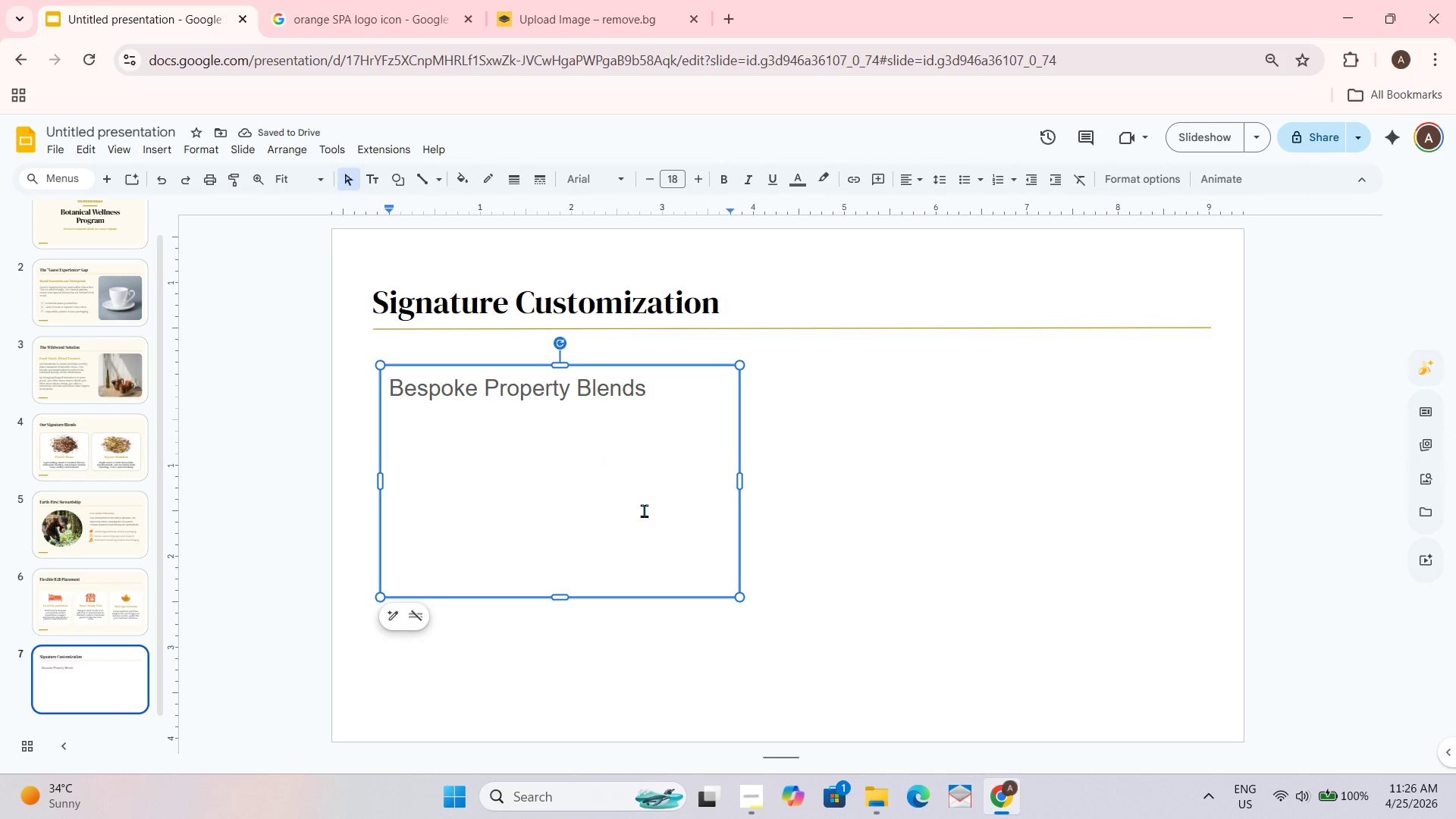 
wait(9.8)
 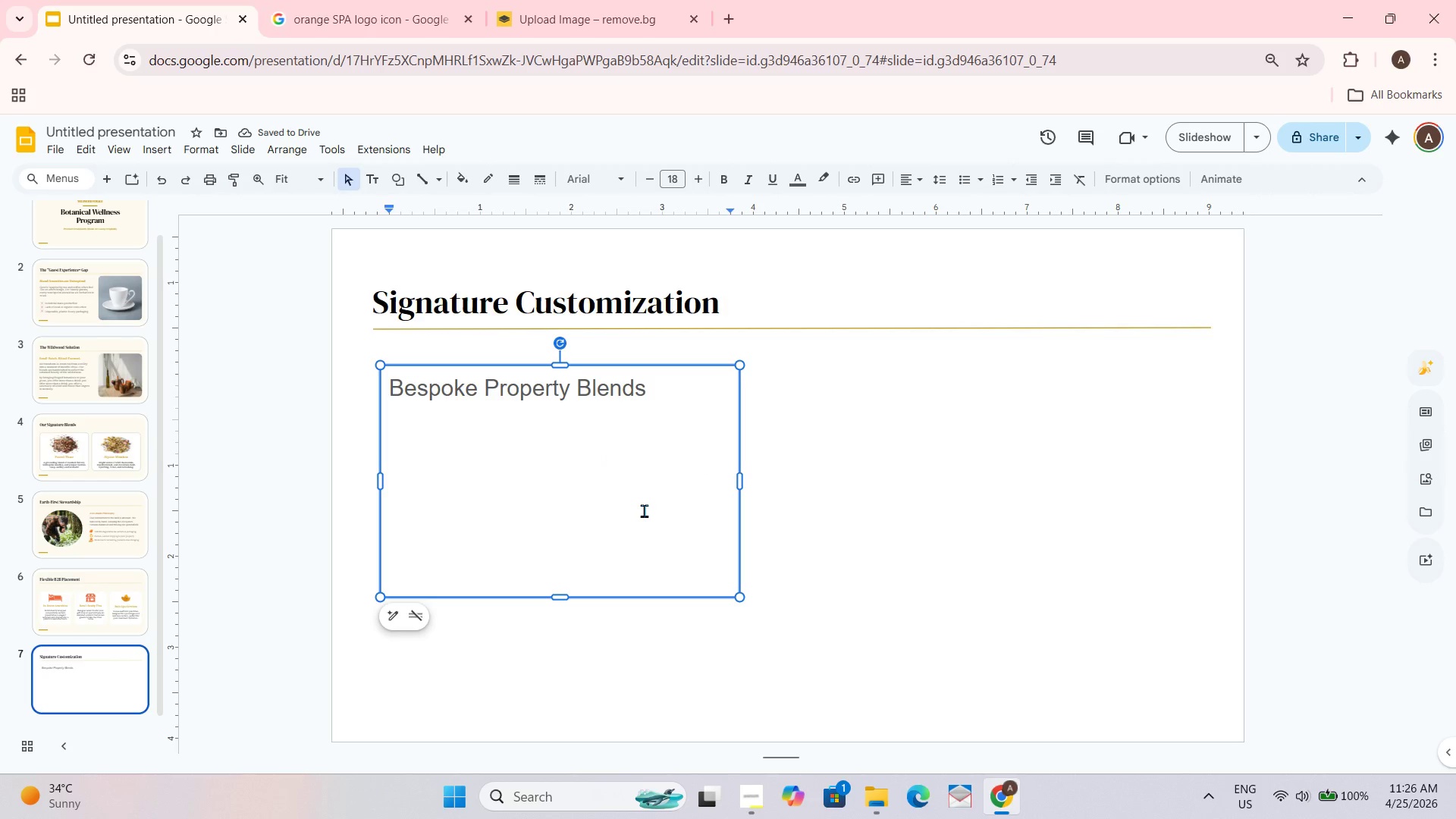 
type(We can collaborea)
key(Backspace)
key(Backspace)
key(Backspace)
type(er)
key(Backspace)
key(Backspace)
type(rate to create a unique botanical profile that o)
key(Backspace)
type(incorporateds )
key(Backspace)
key(Backspace)
key(Backspace)
type(s flora native to your specifis)
key(Backspace)
type(c location,)
 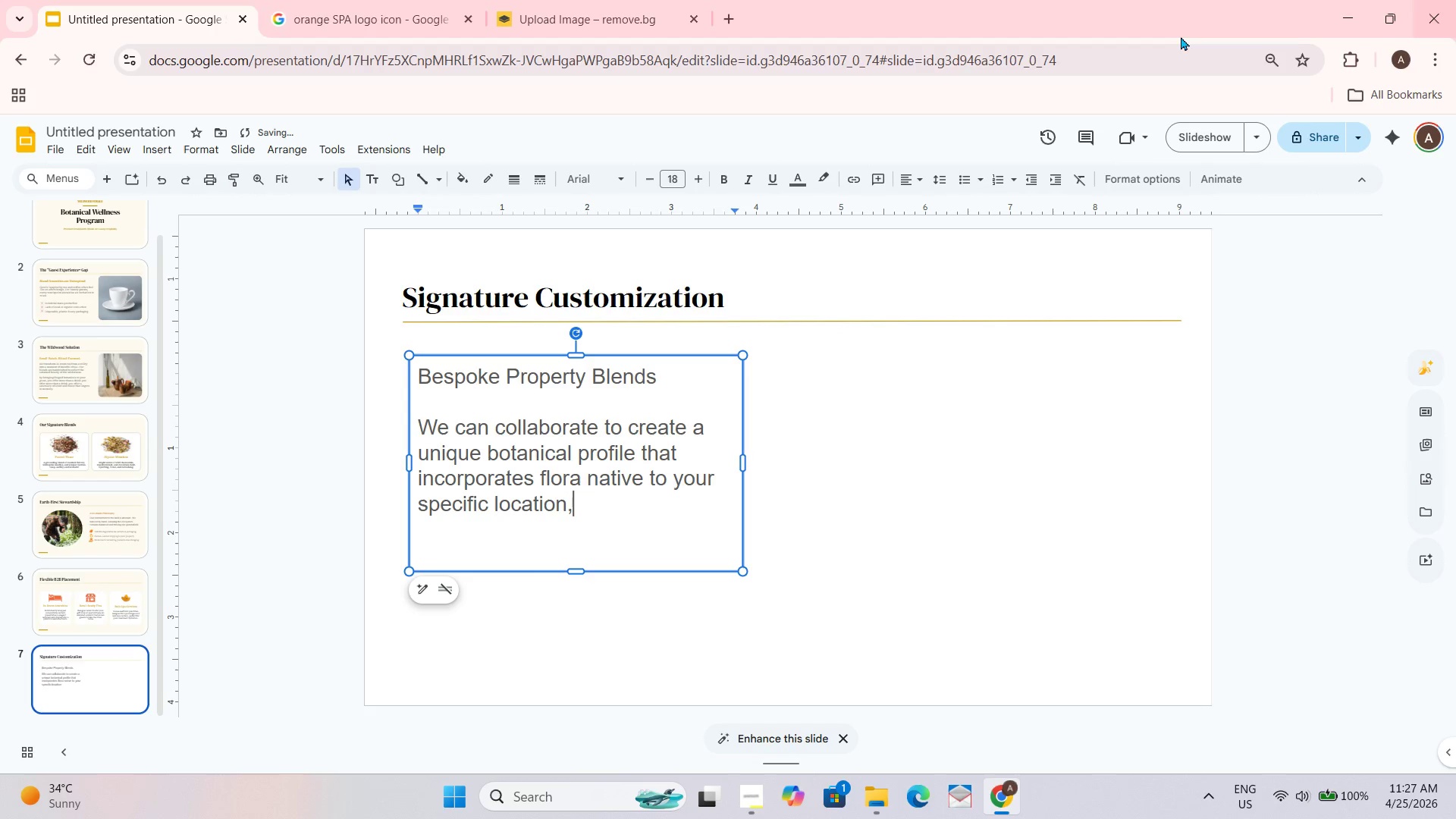 
key(Control+A)
 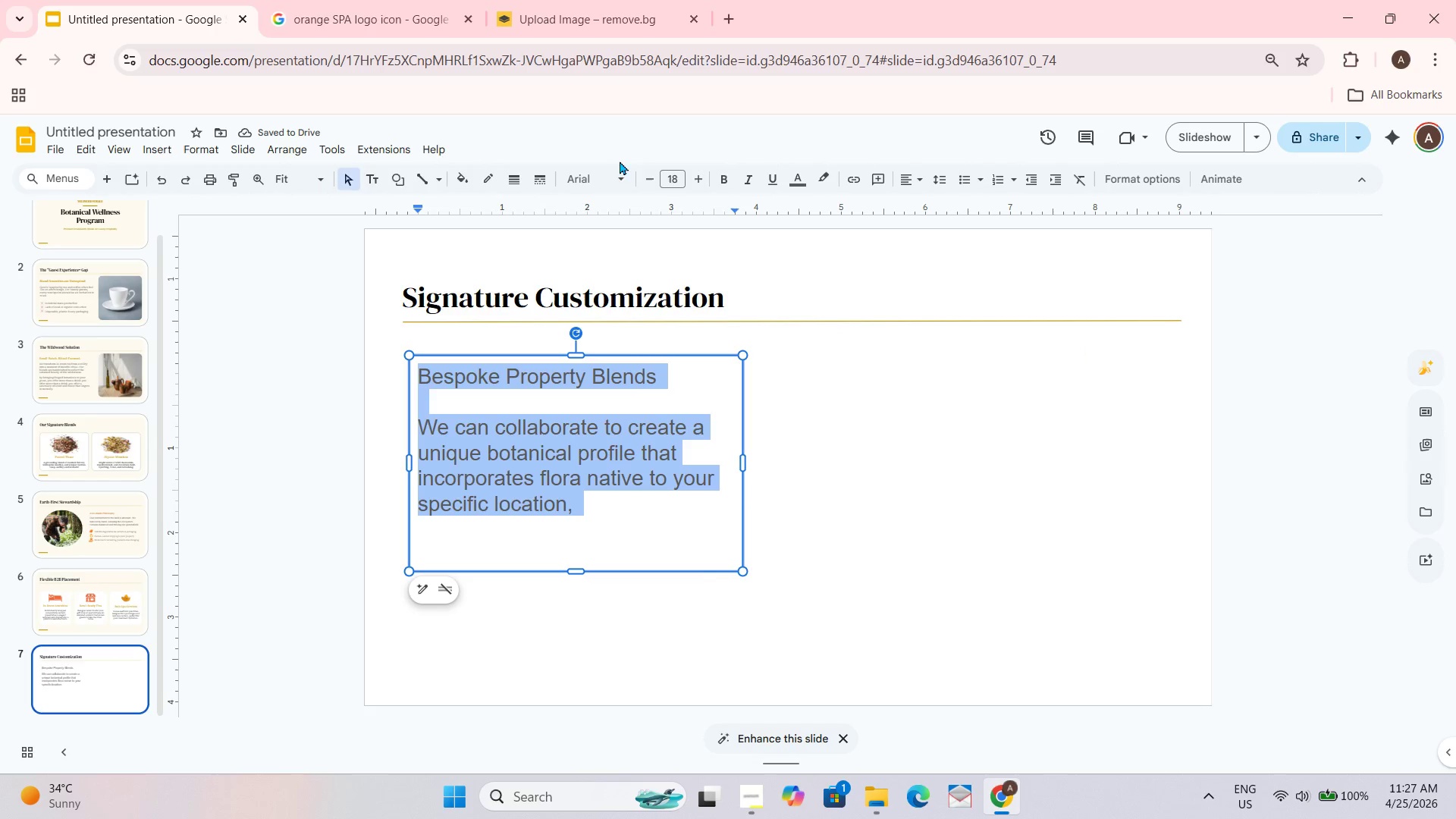 
left_click([608, 182])
 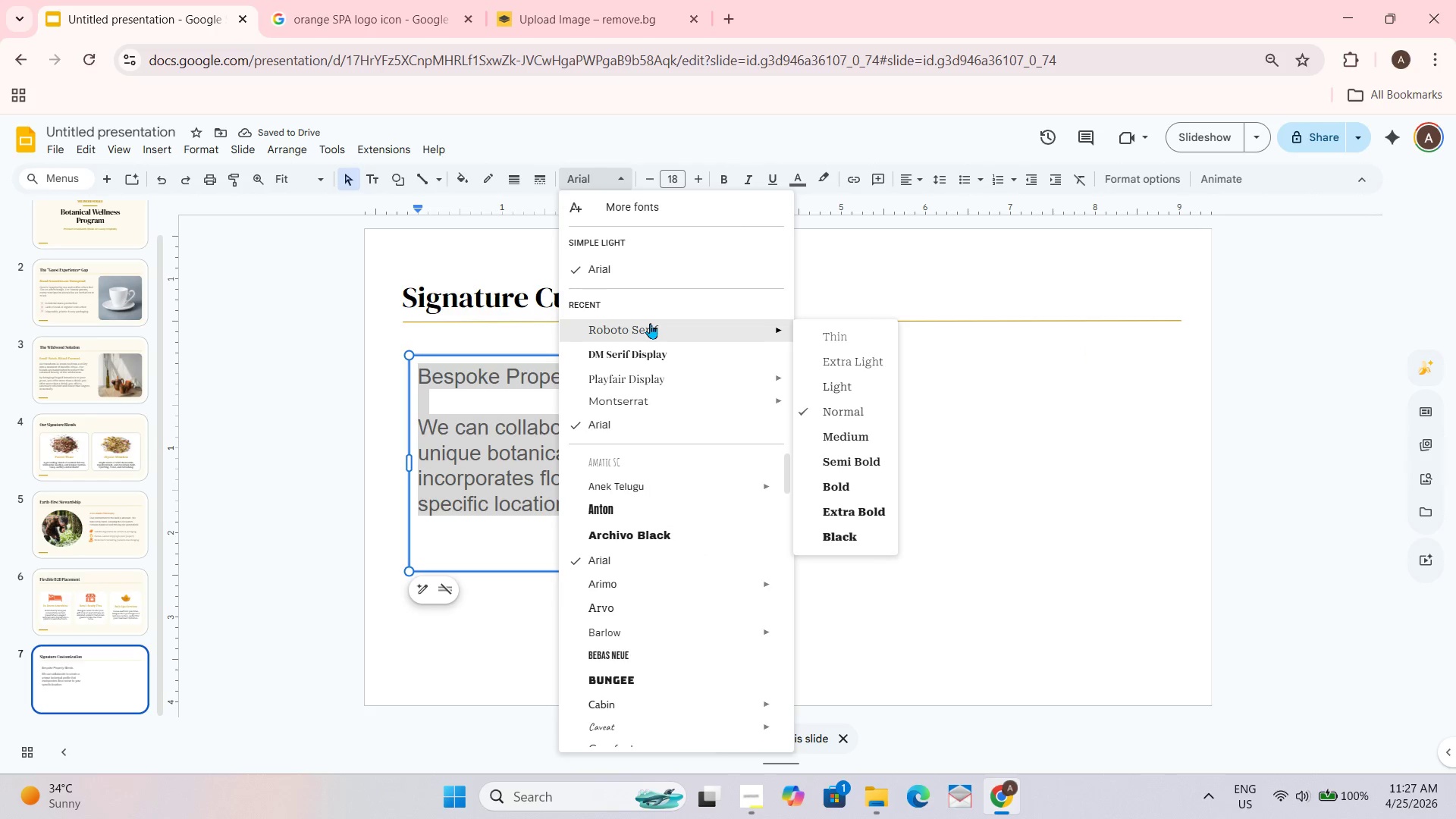 
left_click([721, 327])
 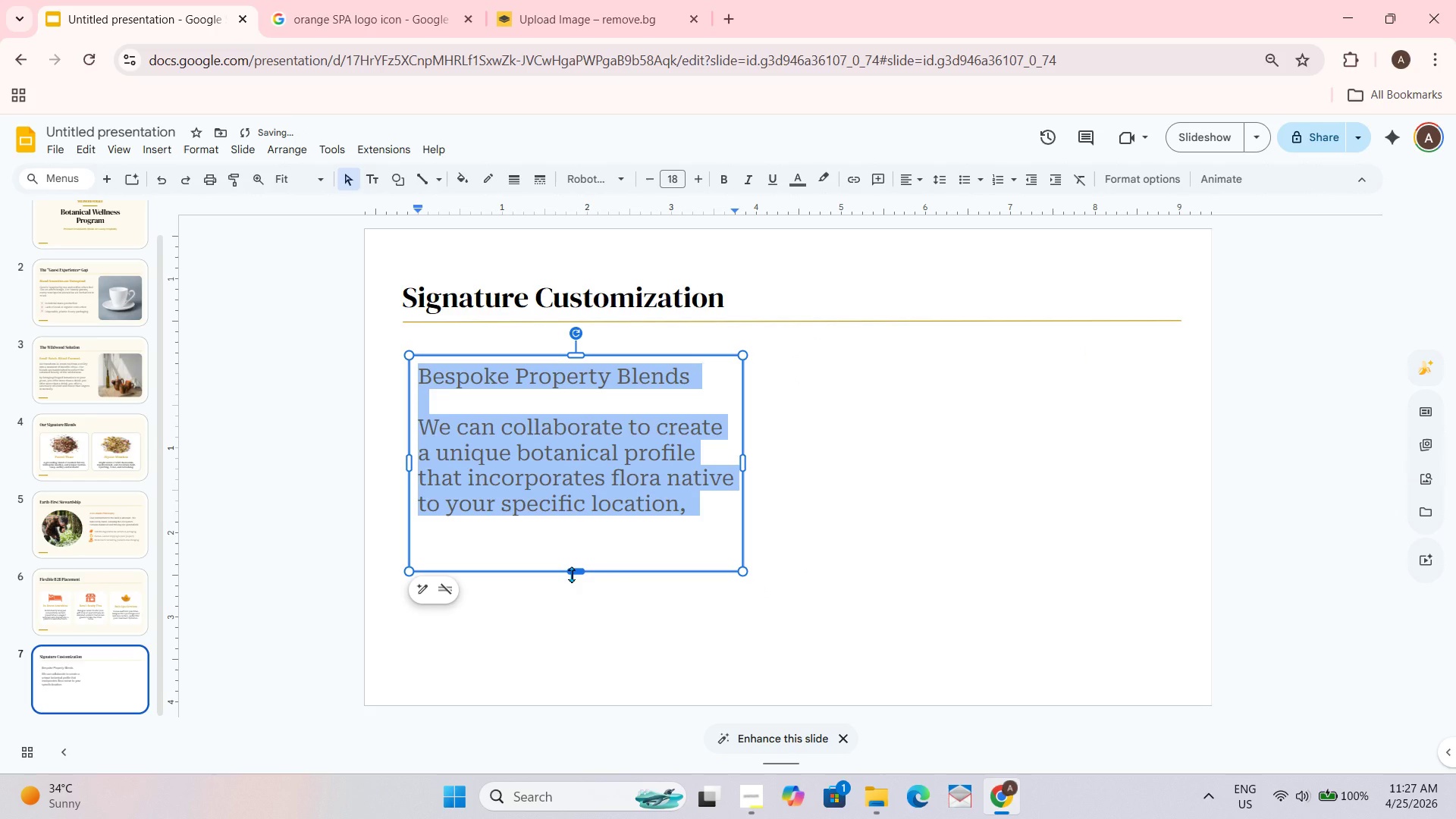 
left_click_drag(start_coordinate=[572, 574], to_coordinate=[573, 517])
 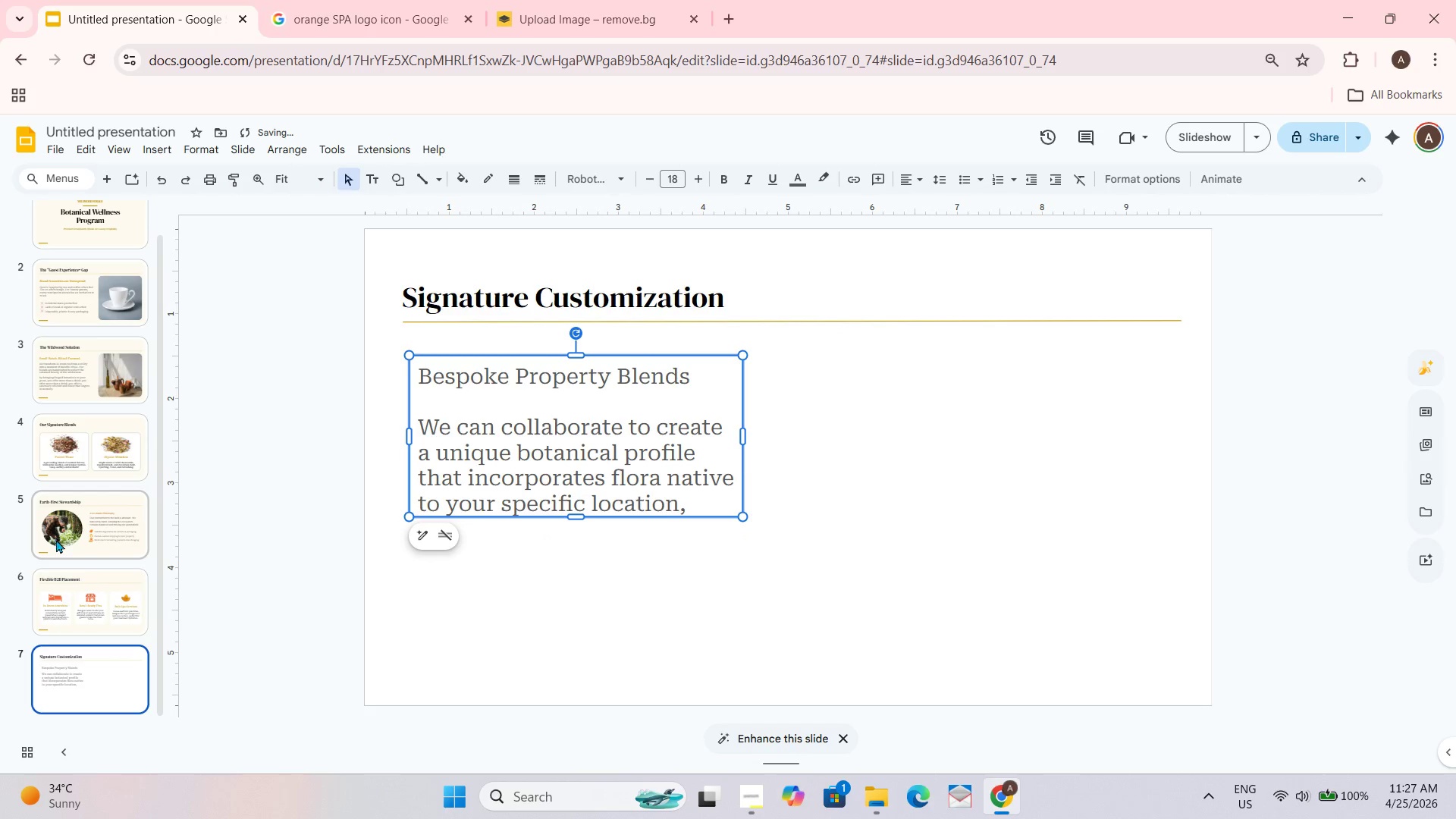 
left_click_drag(start_coordinate=[118, 601], to_coordinate=[121, 601])
 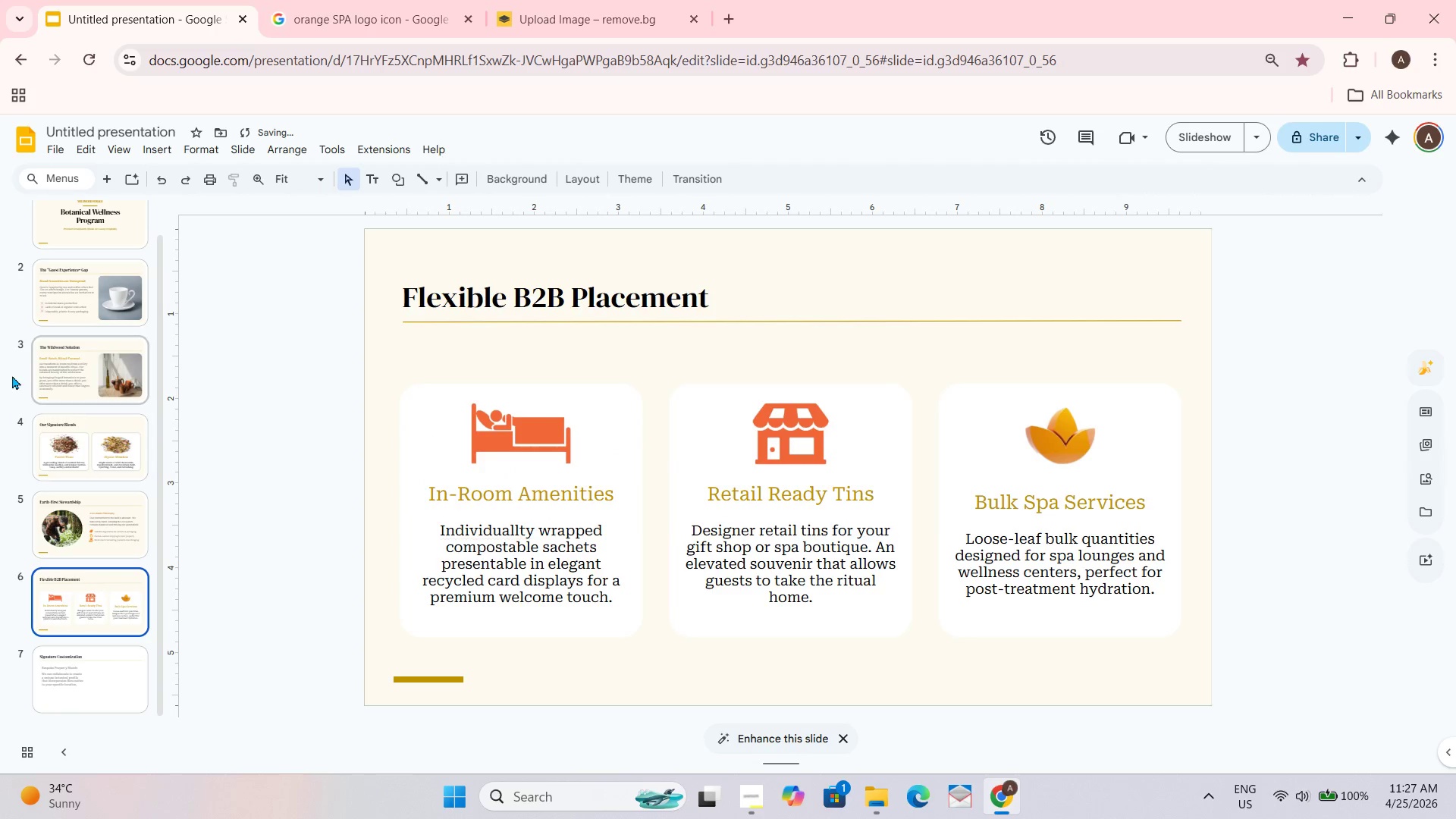 
left_click([67, 366])
 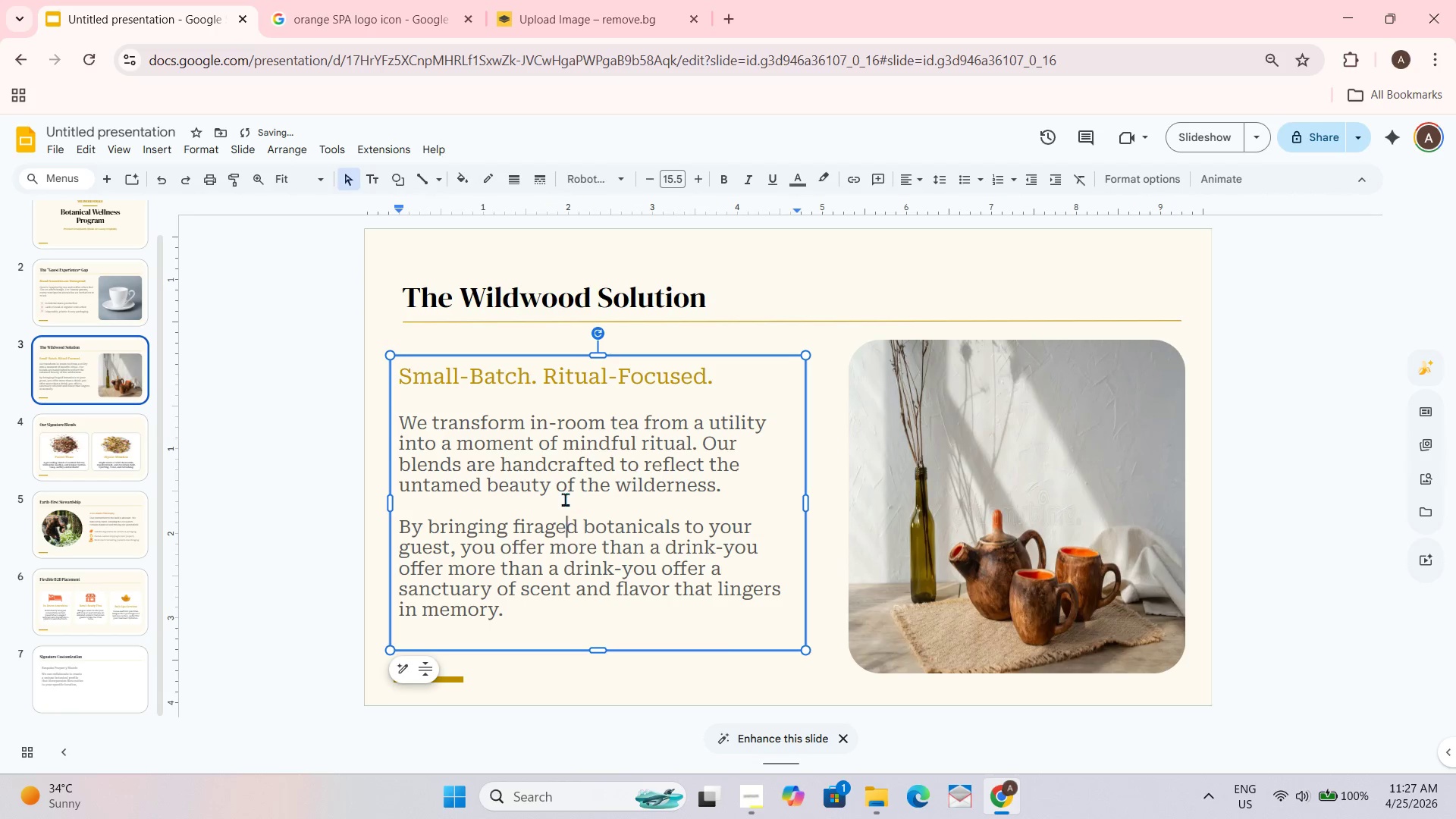 
double_click([560, 472])
 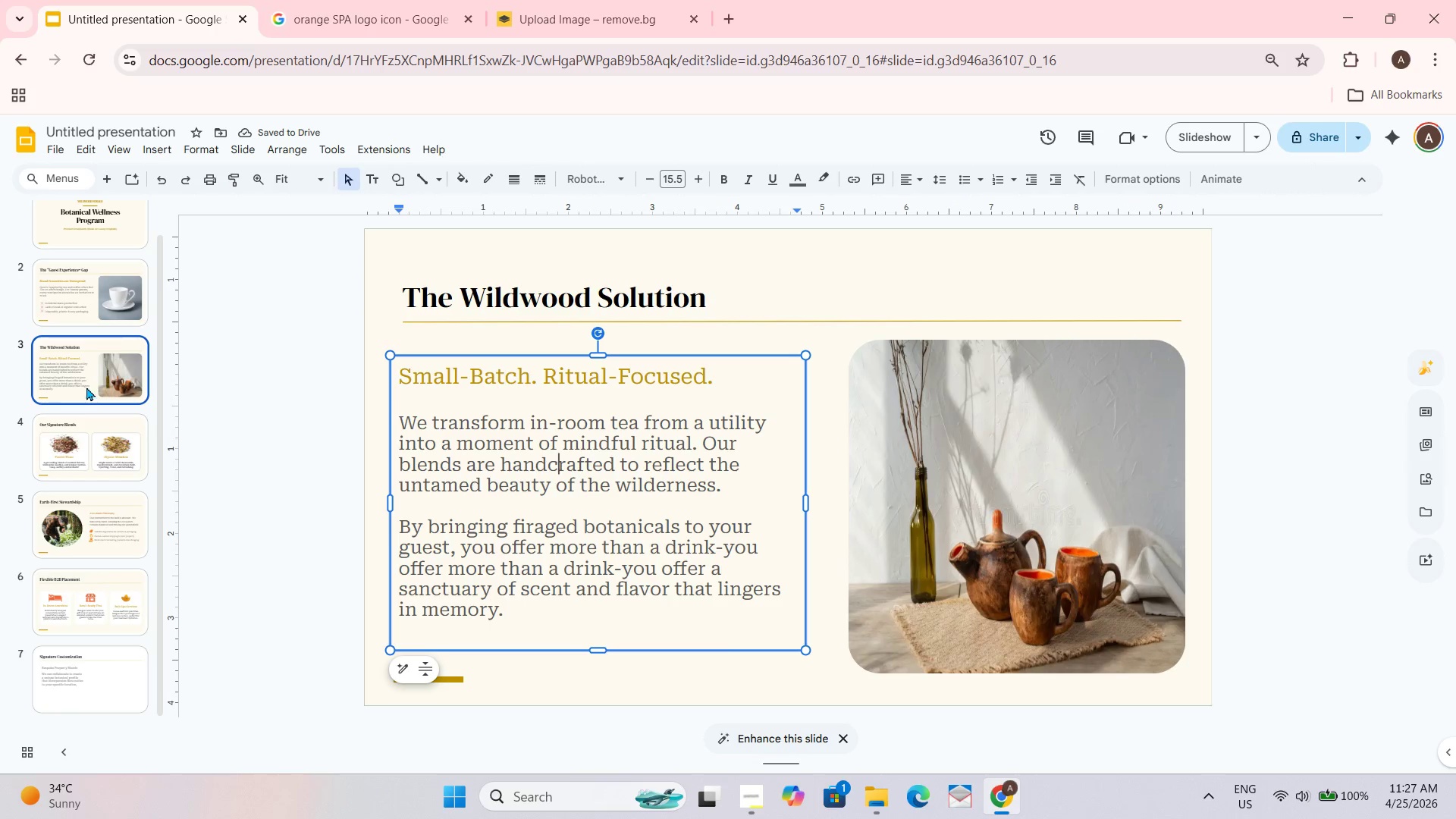 
left_click([41, 312])
 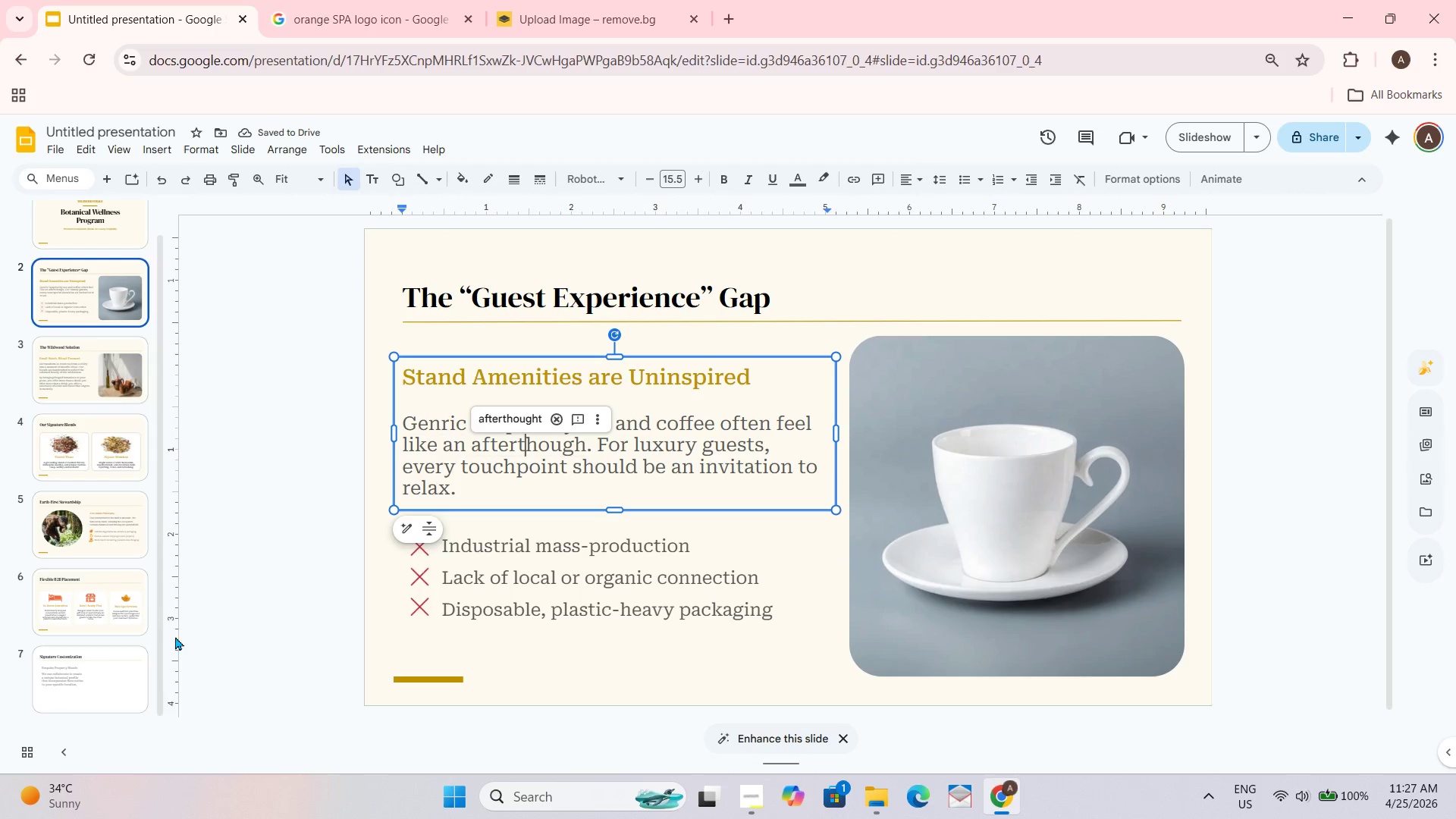 
left_click([96, 689])
 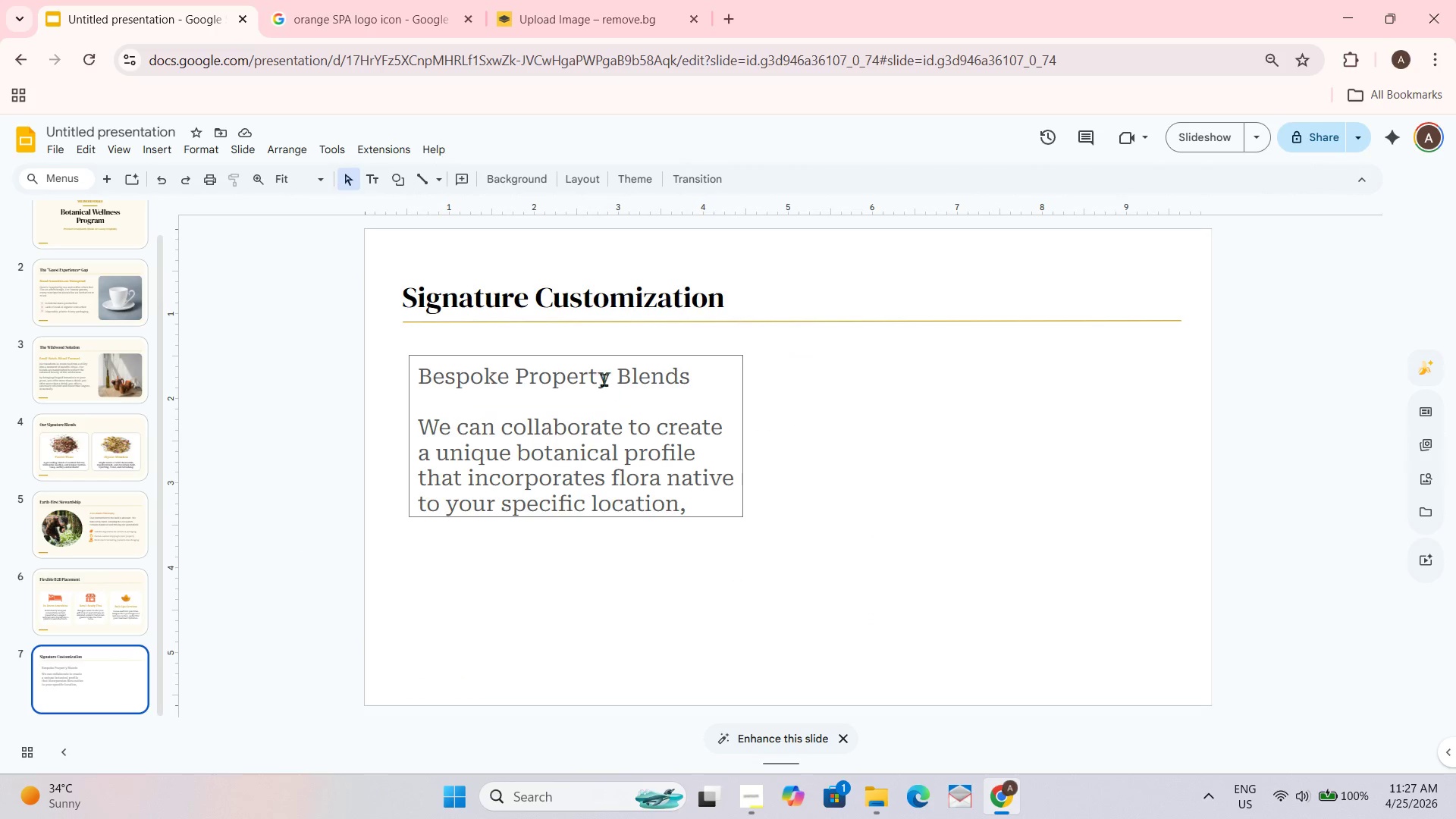 
key(Control+A)
 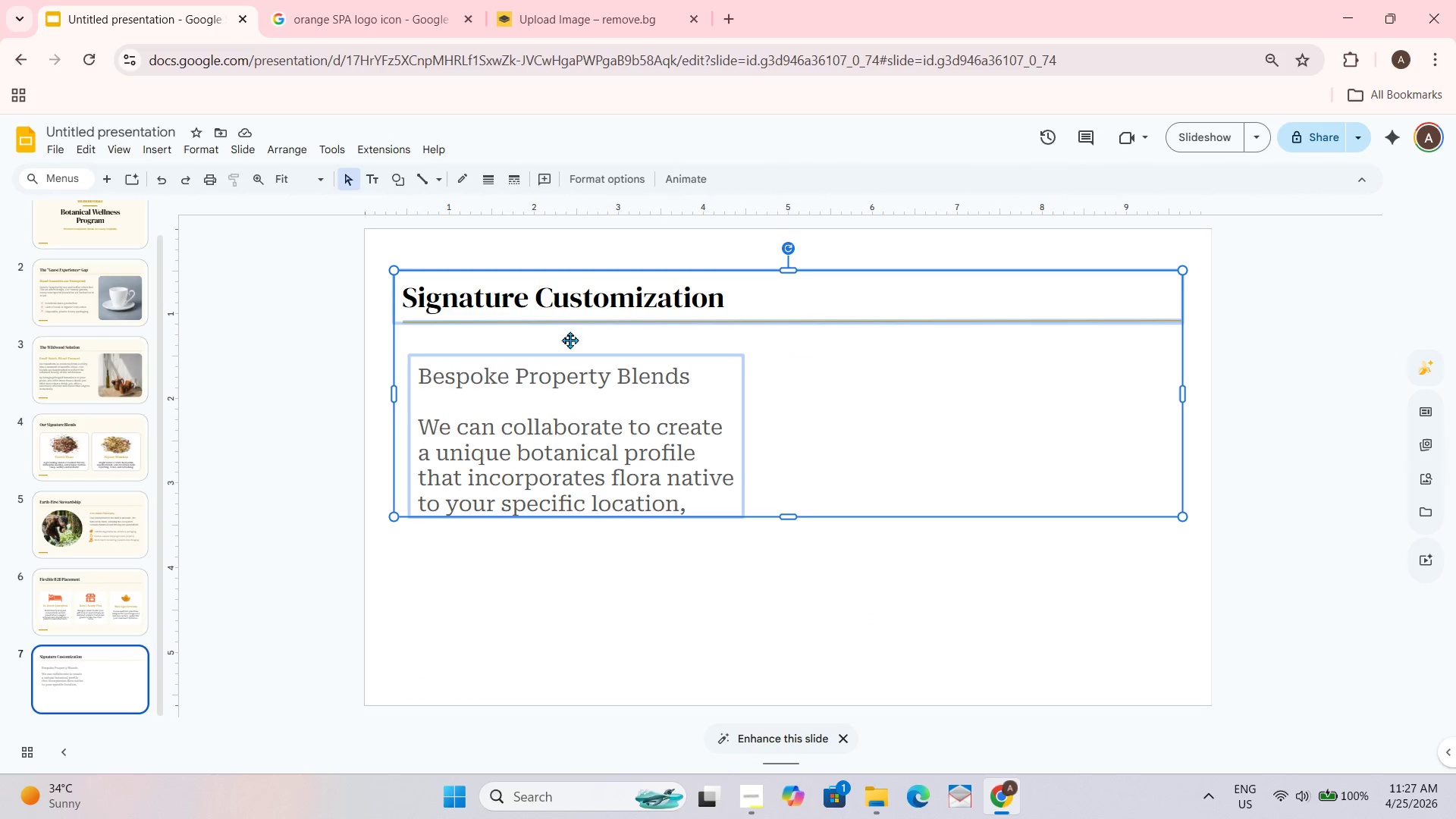 
left_click([587, 460])
 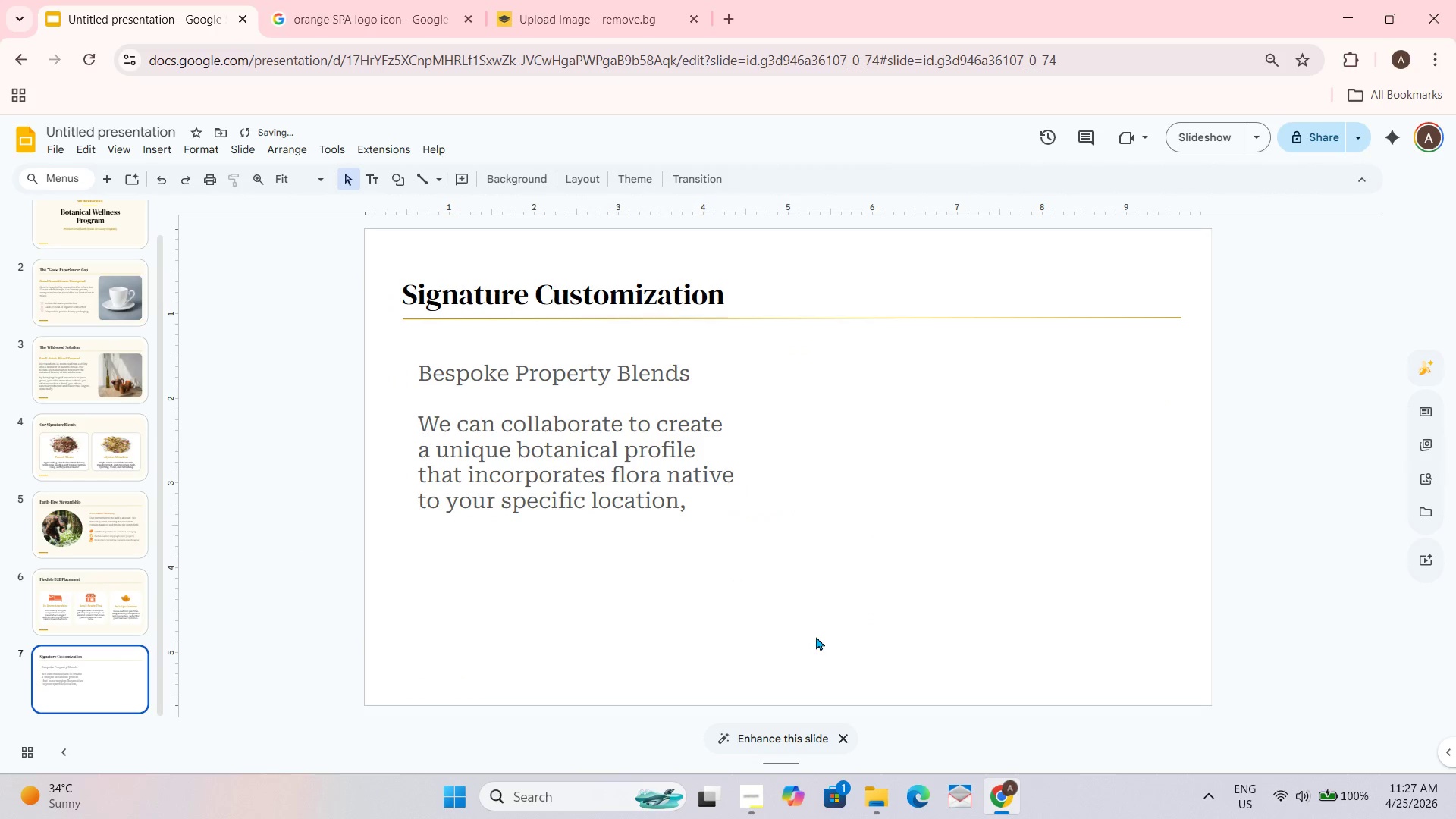 
key(Control+Z)
 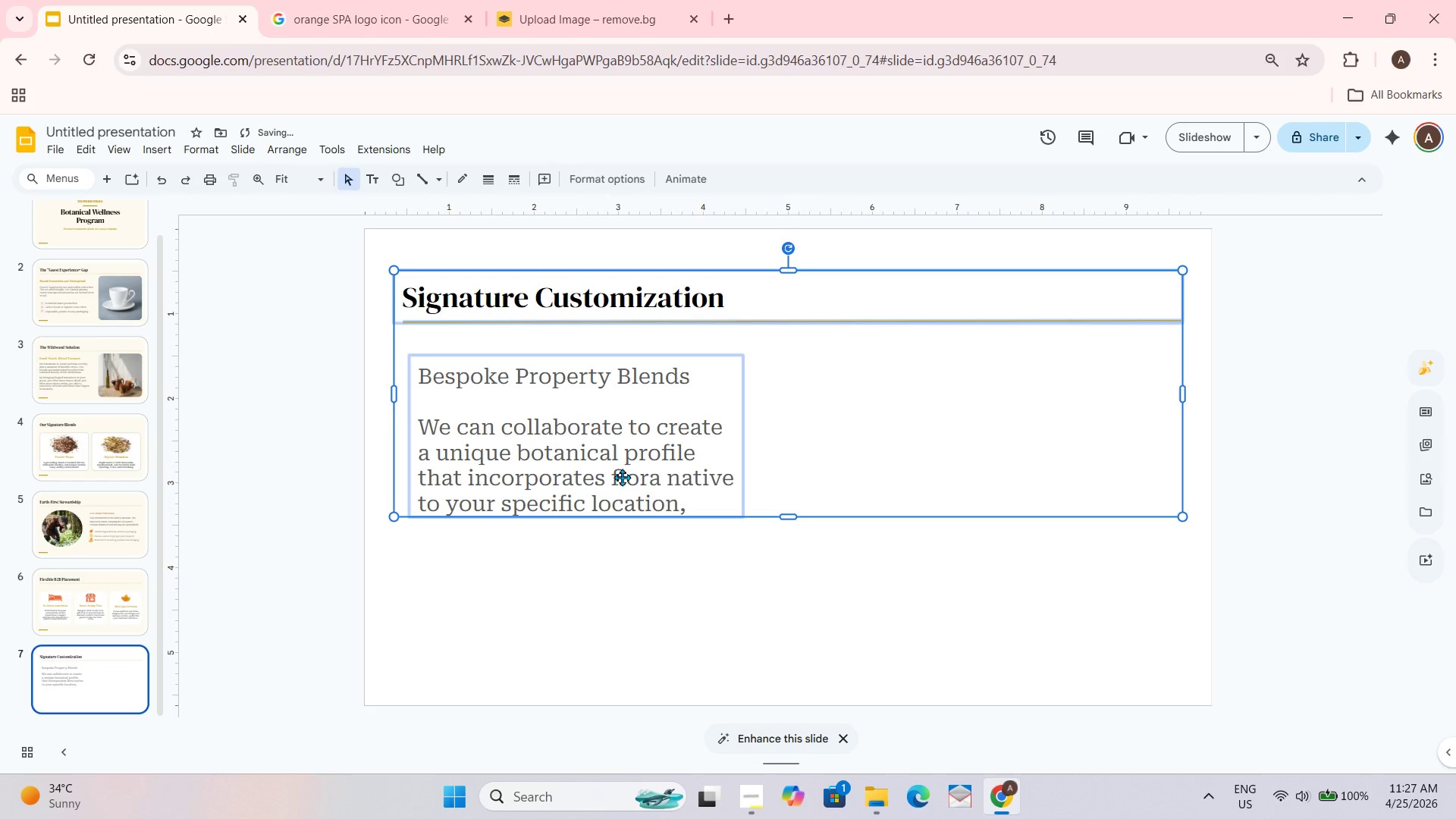 
double_click([622, 477])
 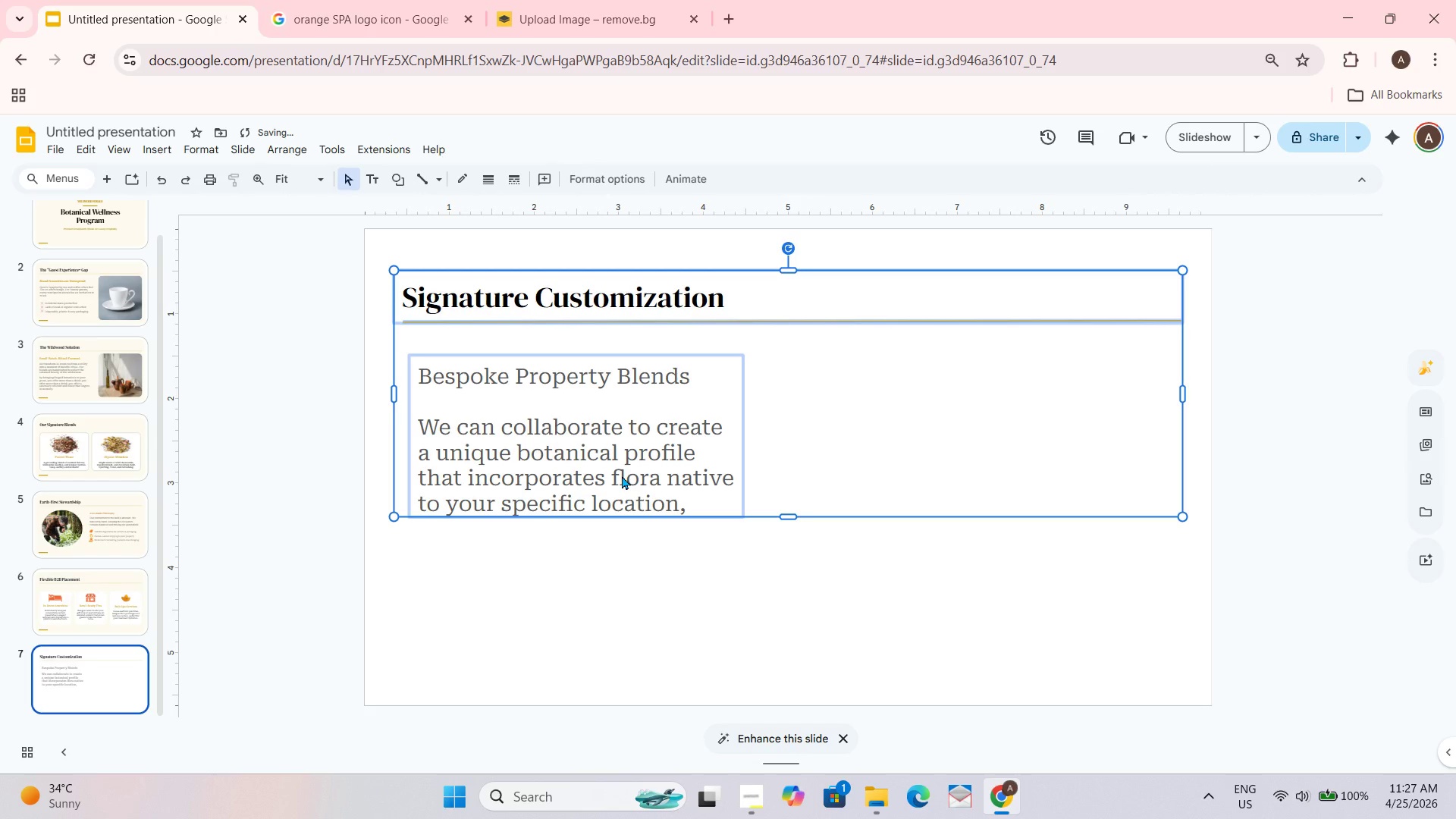 
triple_click([622, 475])
 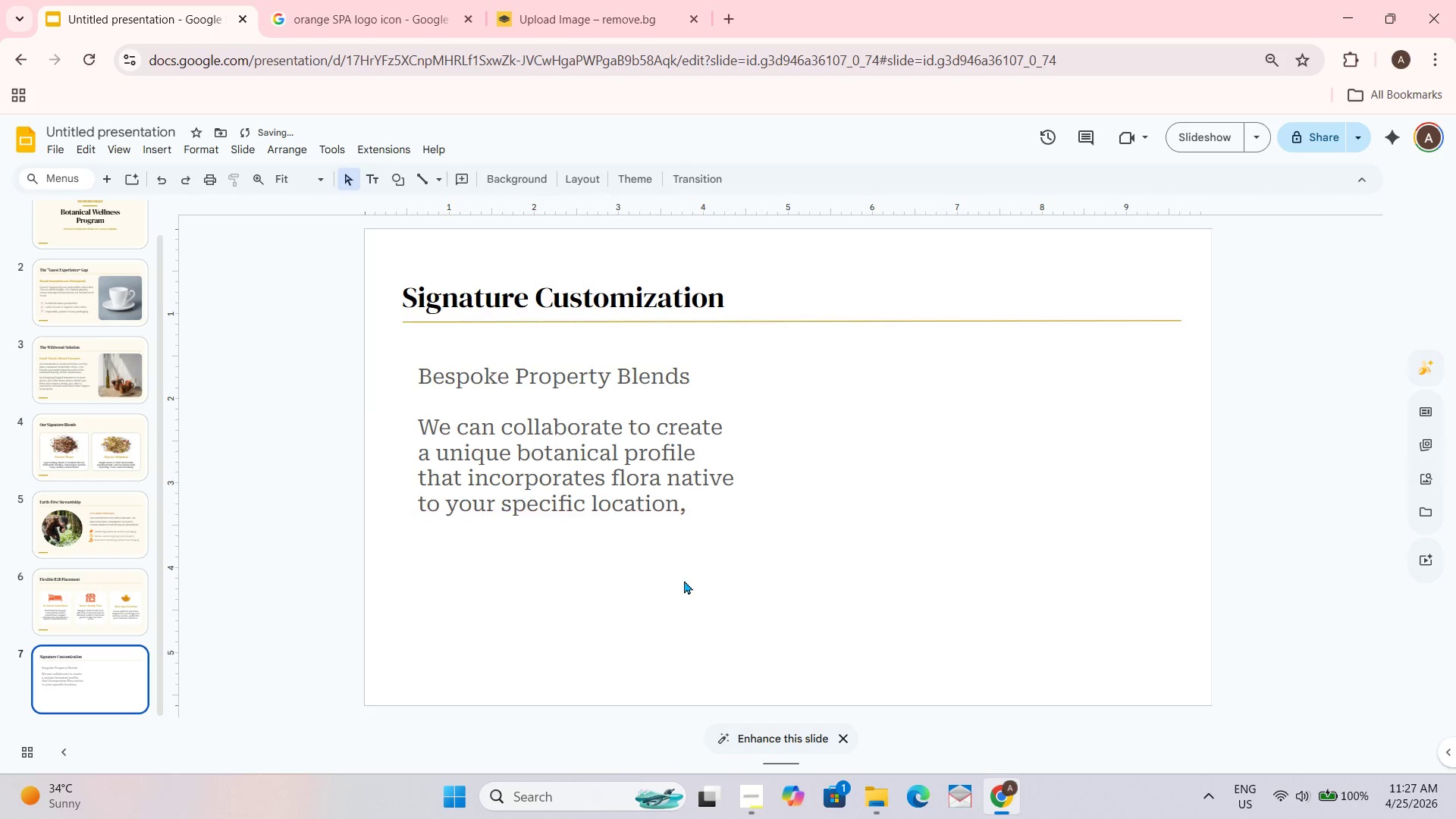 
left_click_drag(start_coordinate=[684, 576], to_coordinate=[684, 580])
 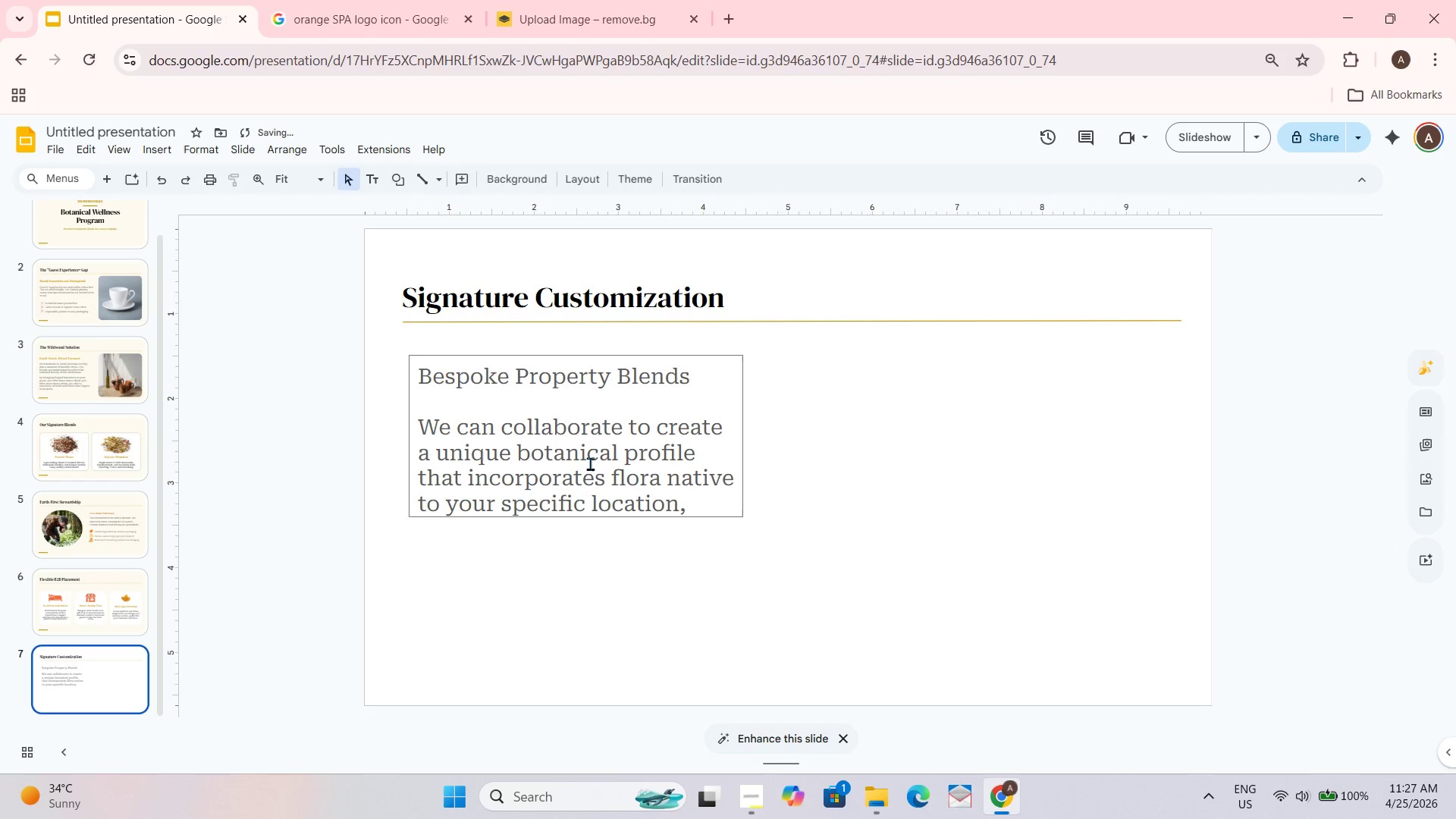 
triple_click([590, 463])
 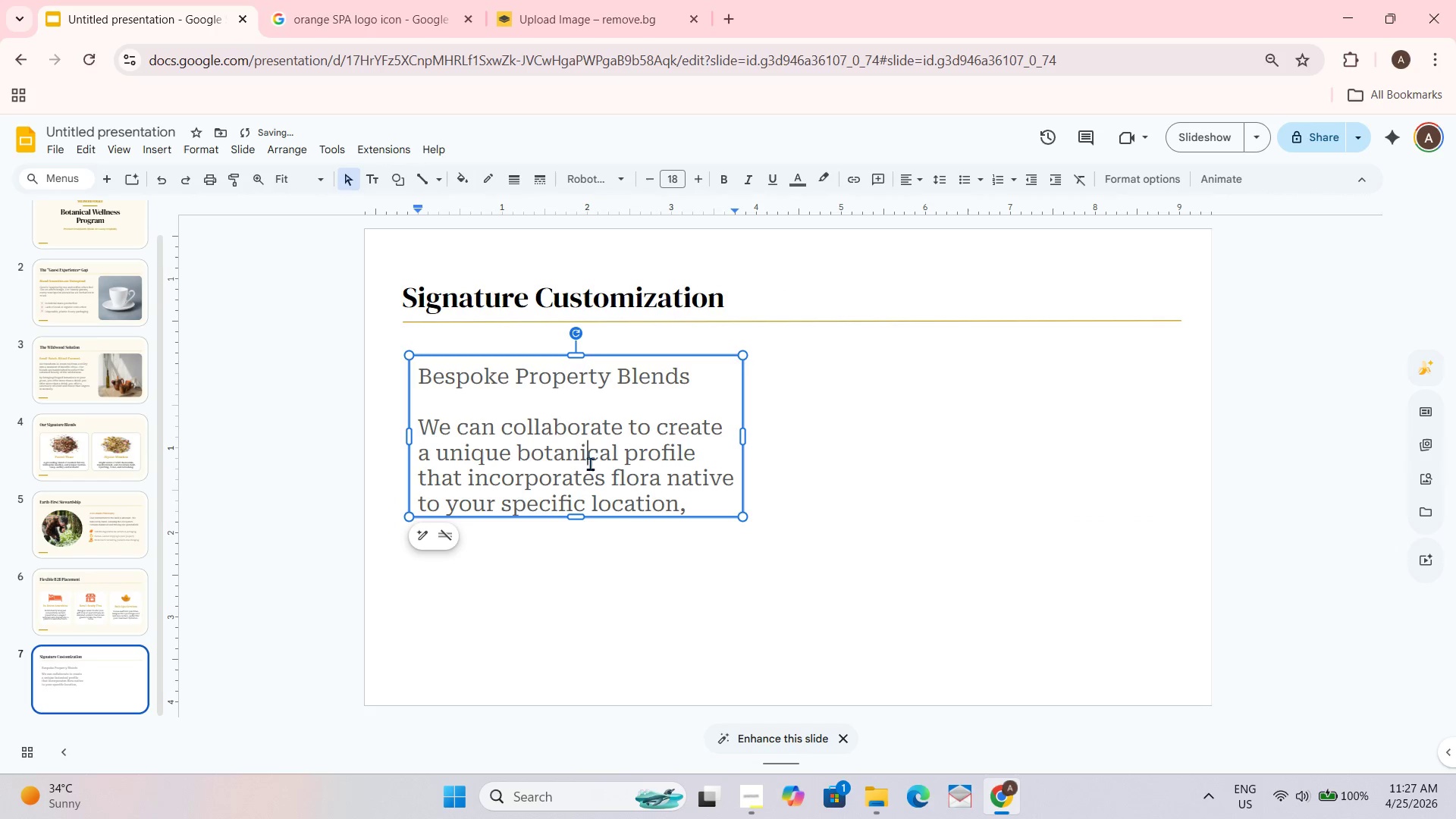 
triple_click([590, 463])
 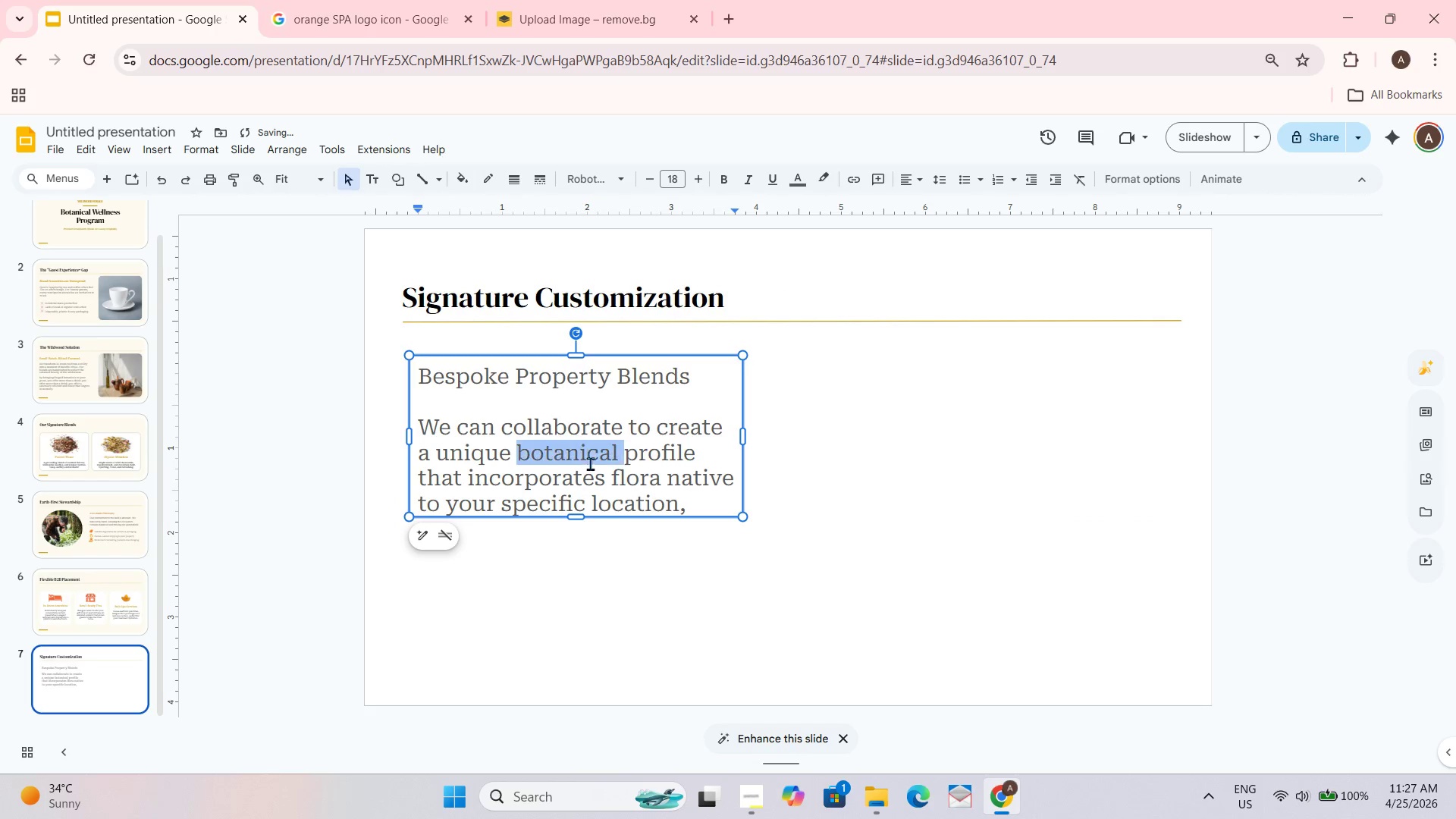 
key(Control+ControlLeft)
 